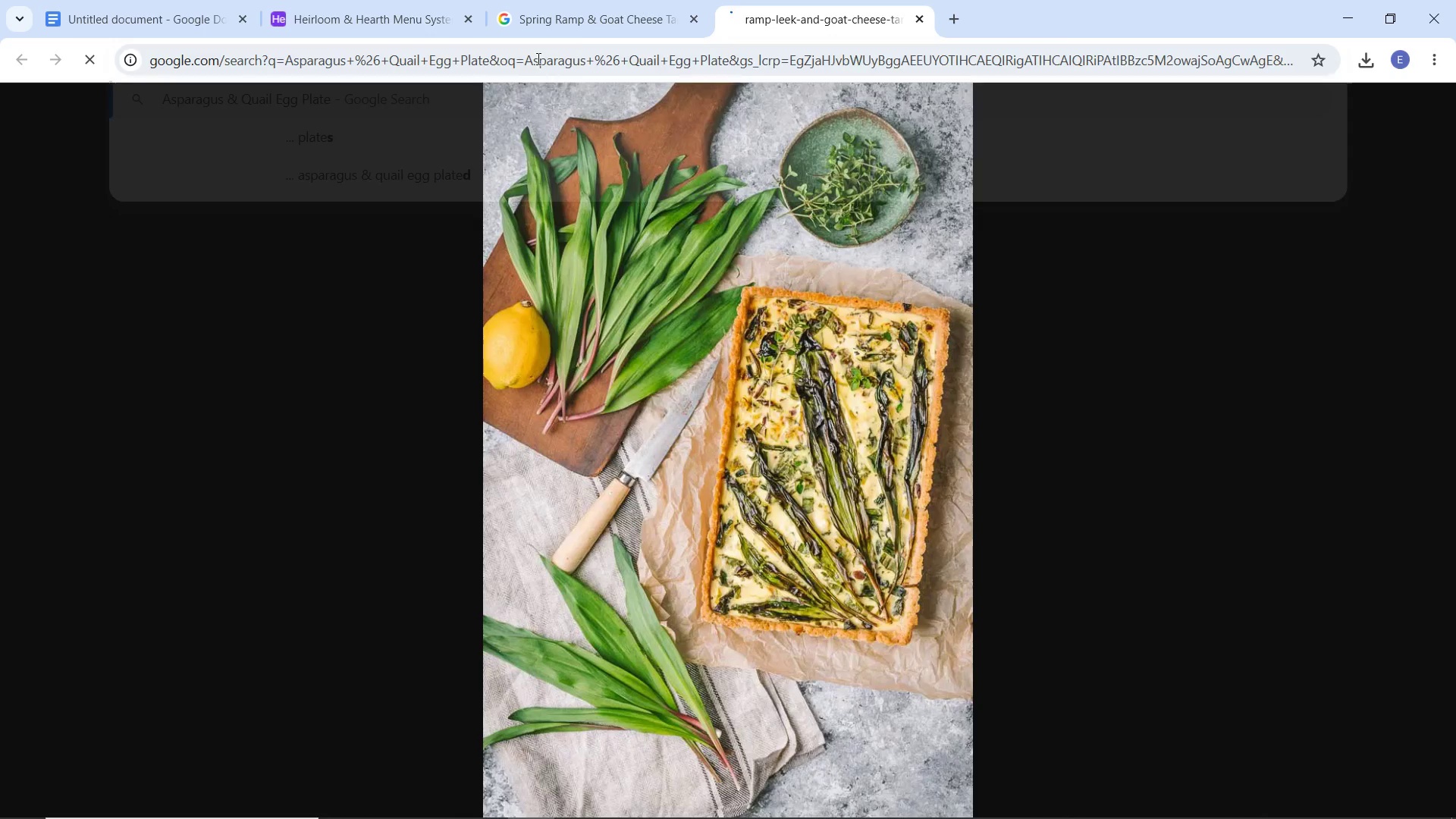 
key(Enter)
 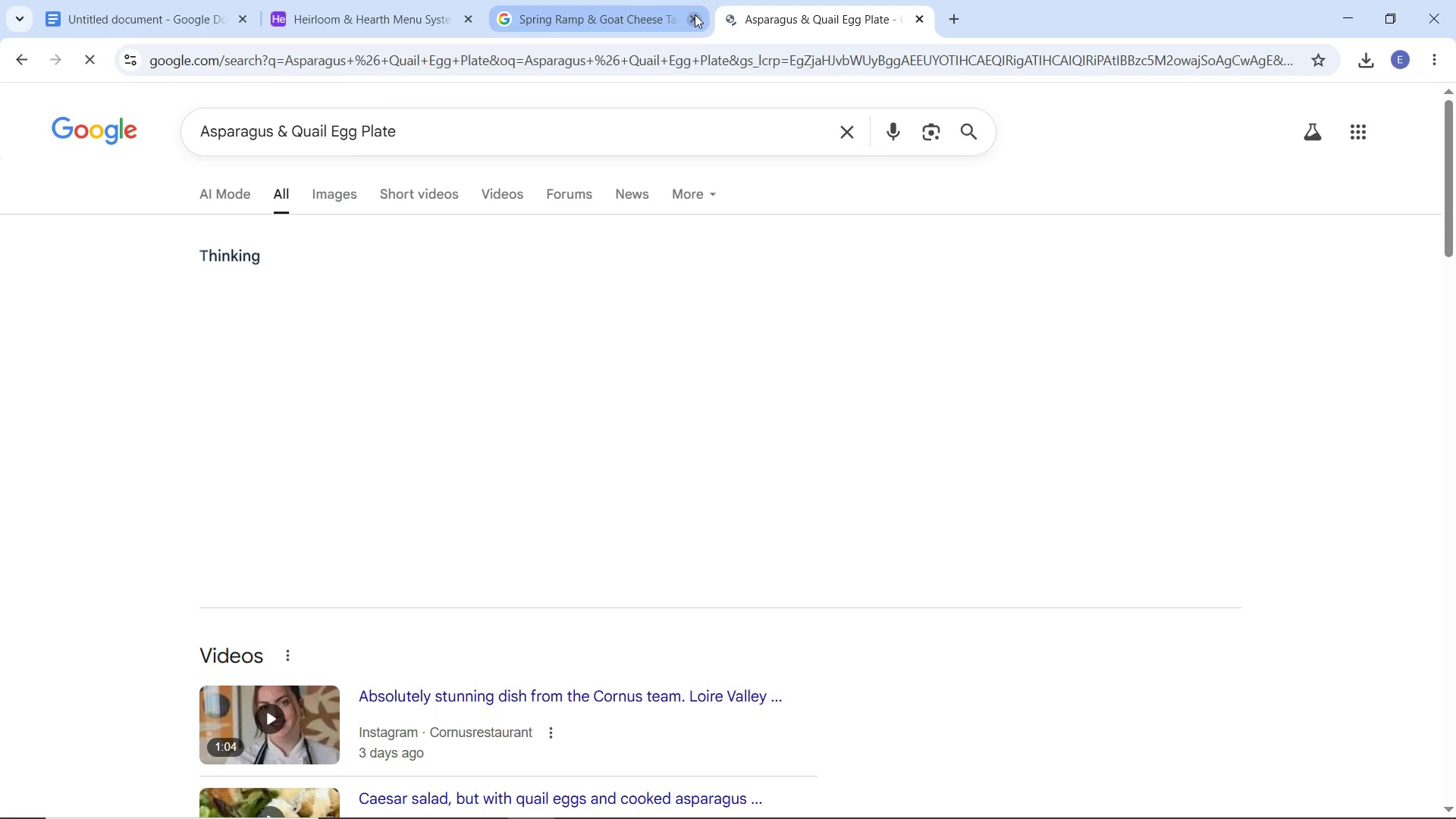 
left_click([695, 14])
 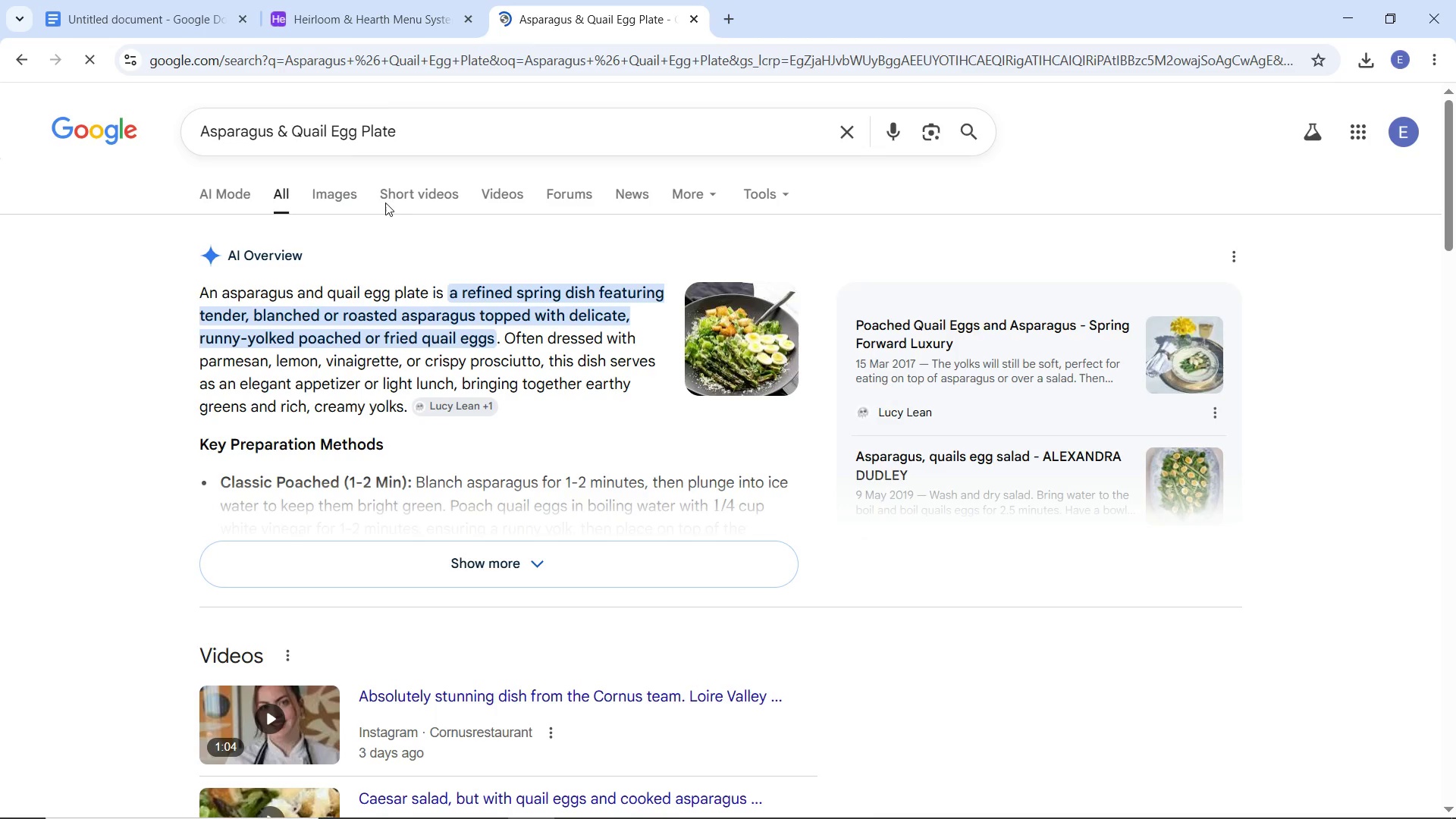 
left_click([334, 199])
 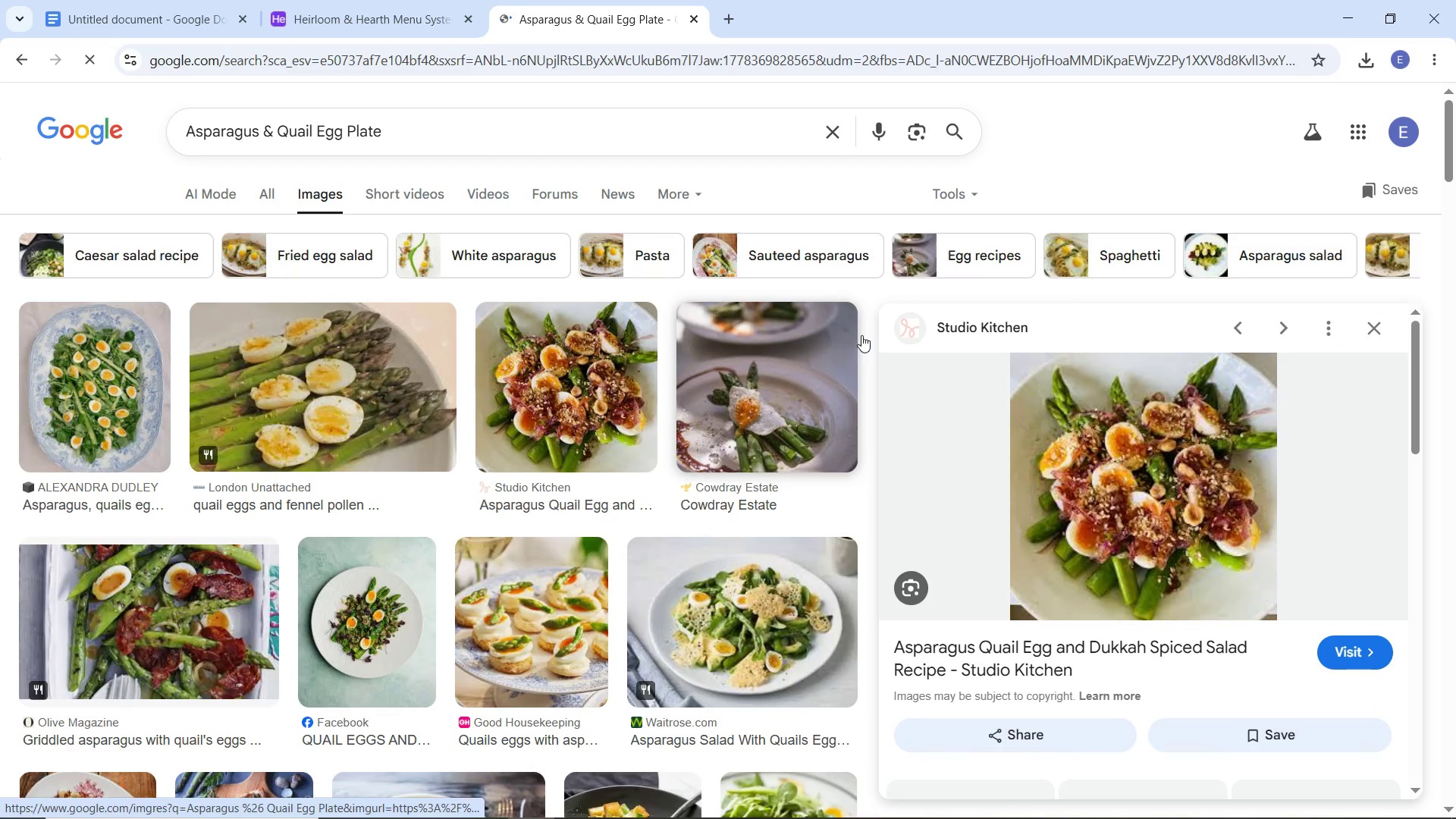 
wait(7.08)
 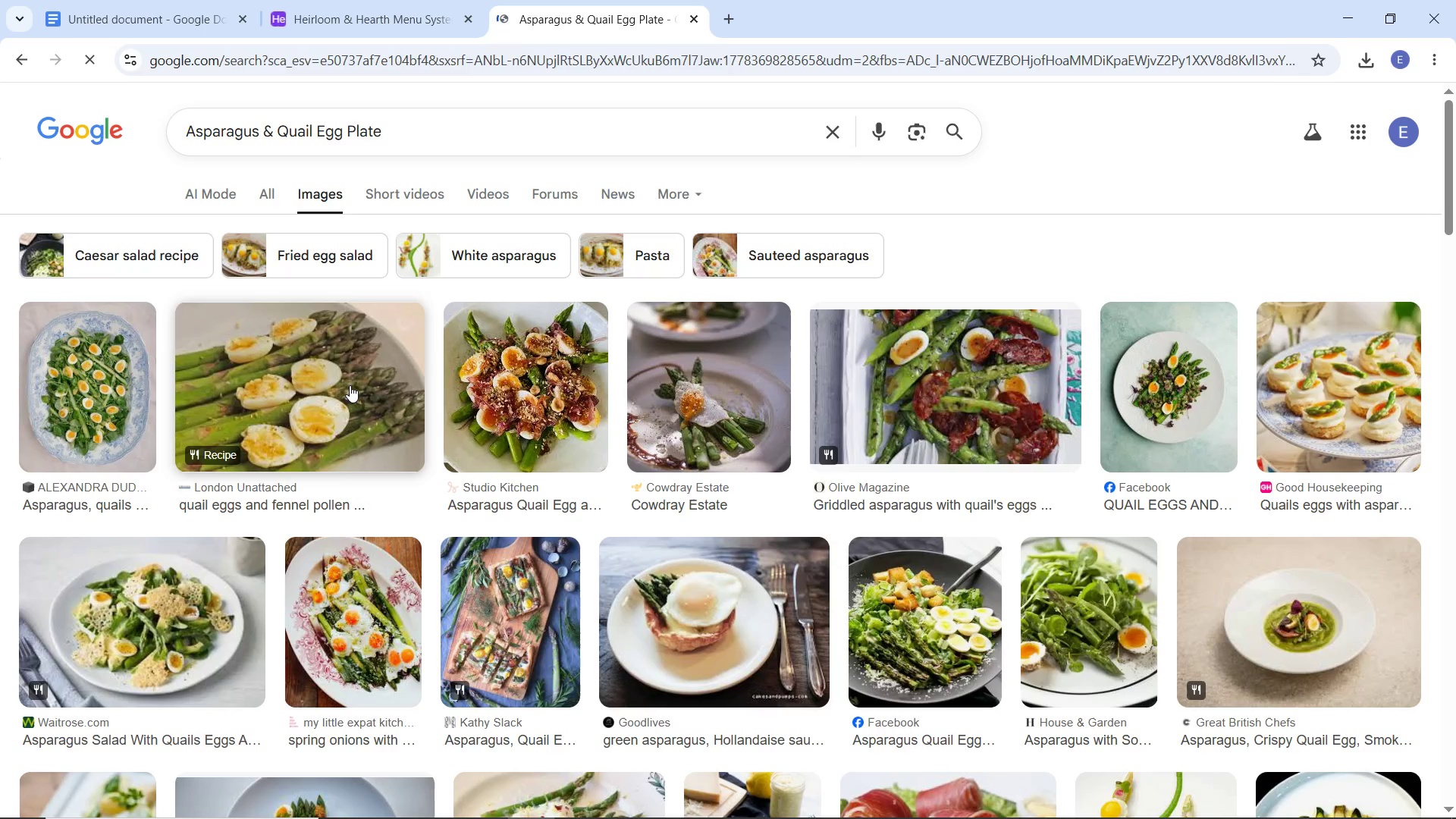 
right_click([1134, 462])
 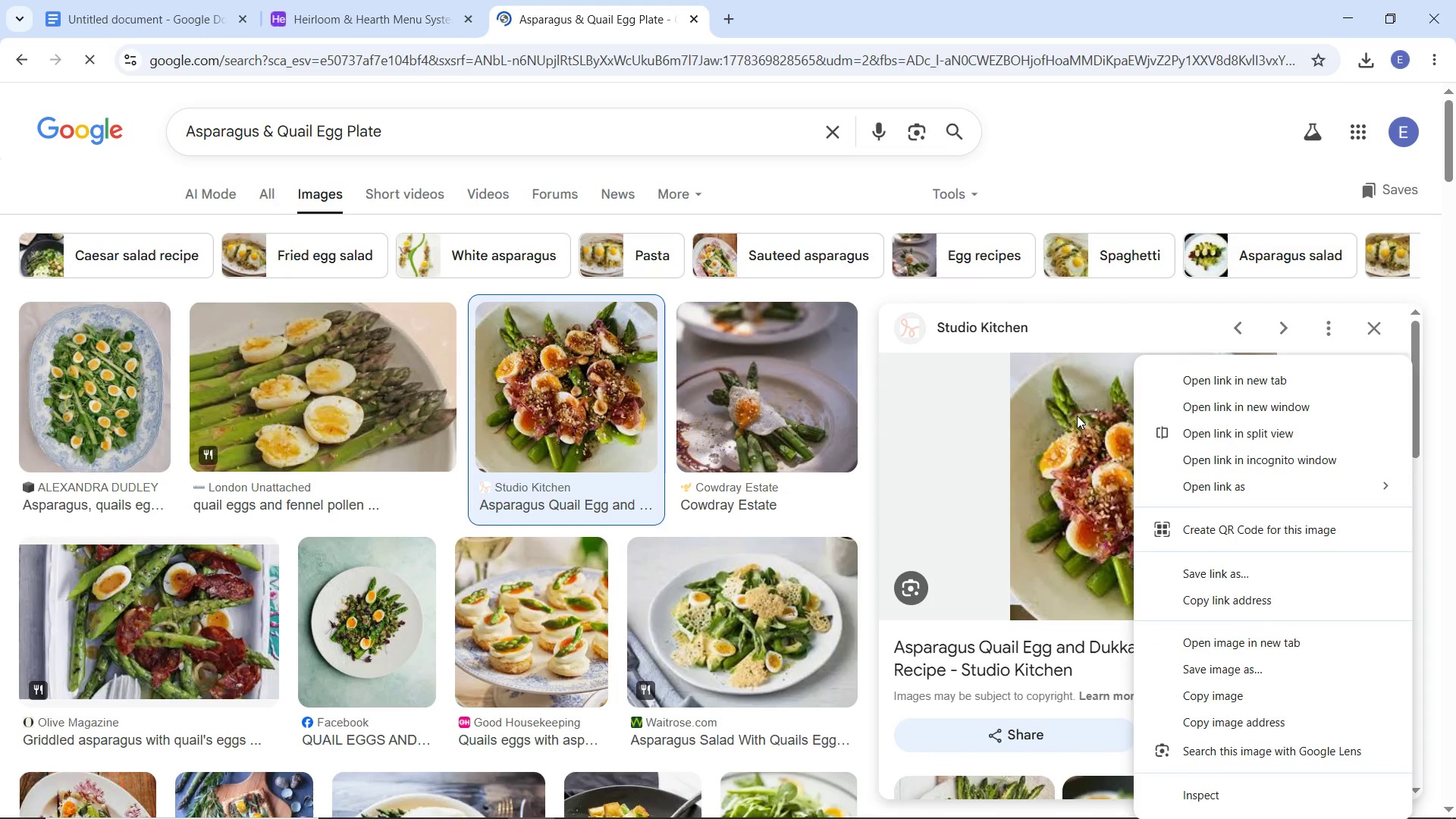 
left_click([1077, 416])
 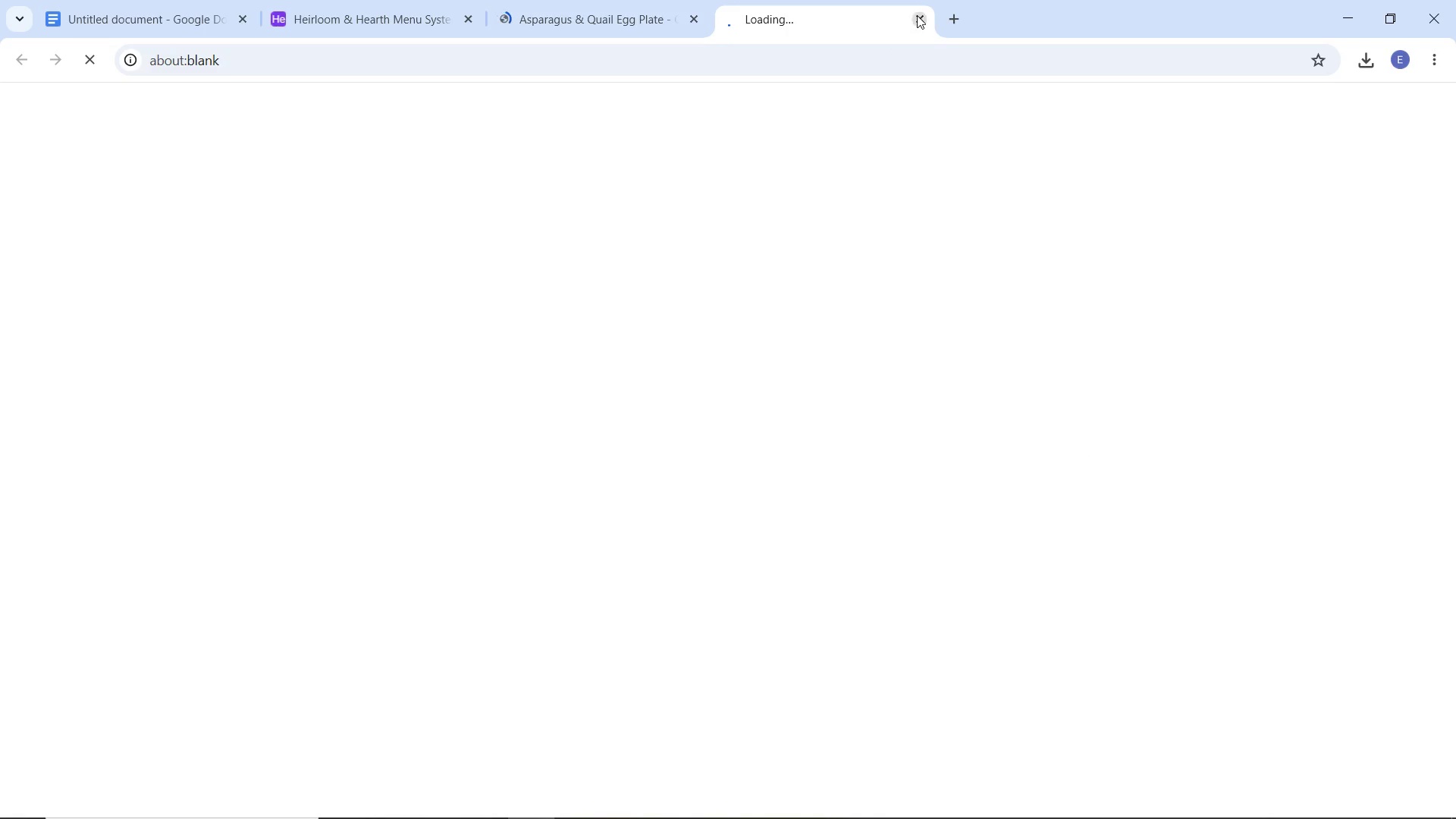 
left_click([919, 17])
 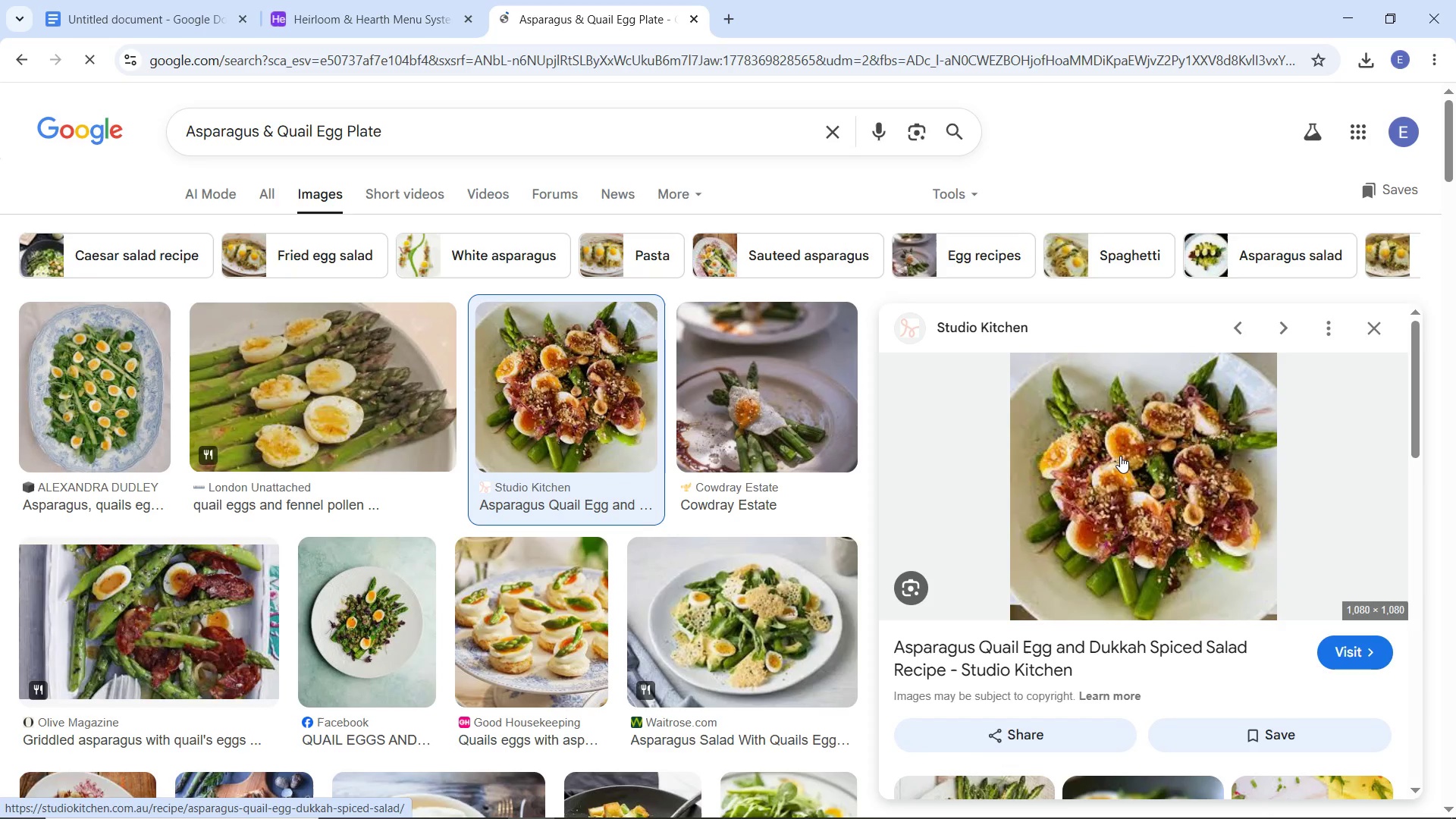 
right_click([1120, 456])
 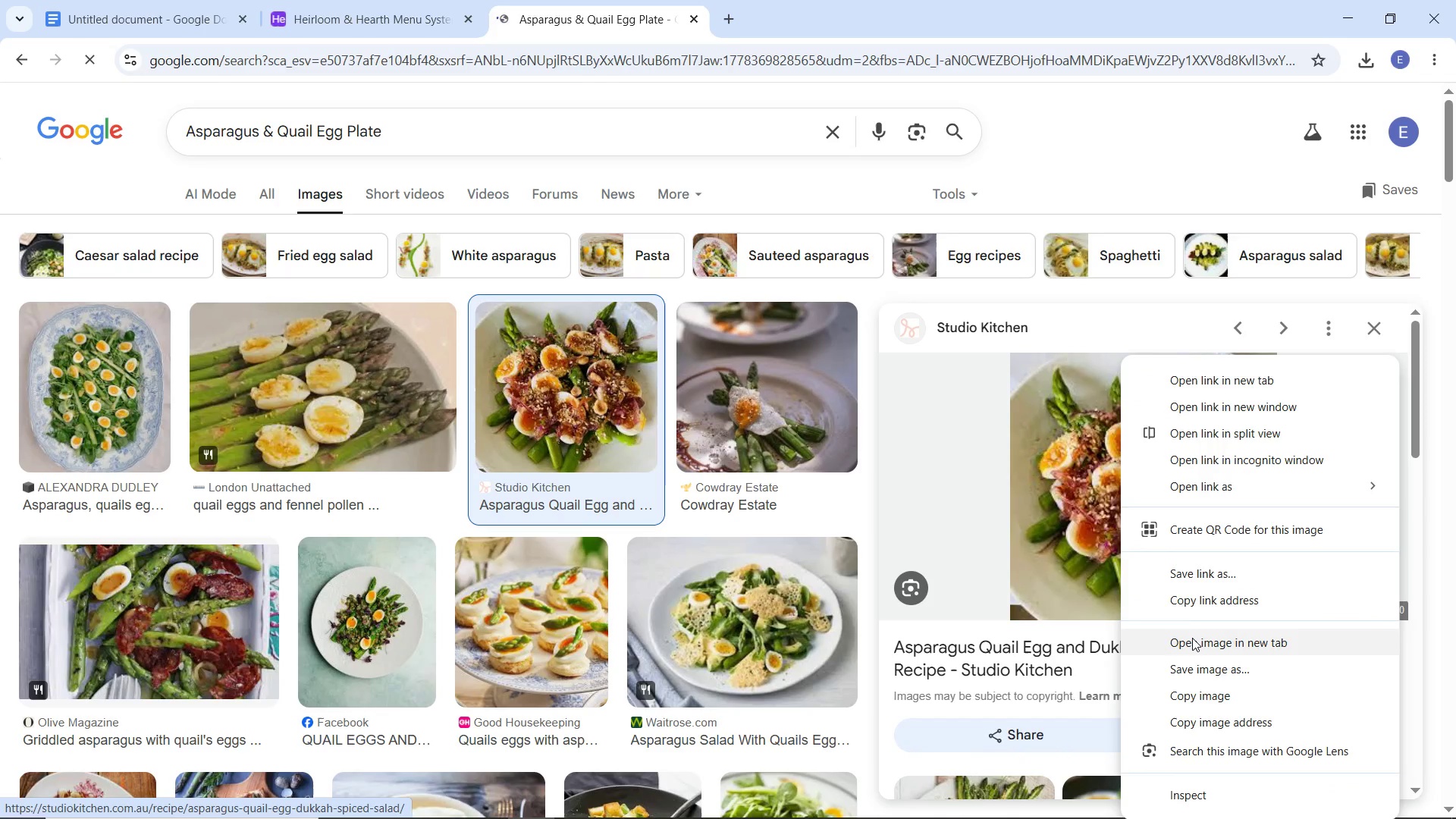 
left_click([1192, 639])
 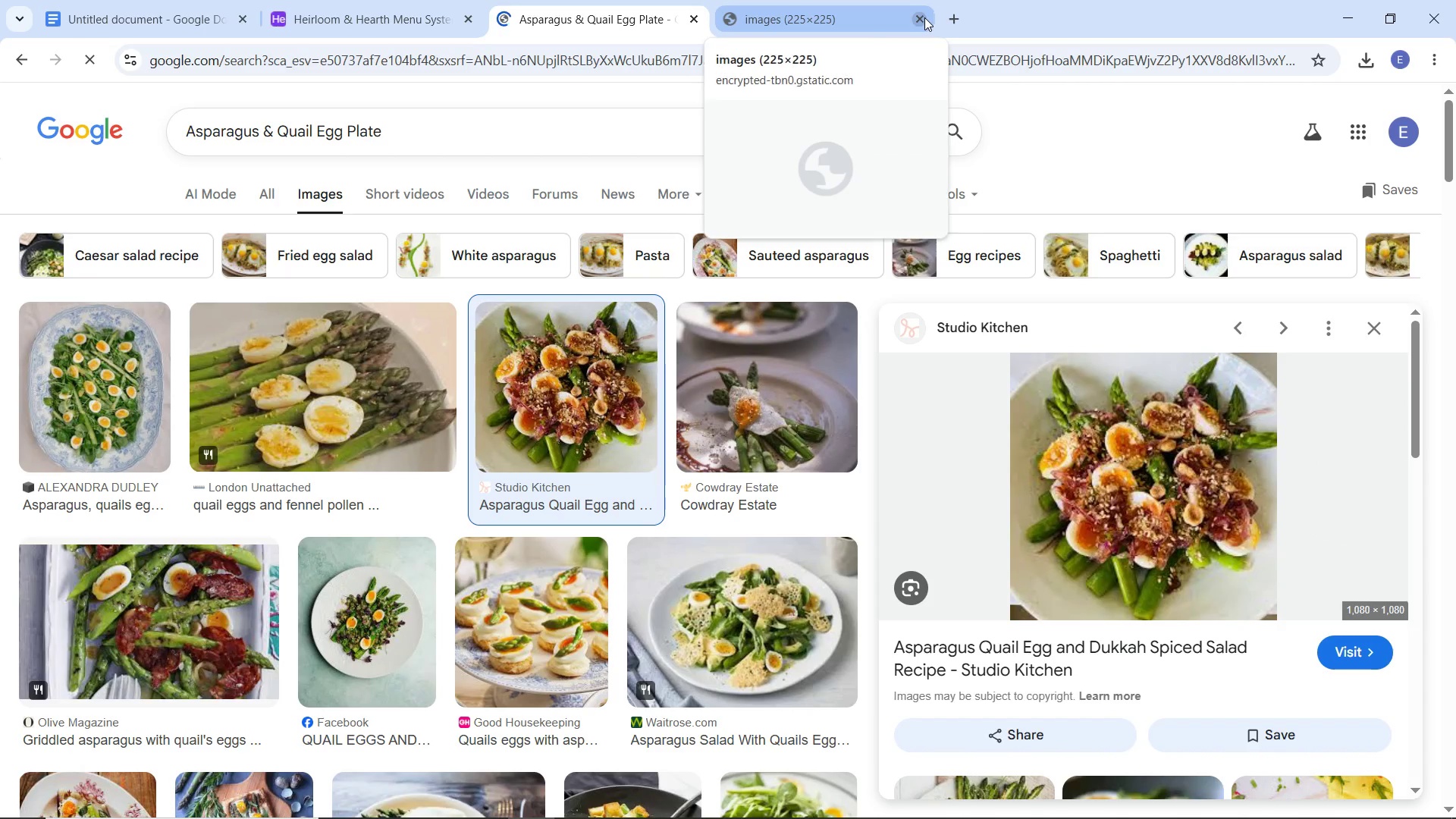 
left_click([921, 17])
 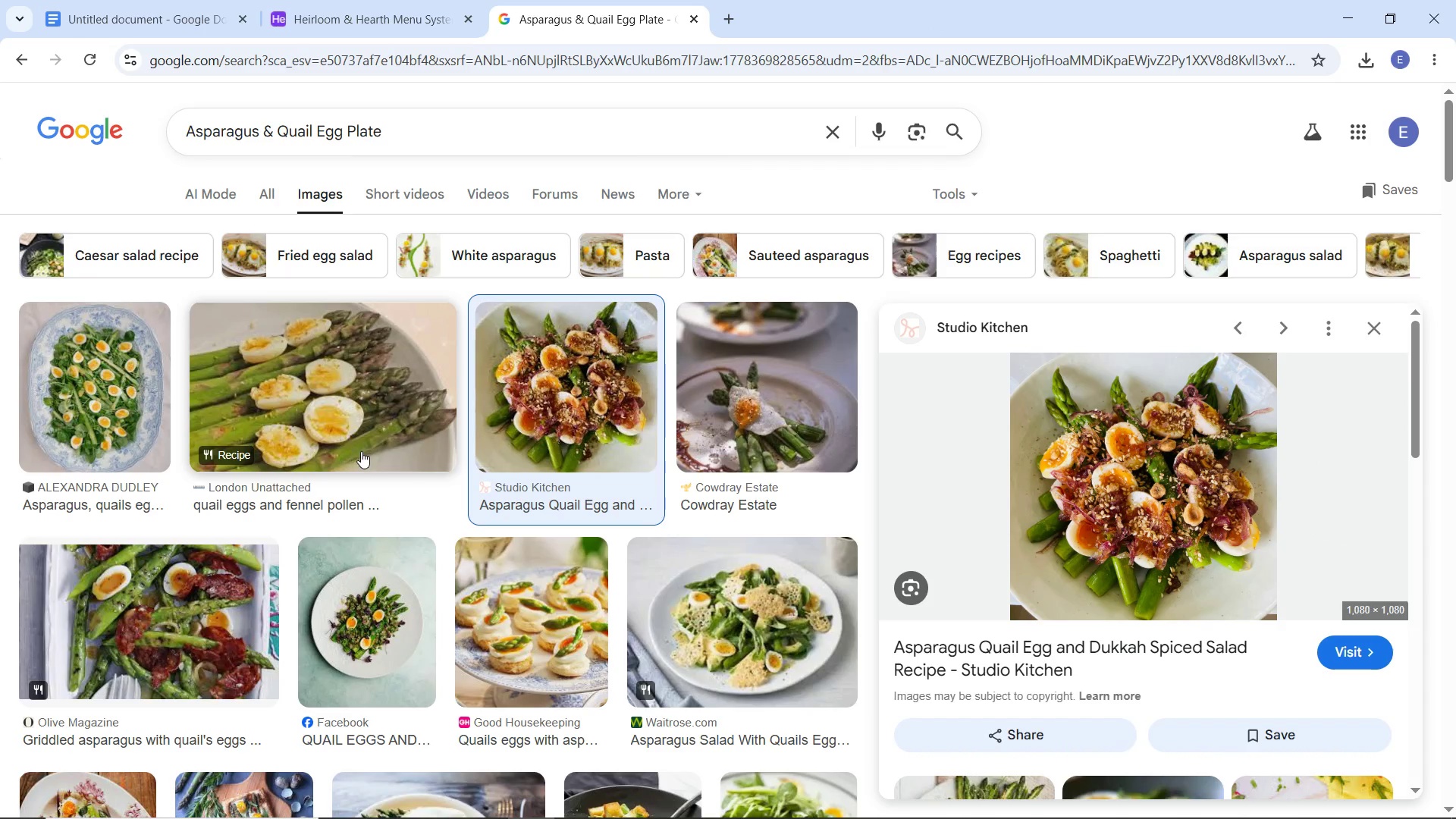 
scroll: coordinate [364, 452], scroll_direction: down, amount: 2.0
 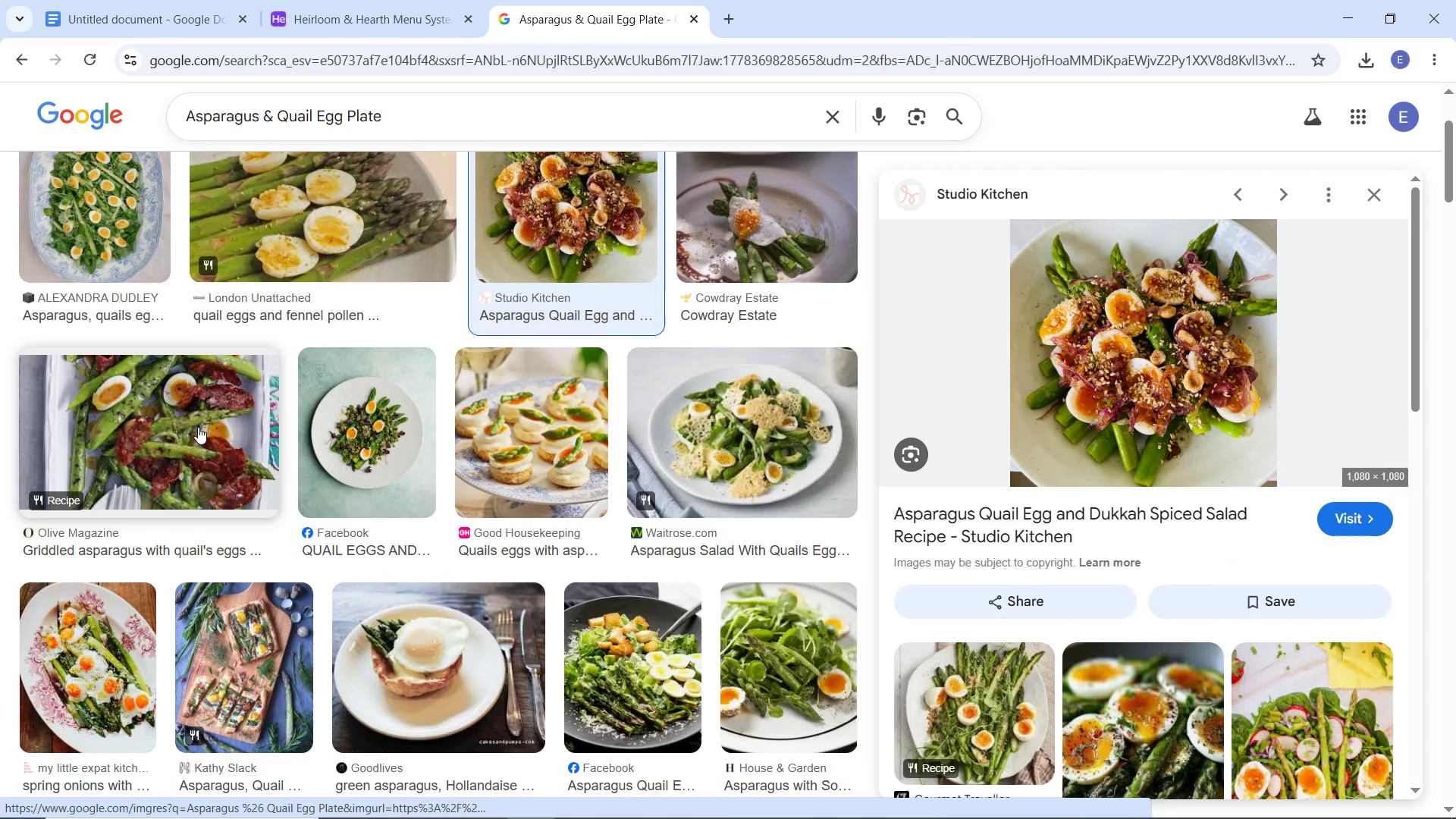 
left_click([198, 427])
 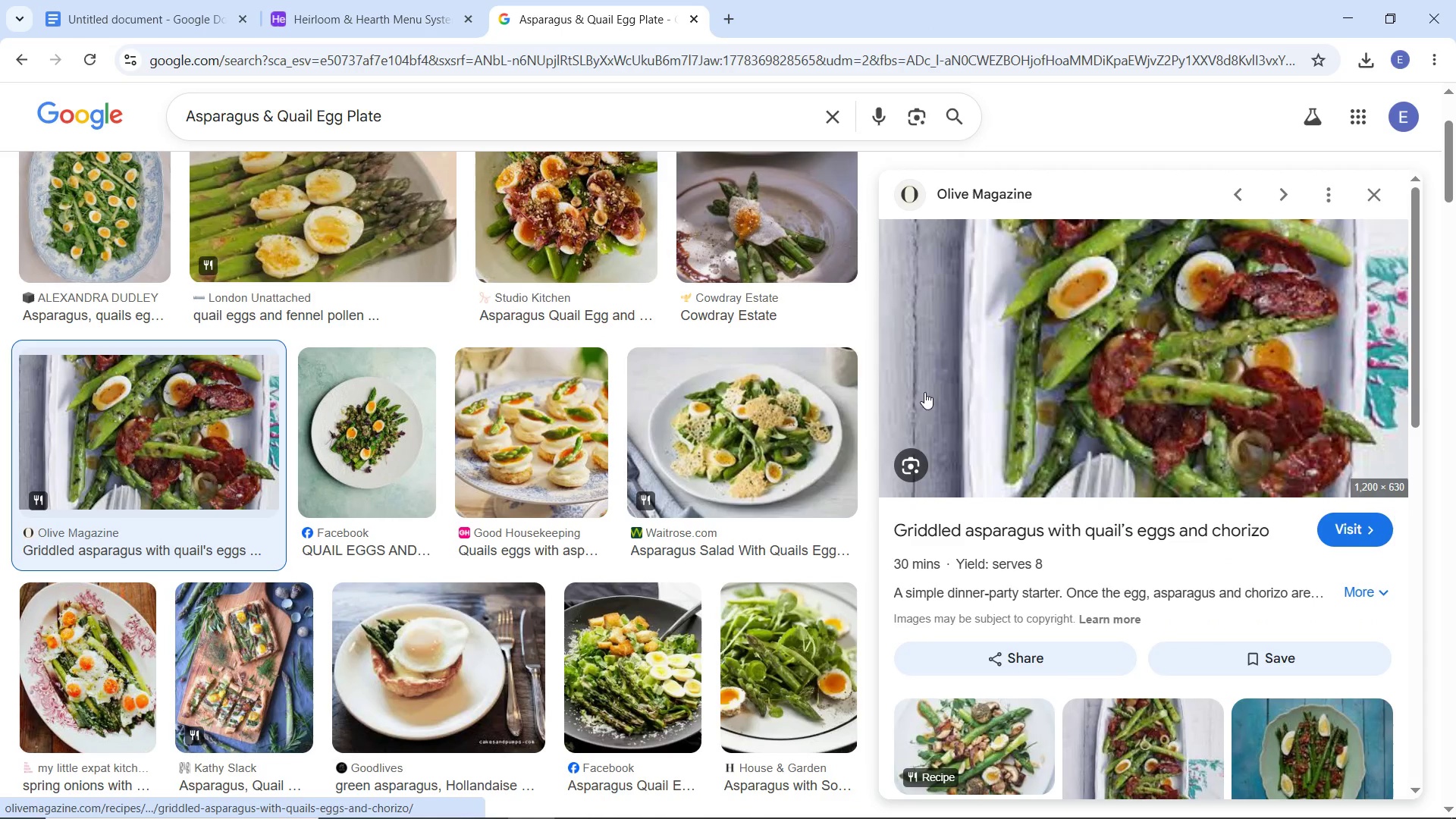 
scroll: coordinate [648, 513], scroll_direction: down, amount: 2.0
 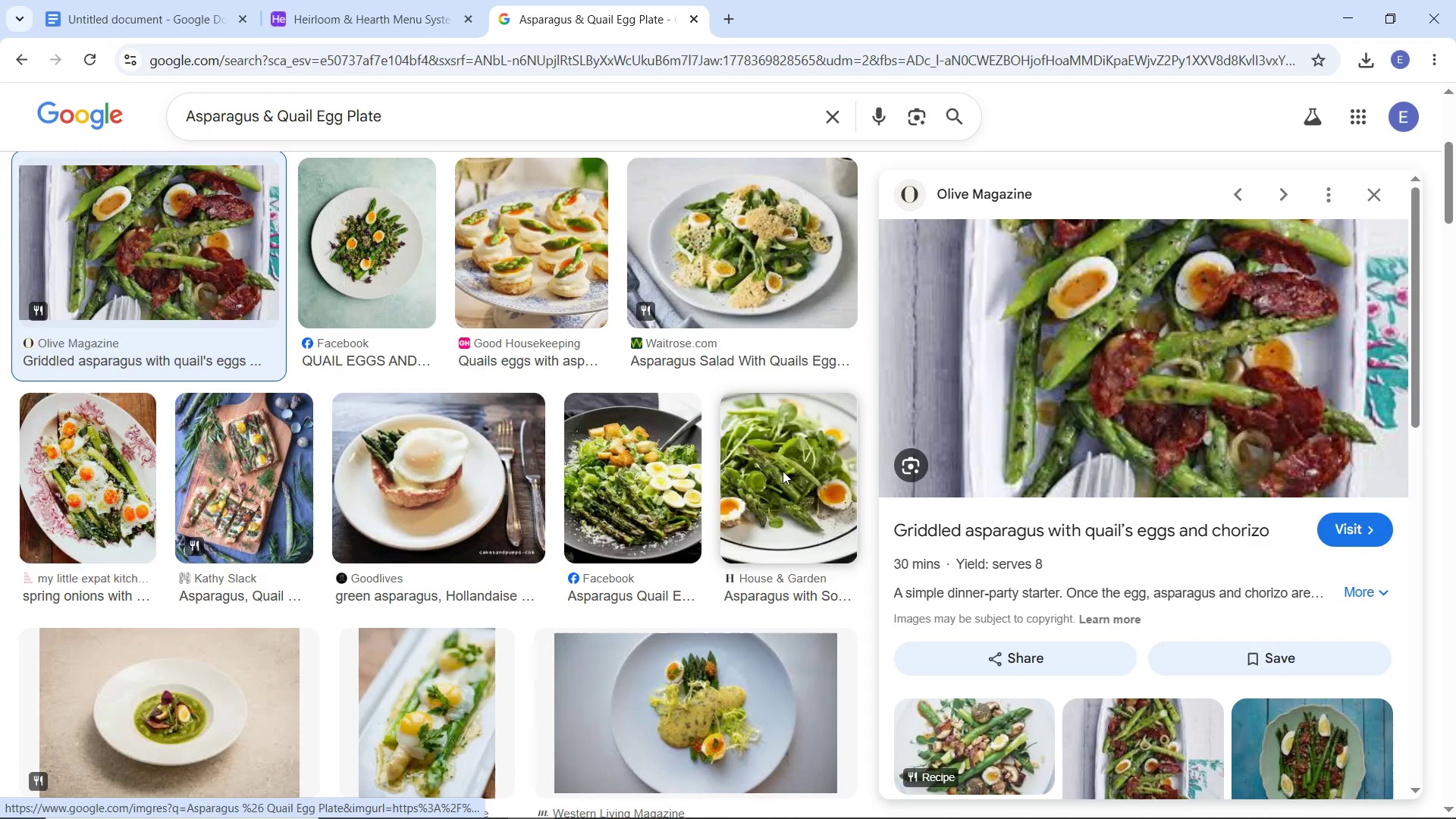 
left_click([780, 472])
 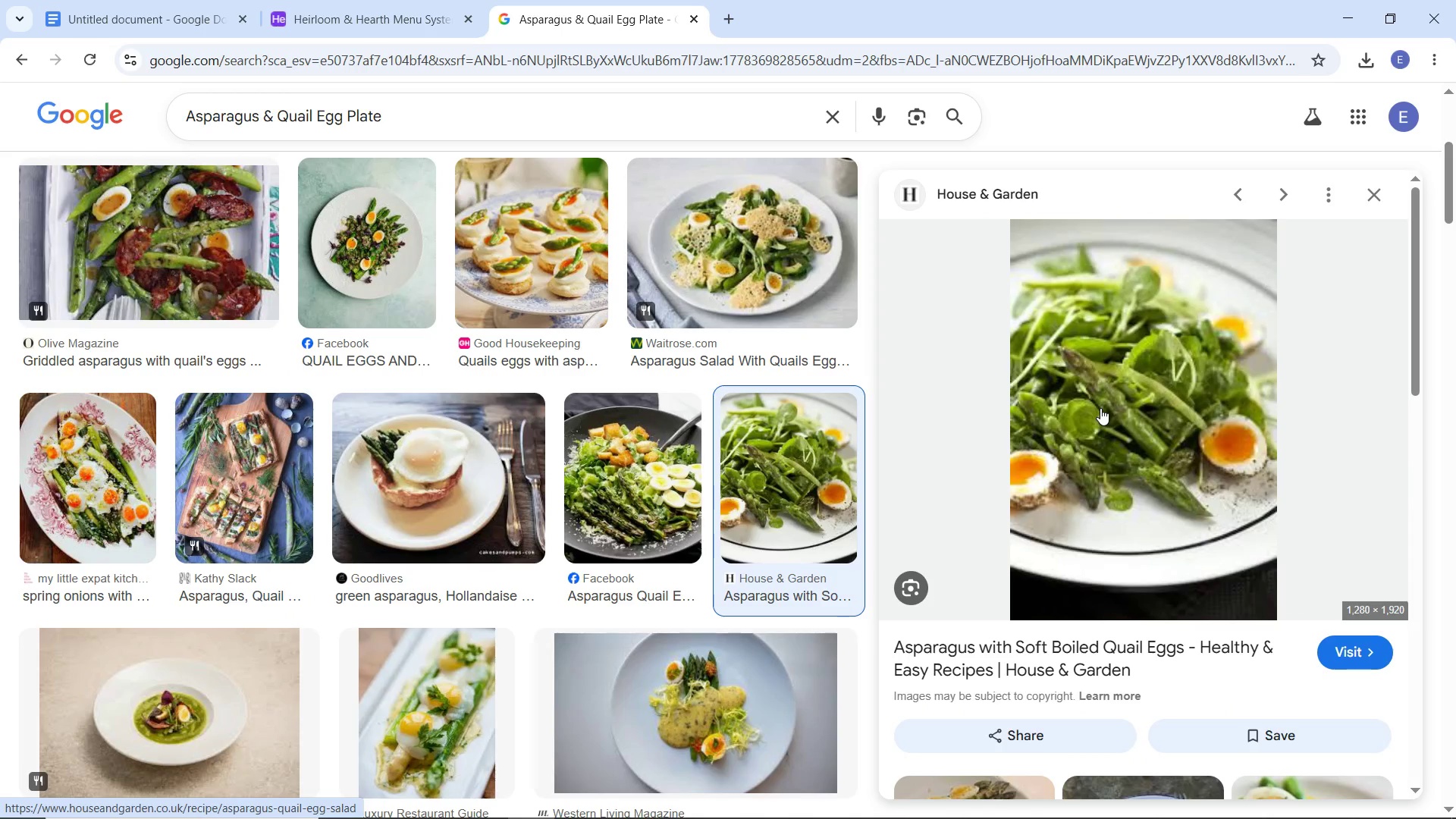 
wait(6.02)
 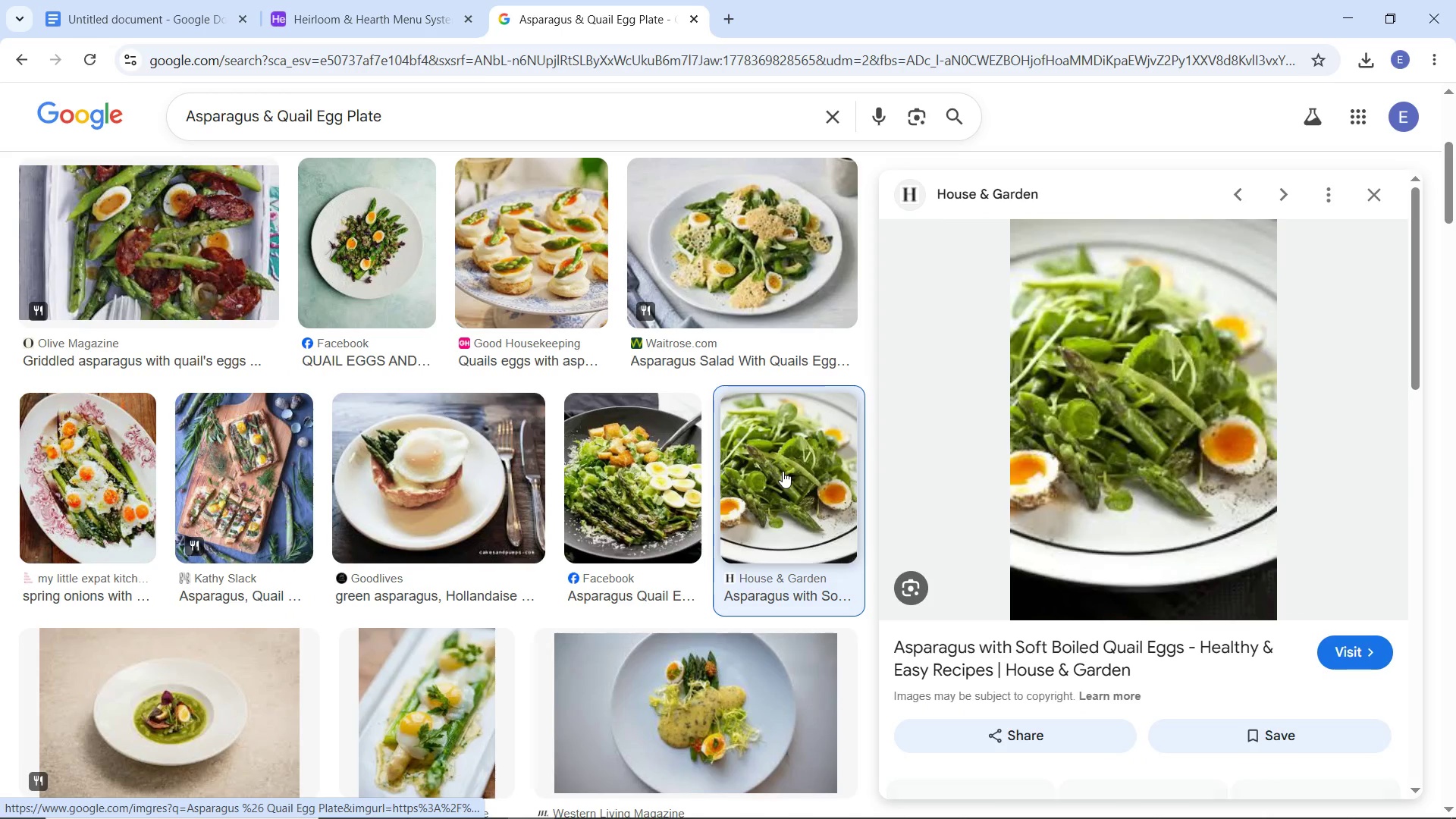 
right_click([1102, 408])
 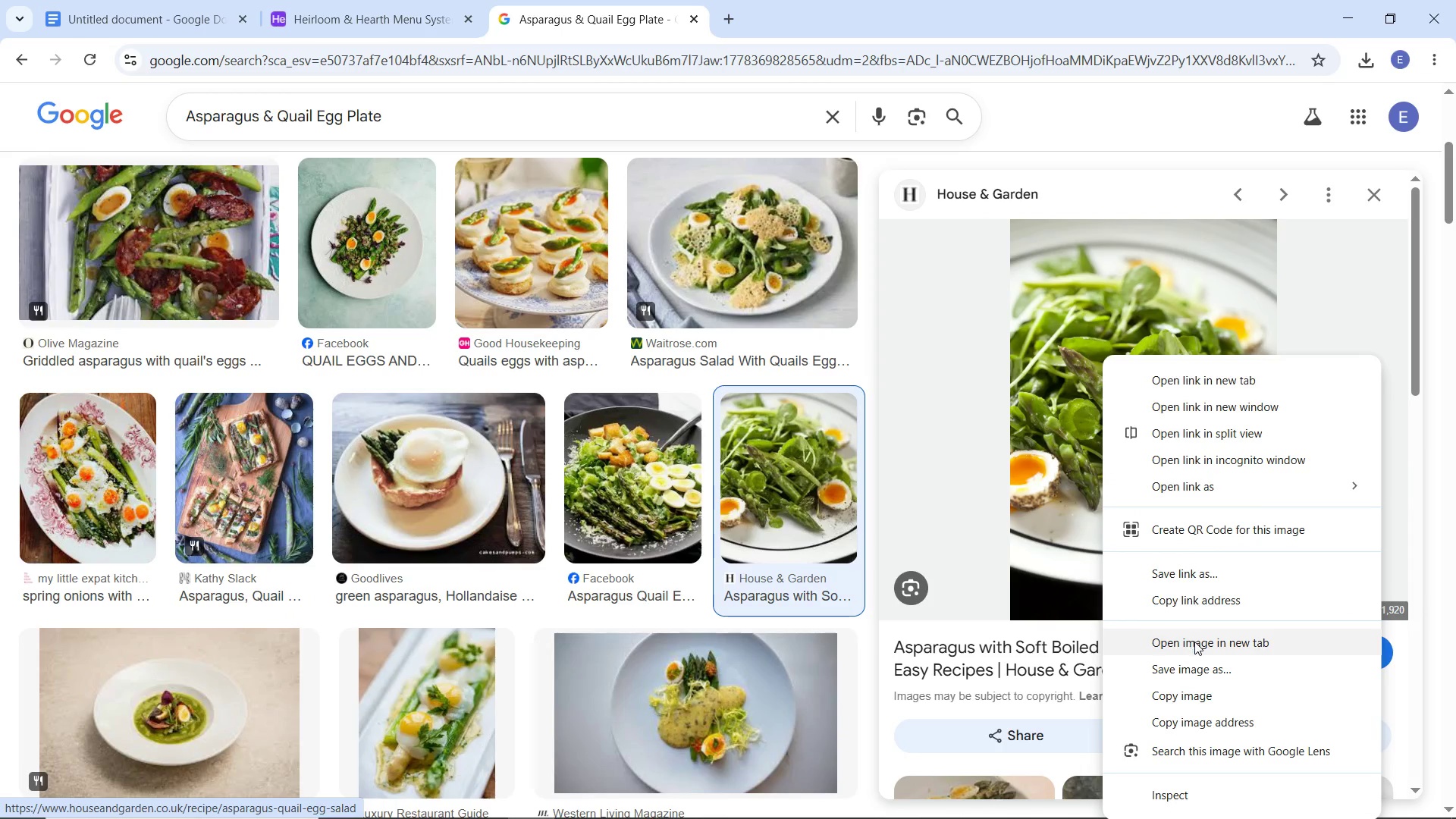 
left_click([1194, 642])
 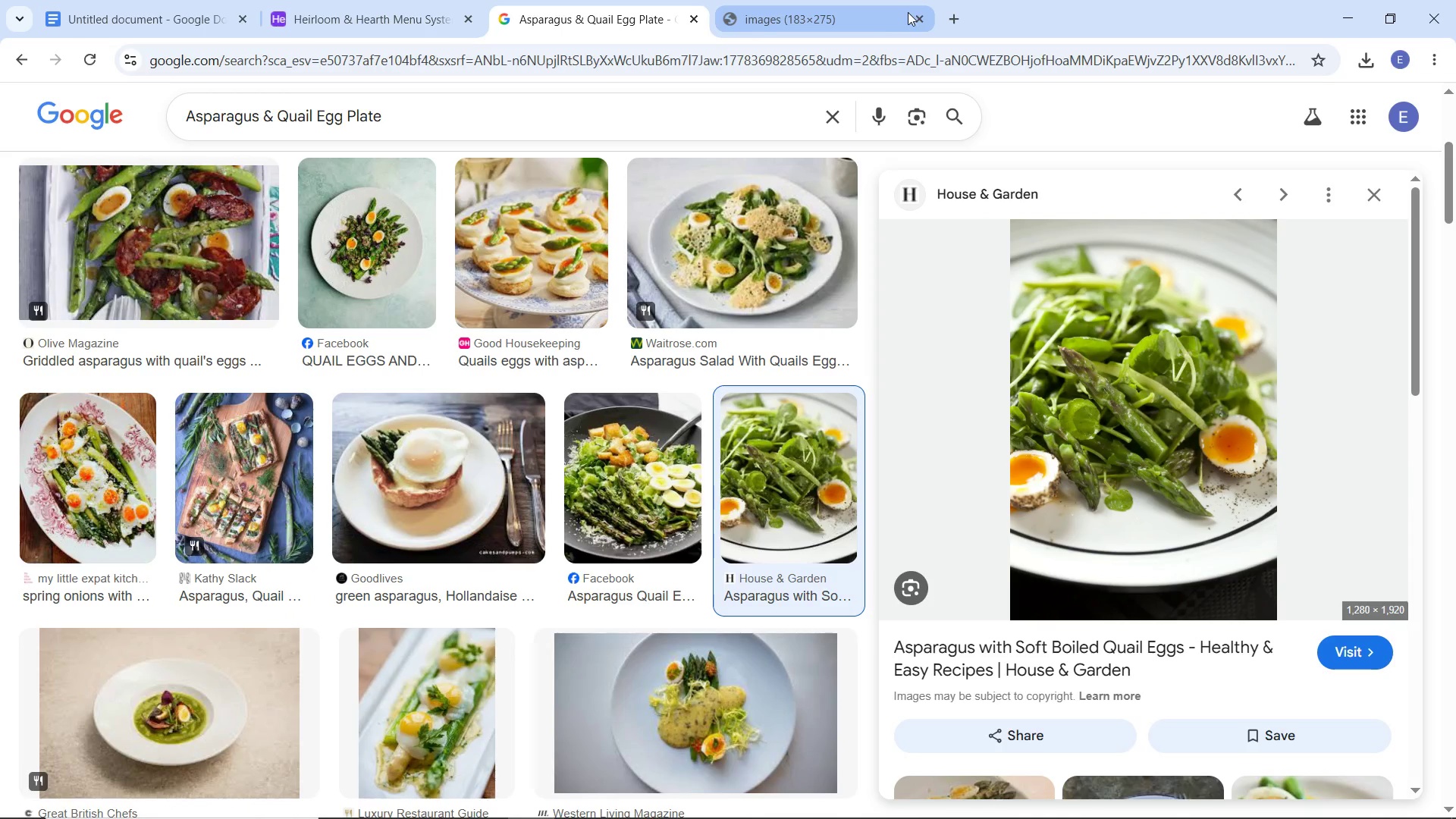 
left_click([917, 17])
 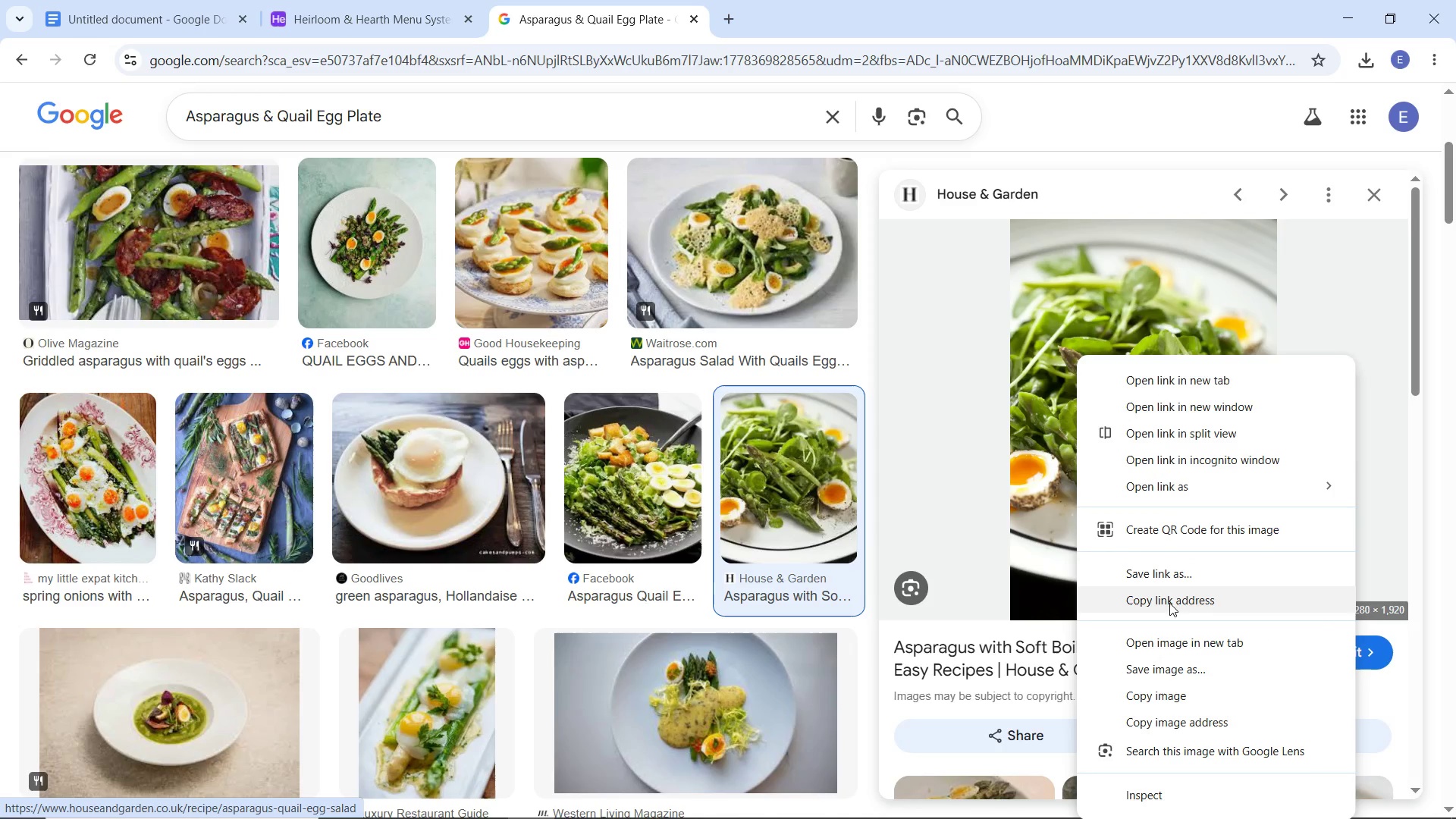 
left_click([1180, 639])
 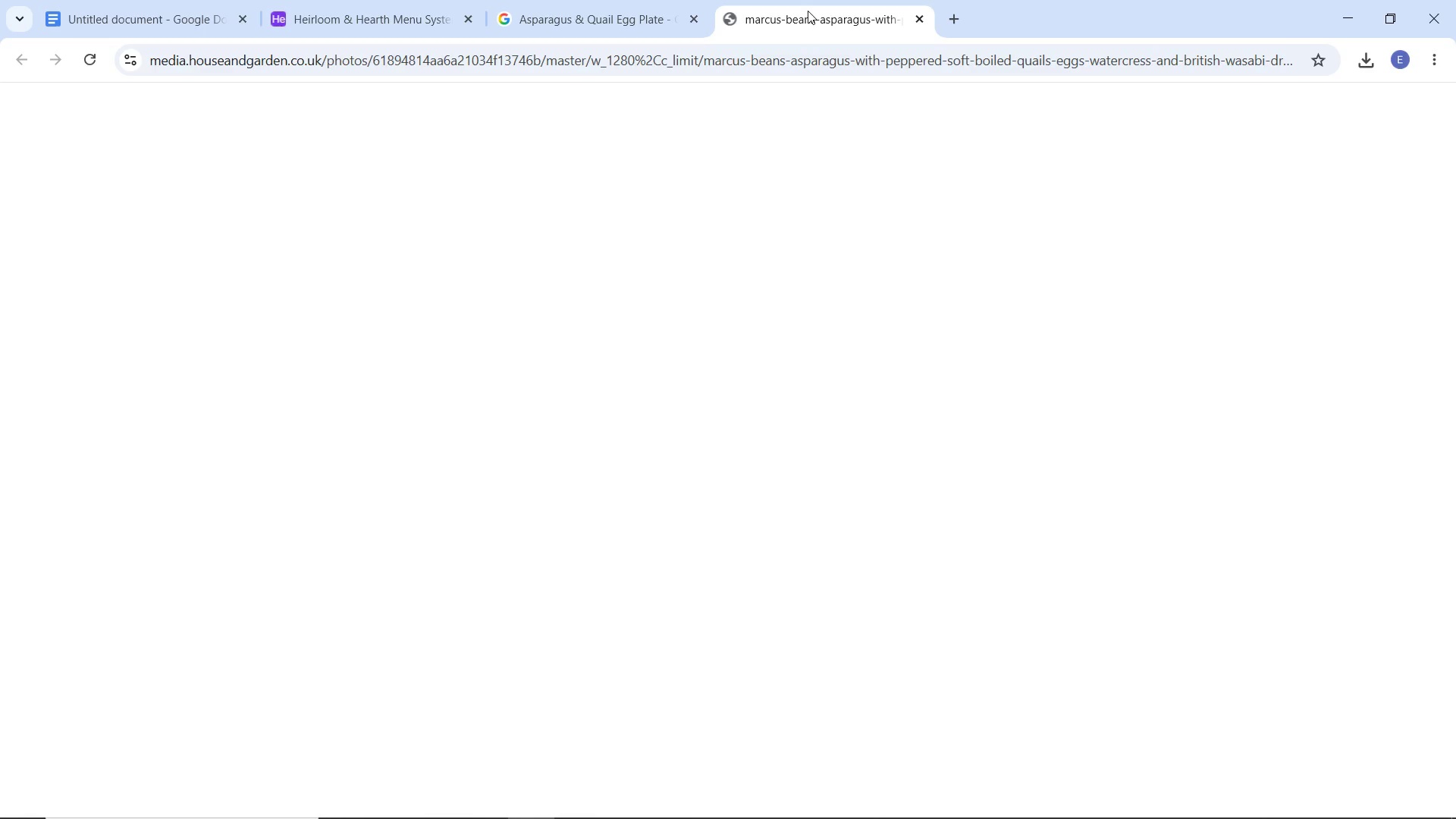 
wait(5.11)
 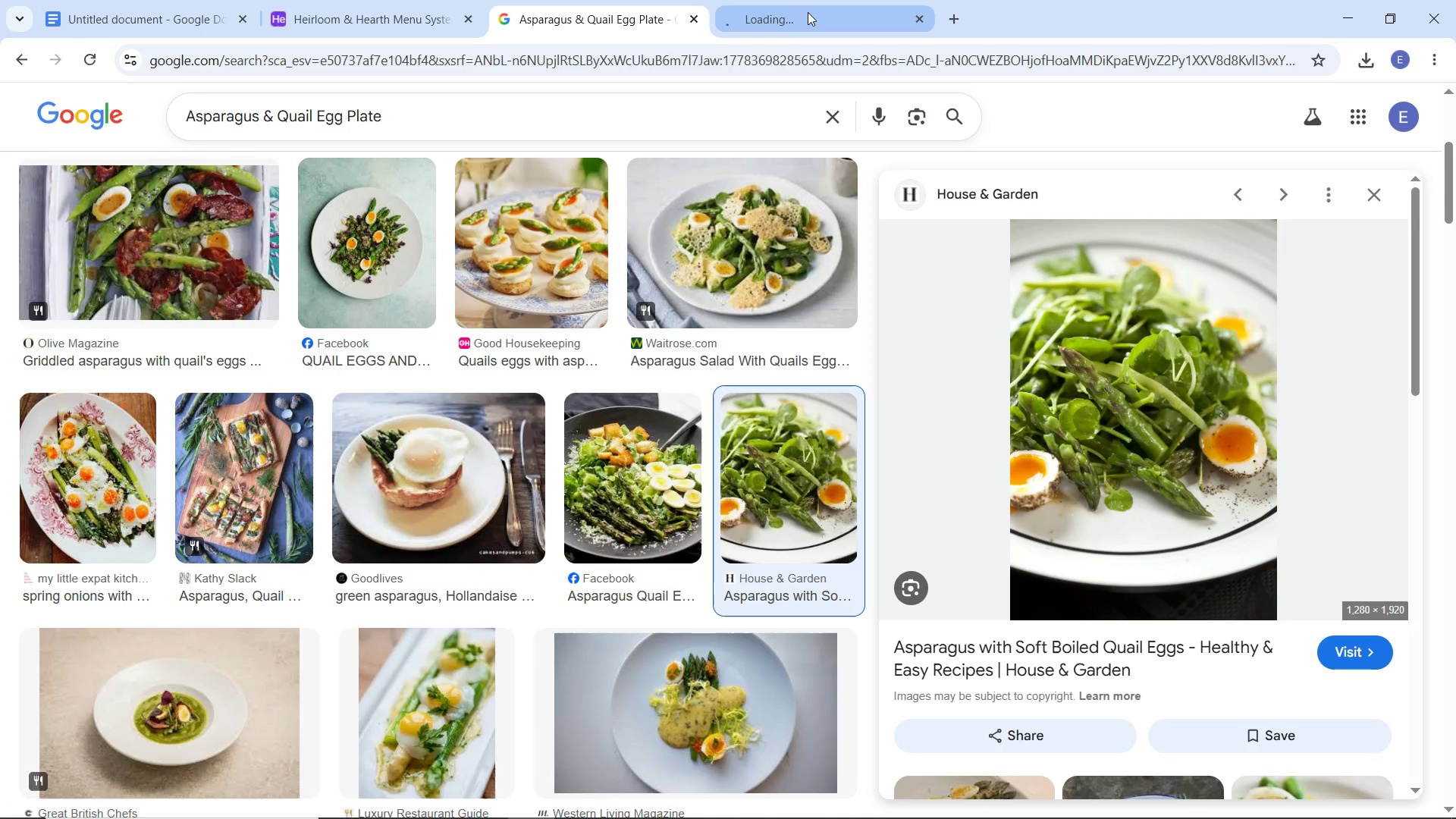 
right_click([668, 301])
 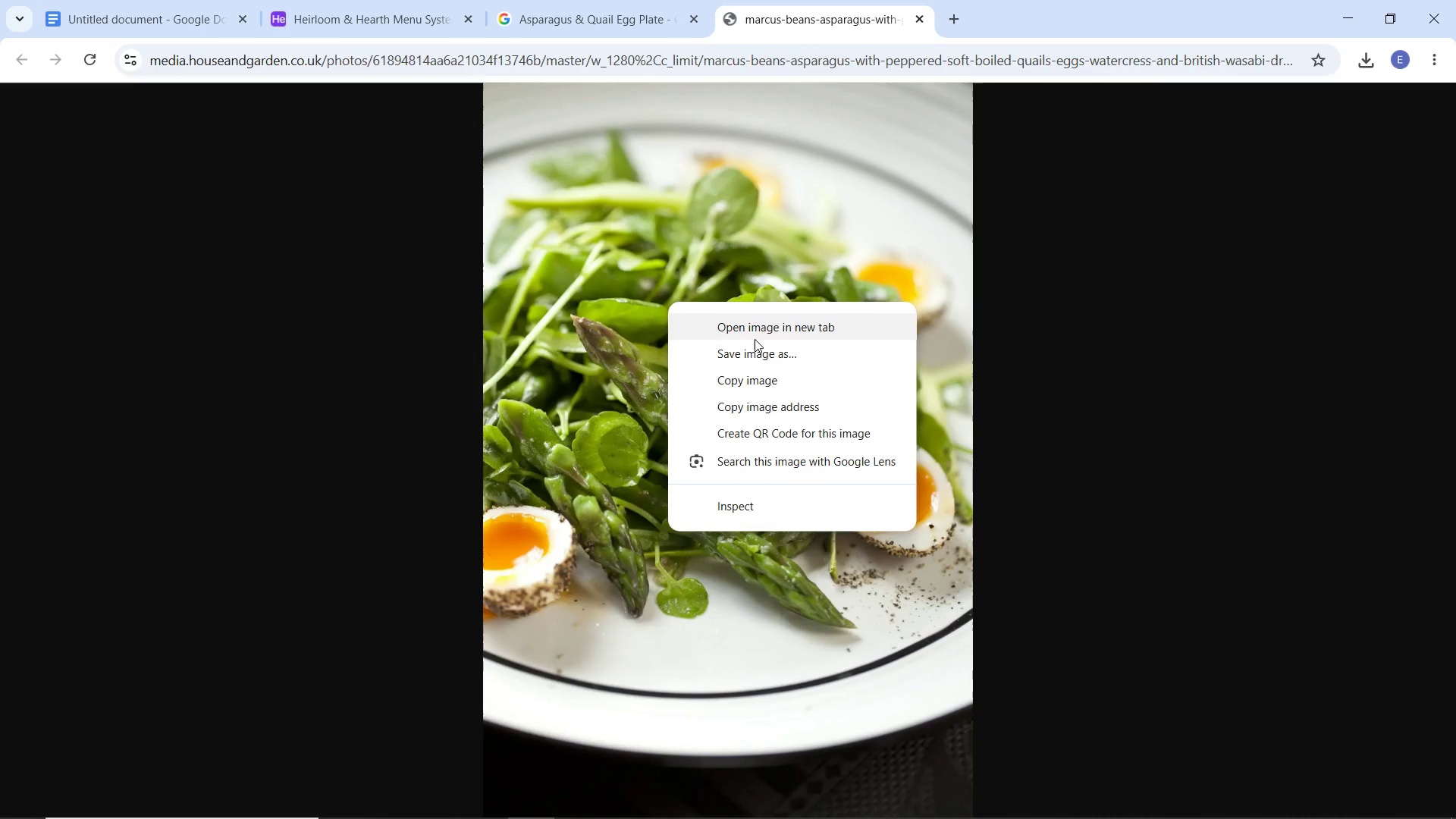 
left_click([757, 350])
 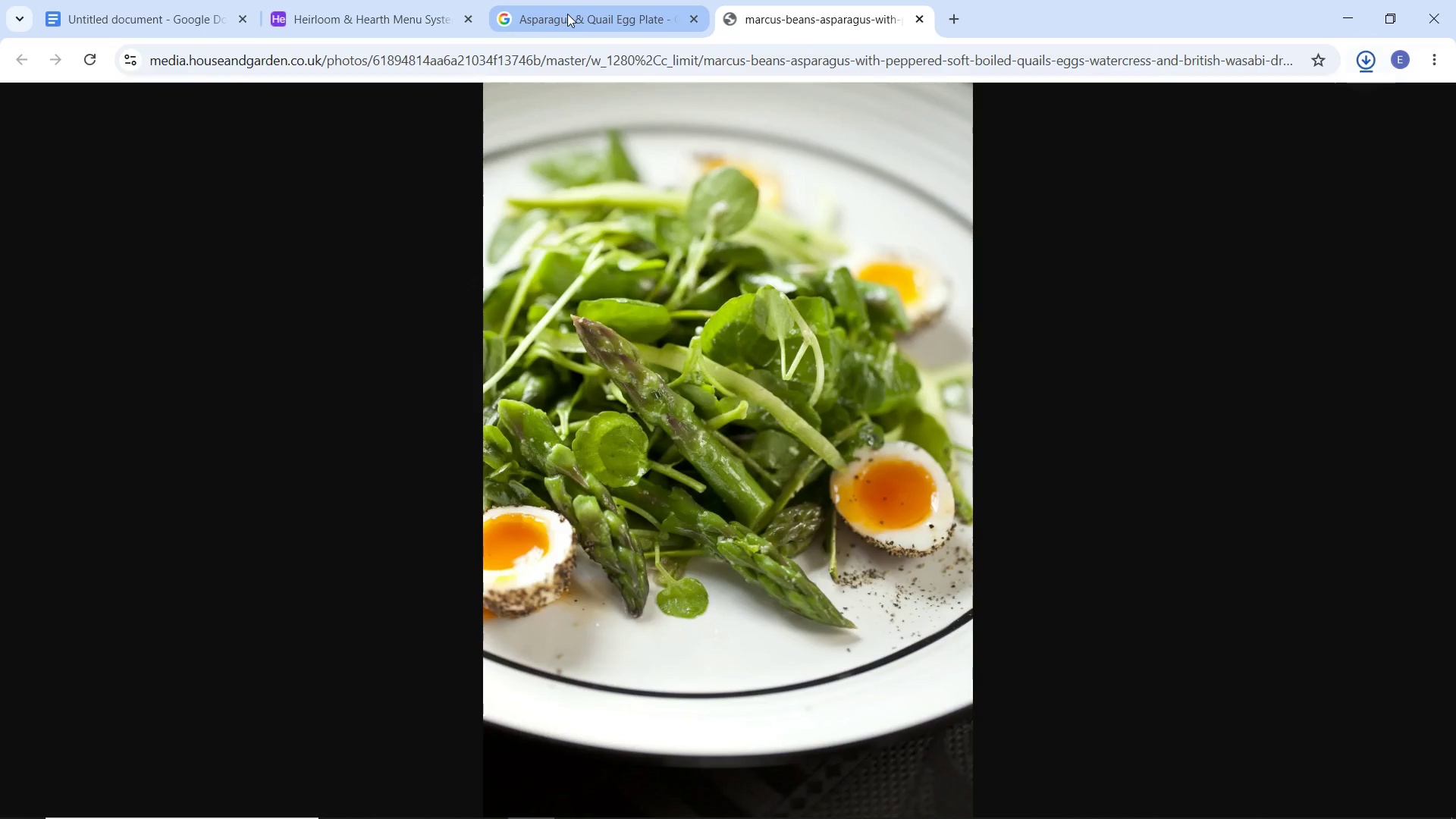 
wait(6.56)
 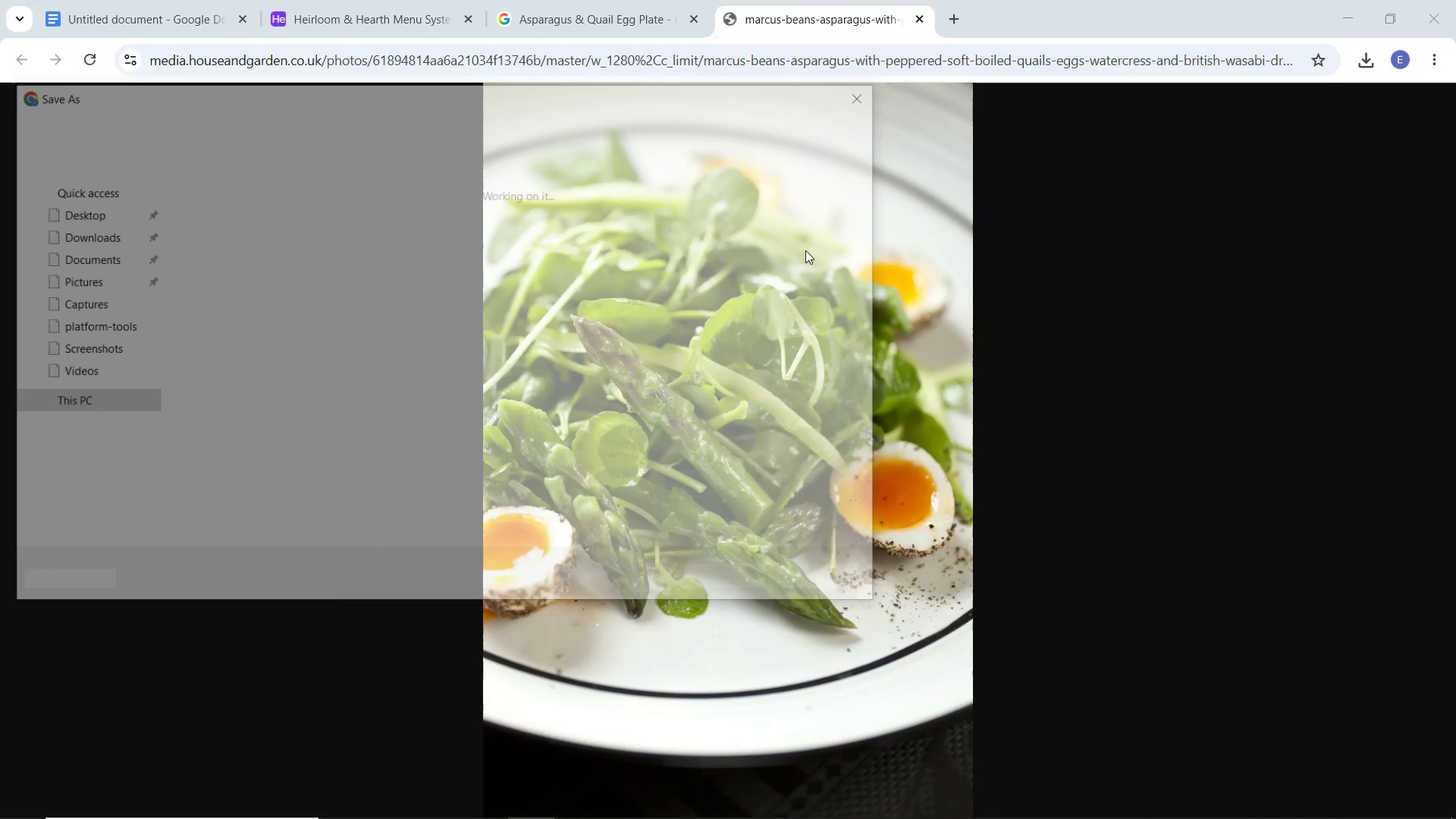 
left_click([915, 20])
 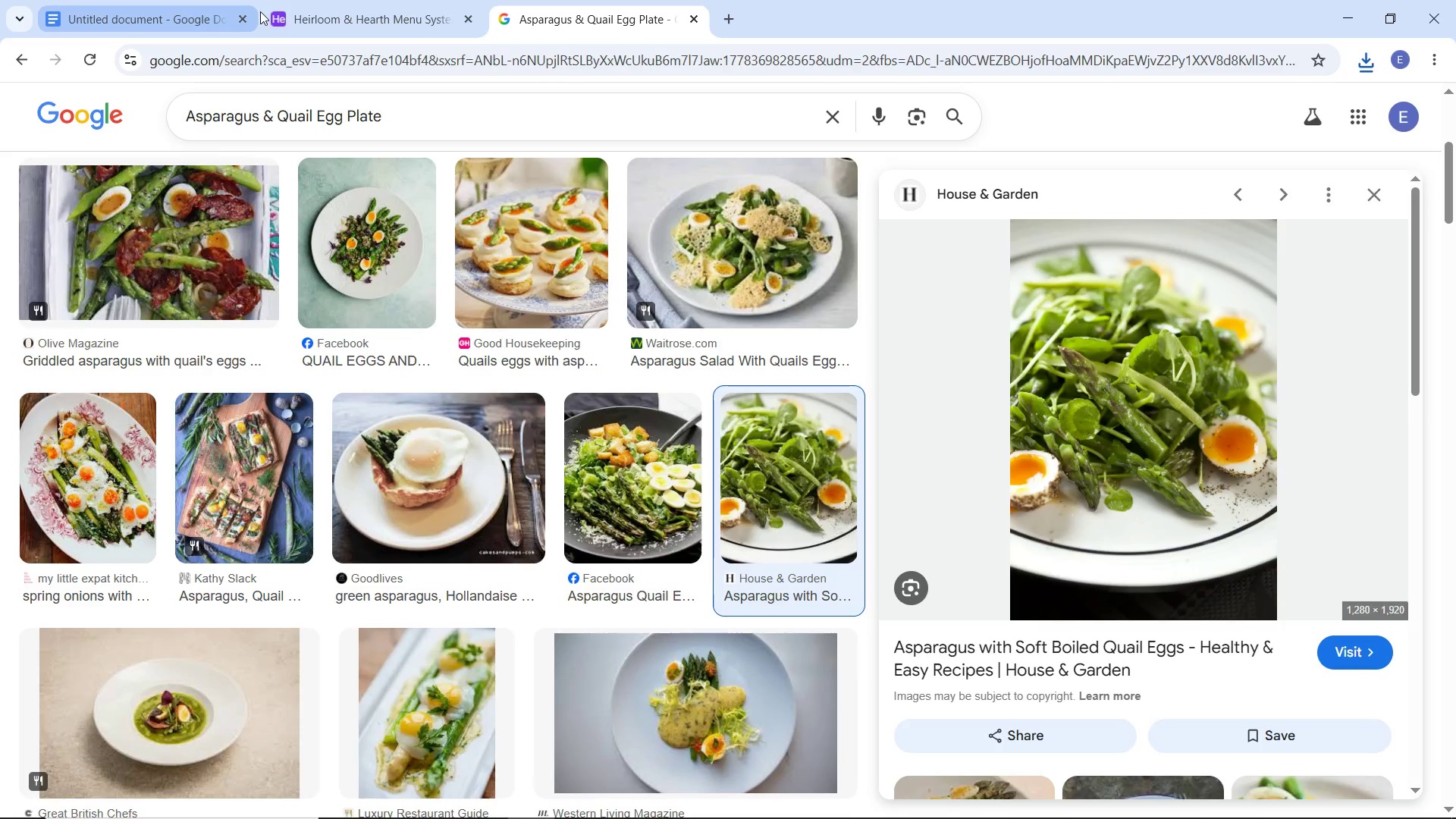 
left_click([387, 5])
 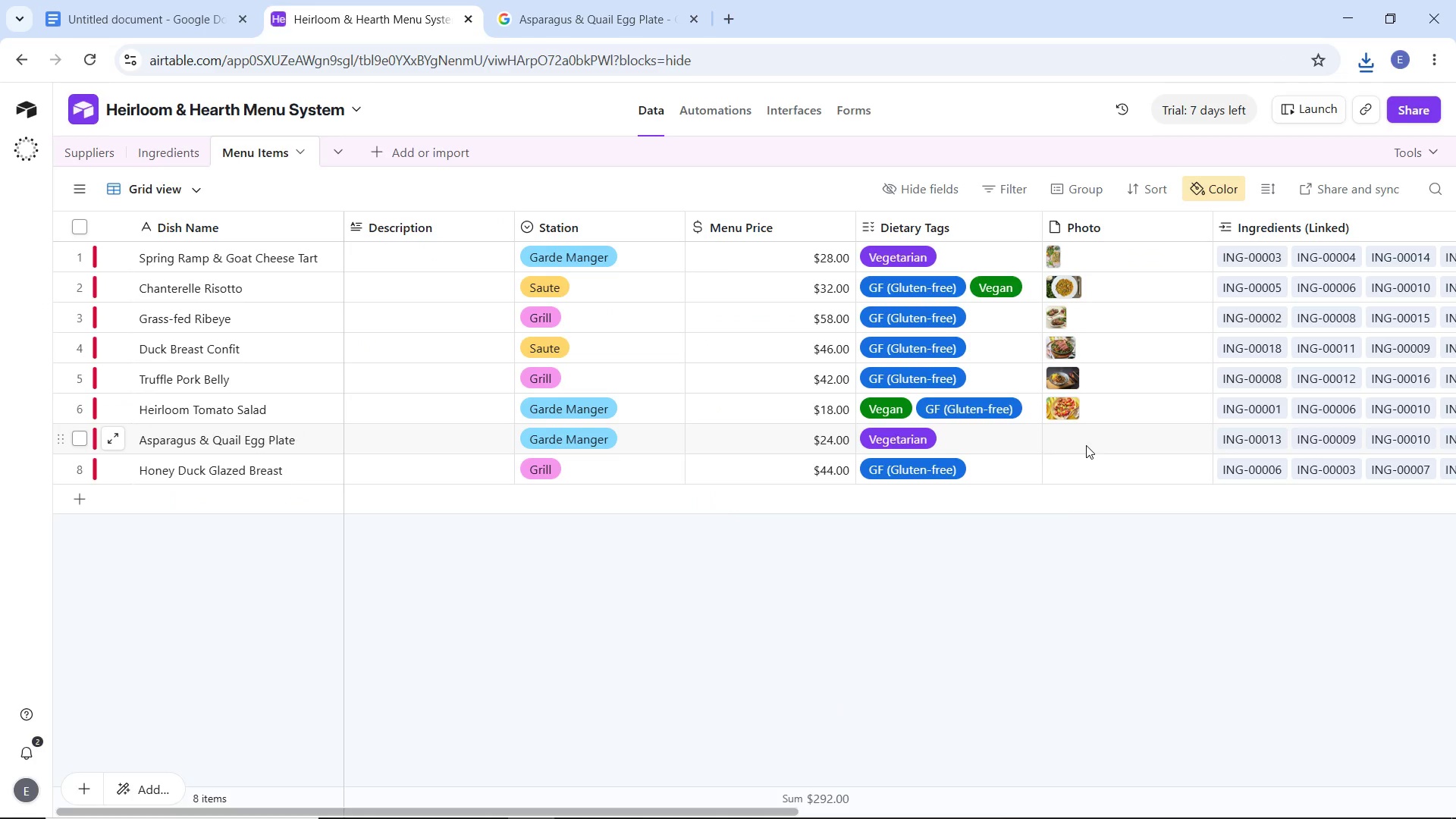 
double_click([1086, 445])
 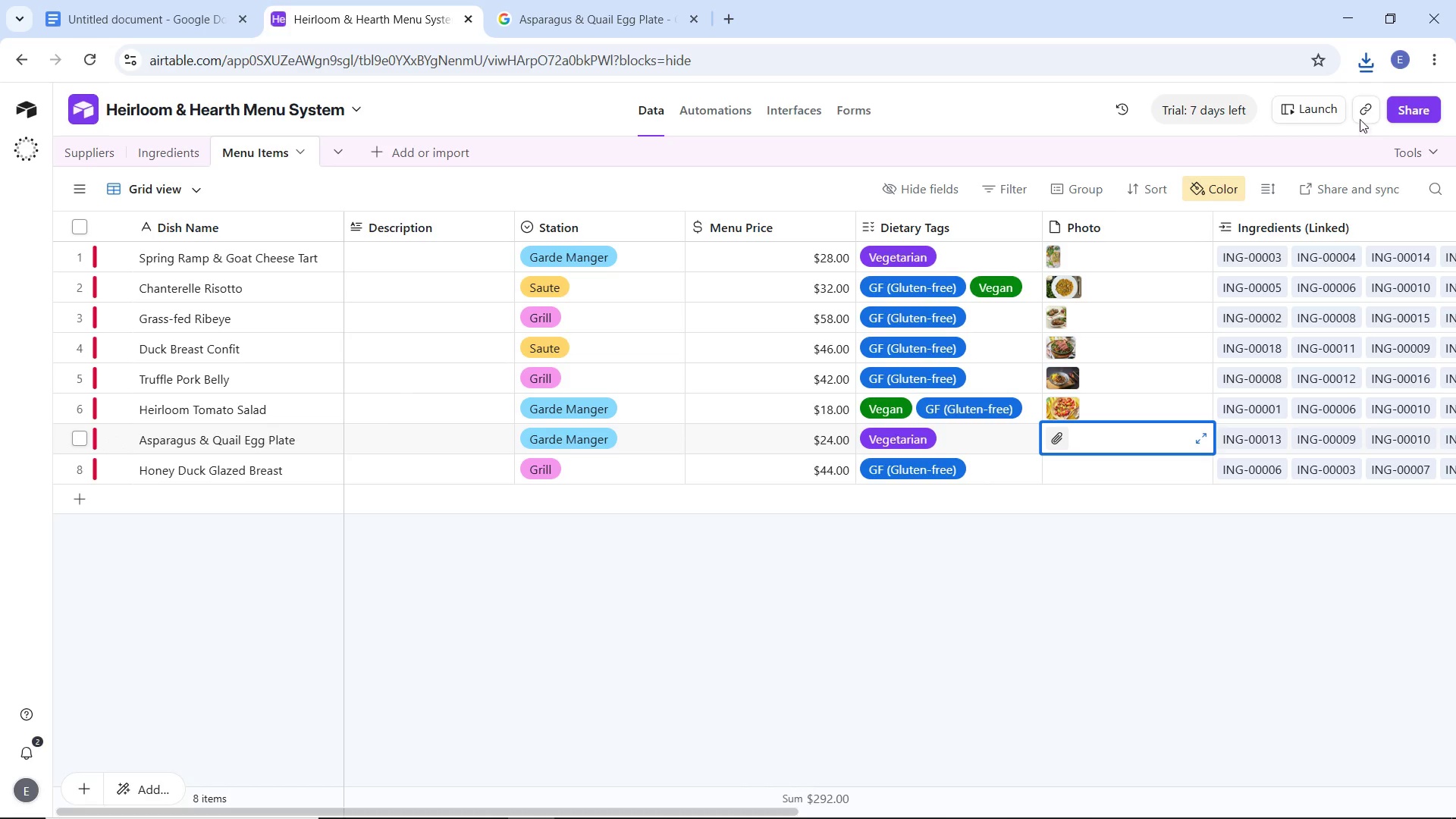 
left_click([1367, 67])
 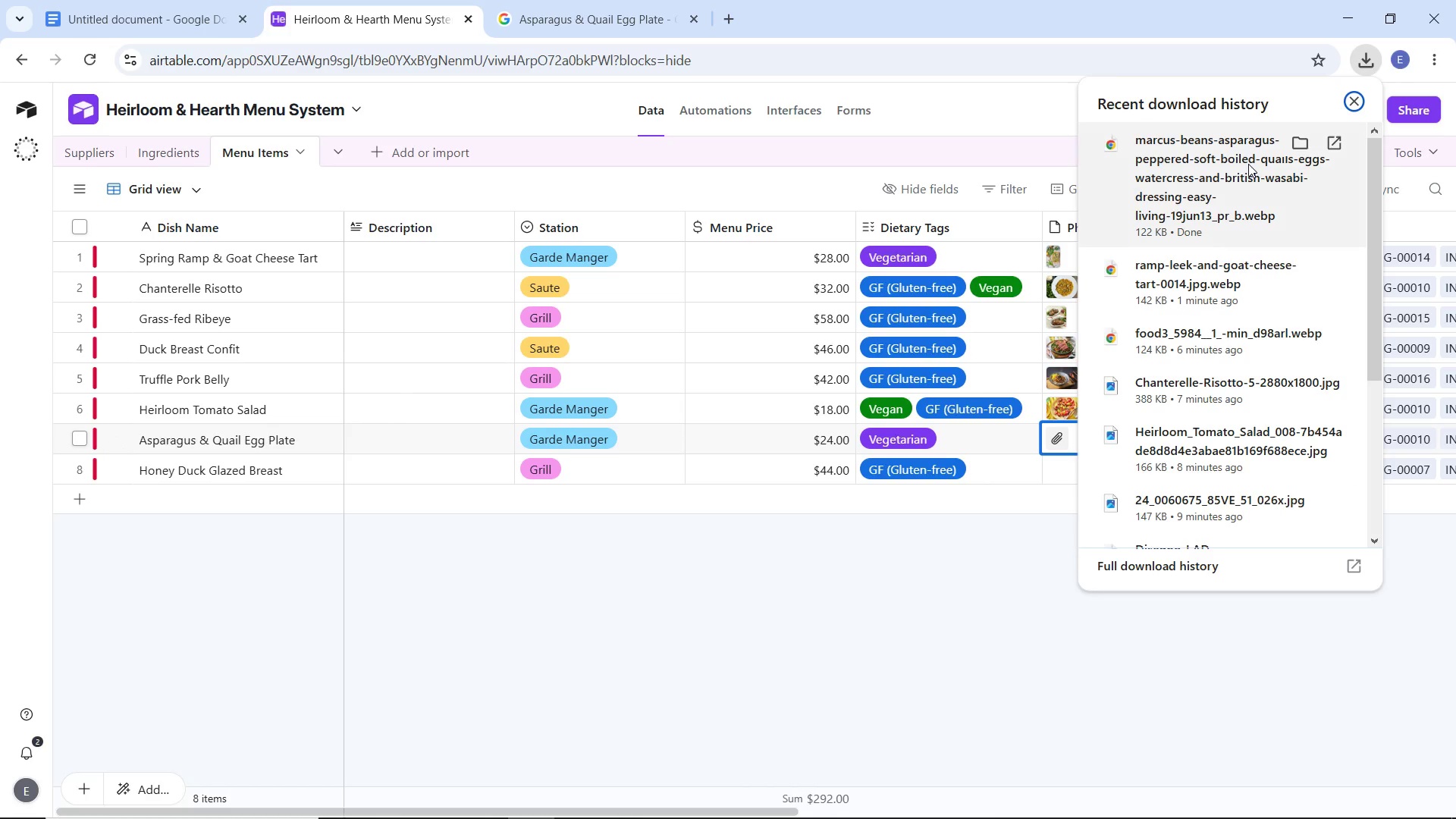 
left_click_drag(start_coordinate=[1248, 164], to_coordinate=[1065, 435])
 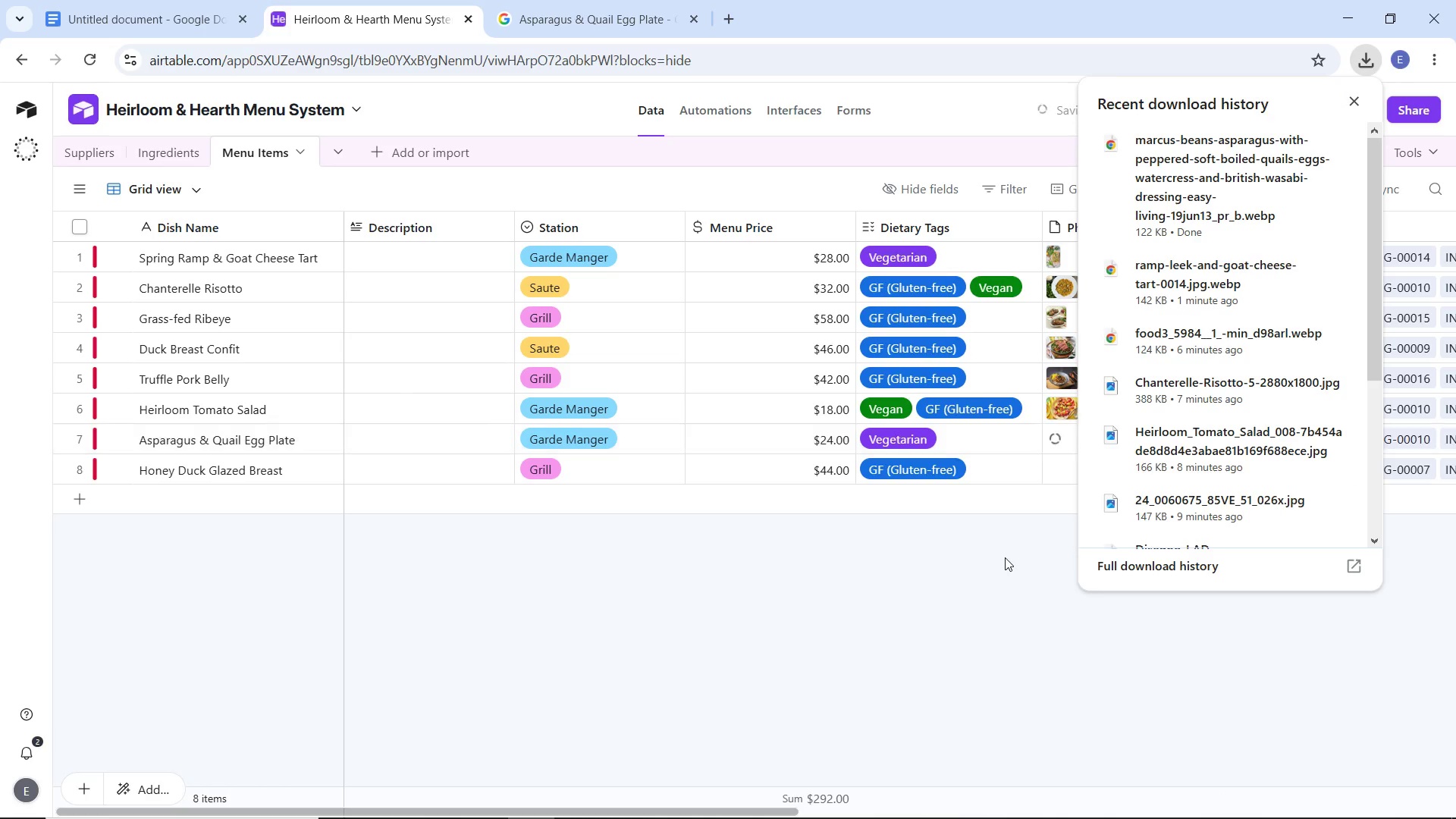 
left_click([1005, 557])
 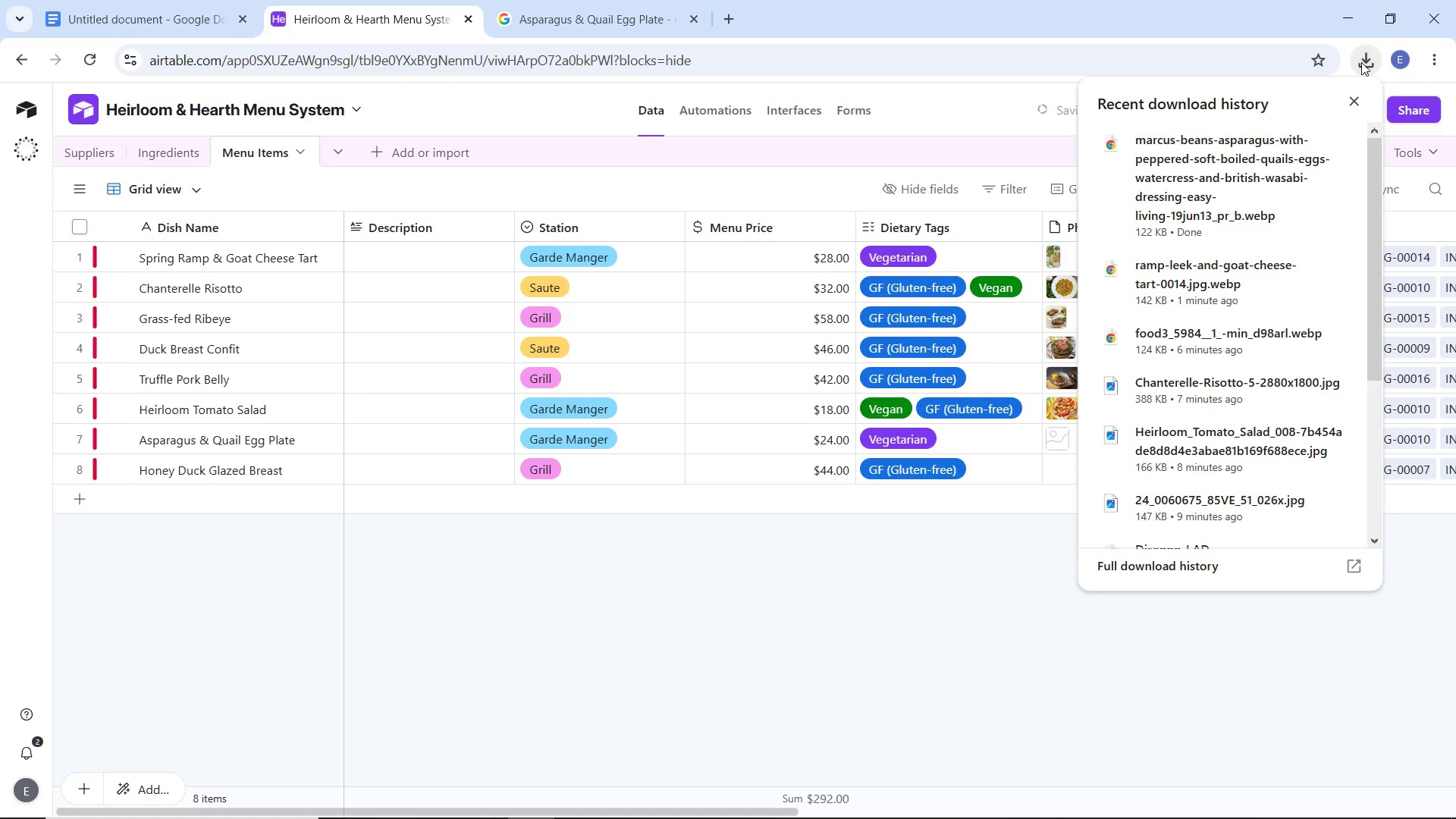 
left_click([1361, 66])
 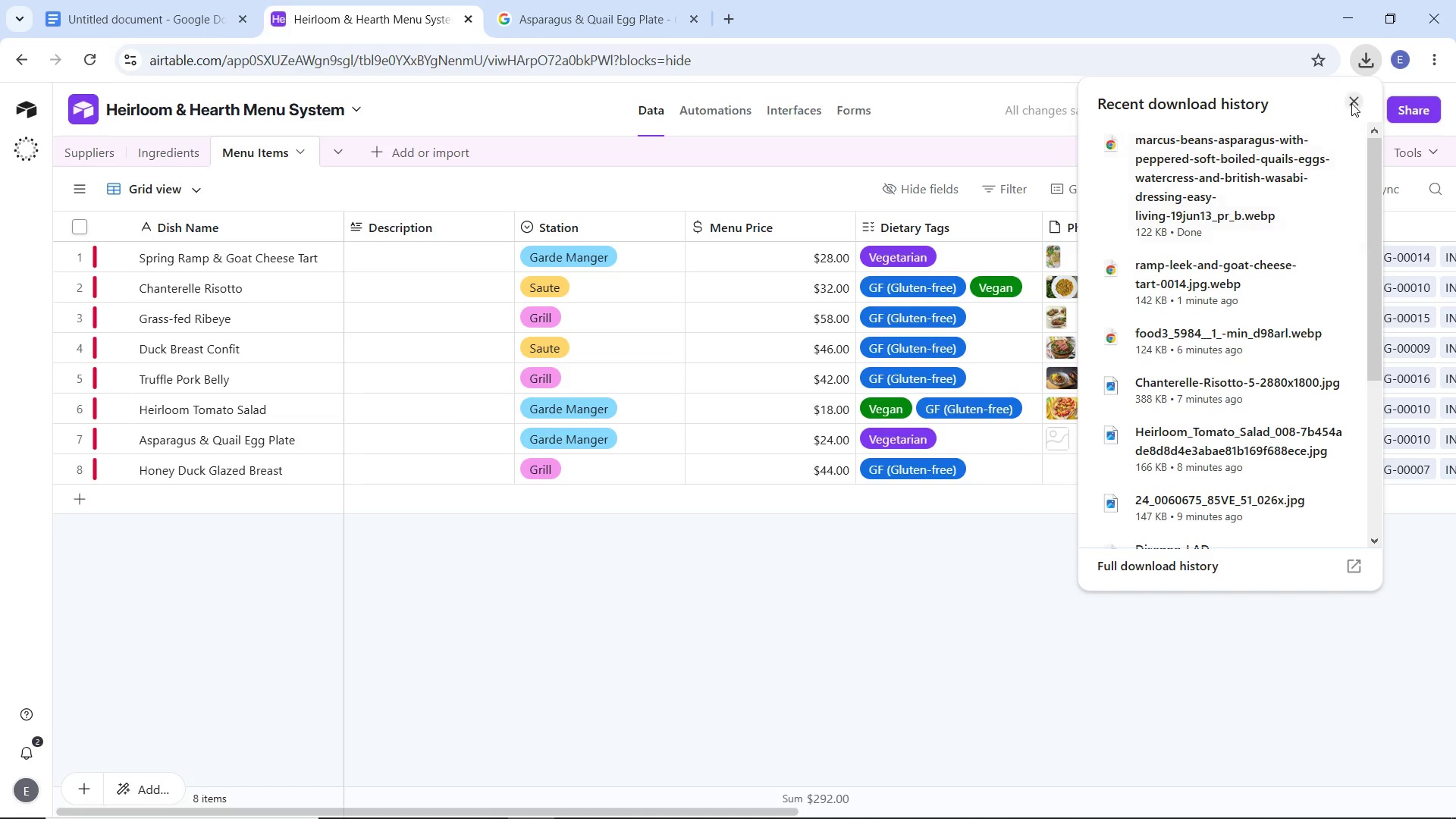 
left_click([1351, 103])
 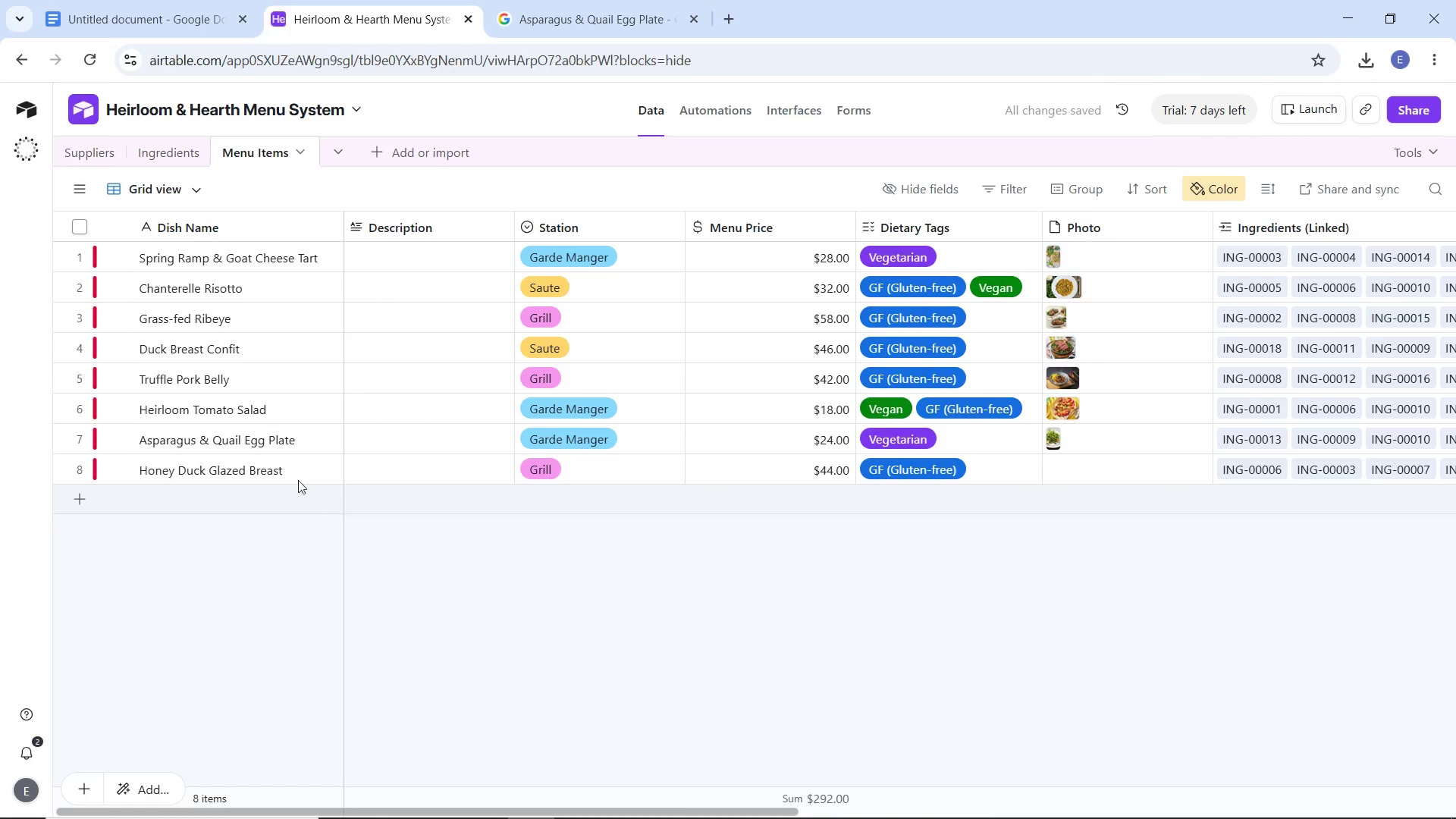 
double_click([280, 469])
 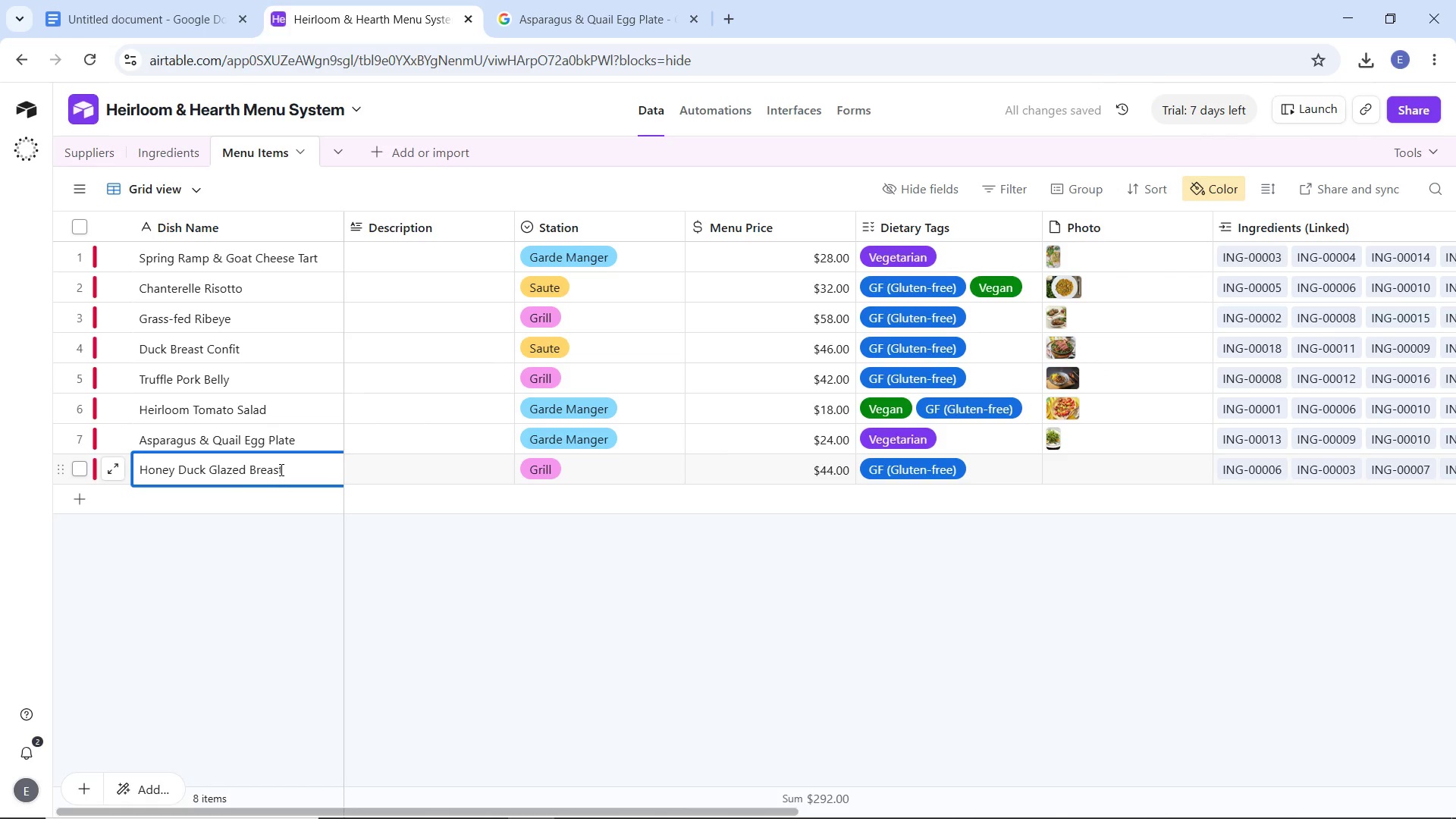 
key(Control+A)
 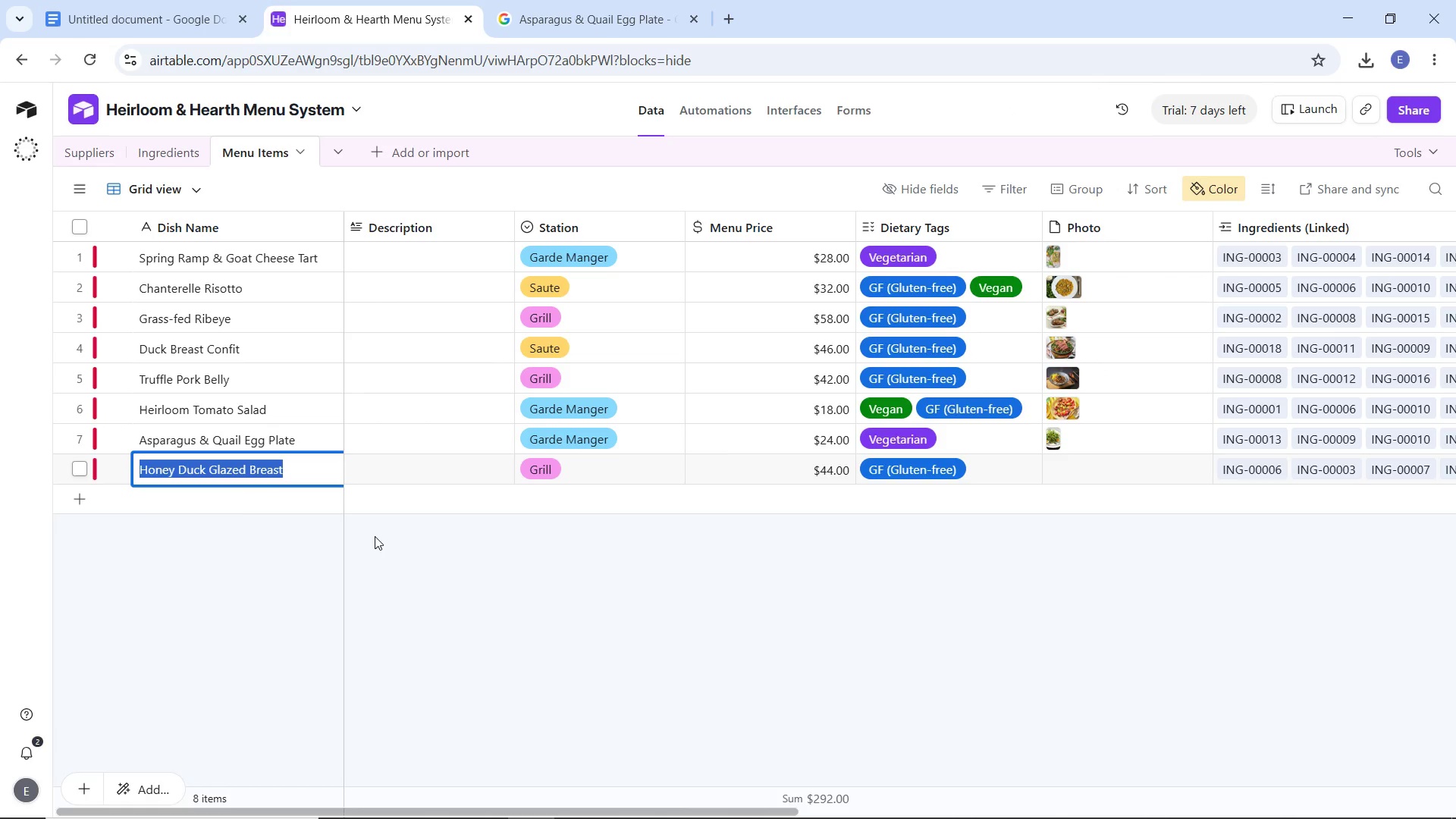 
key(Control+C)
 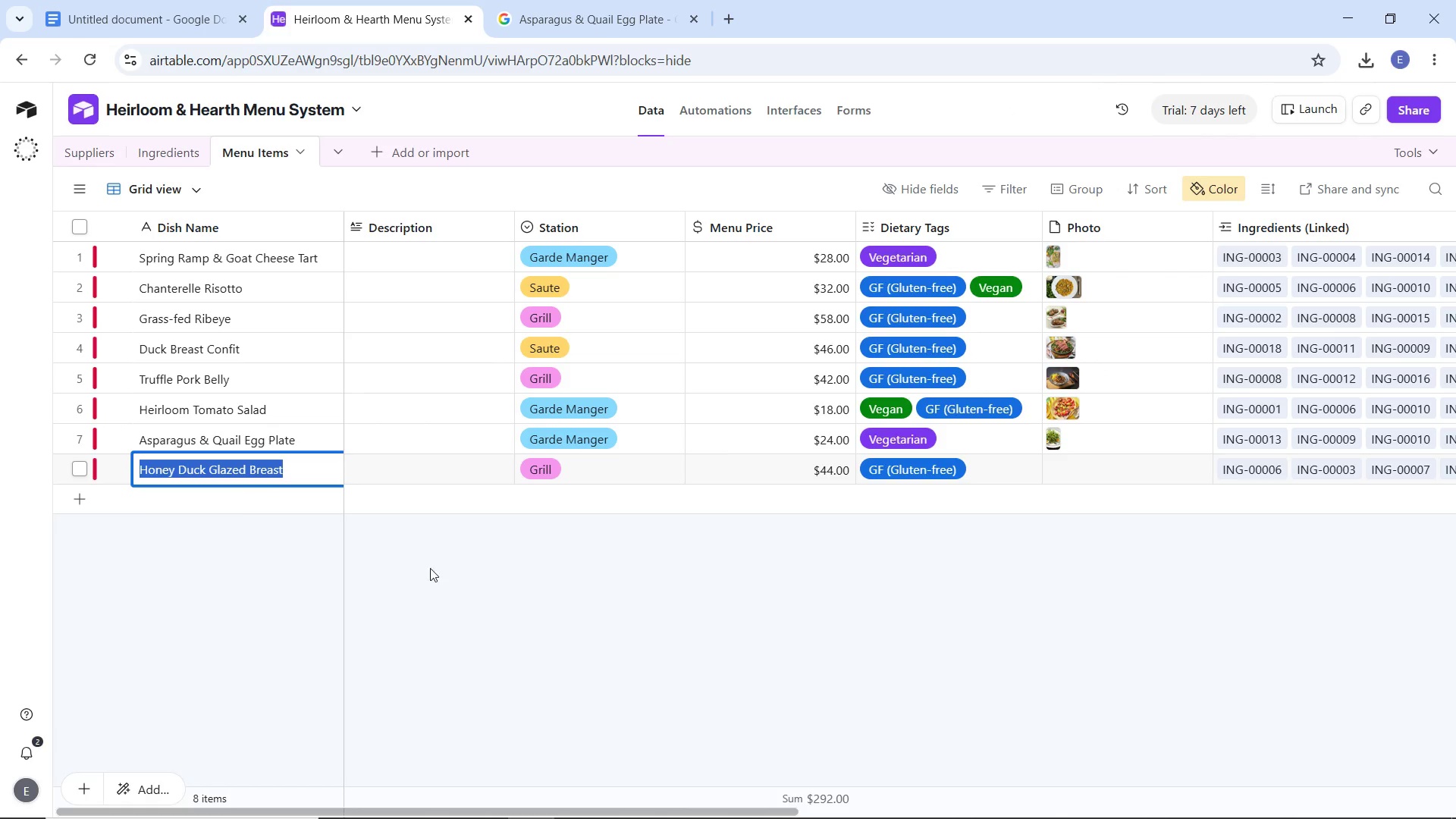 
key(Control+C)
 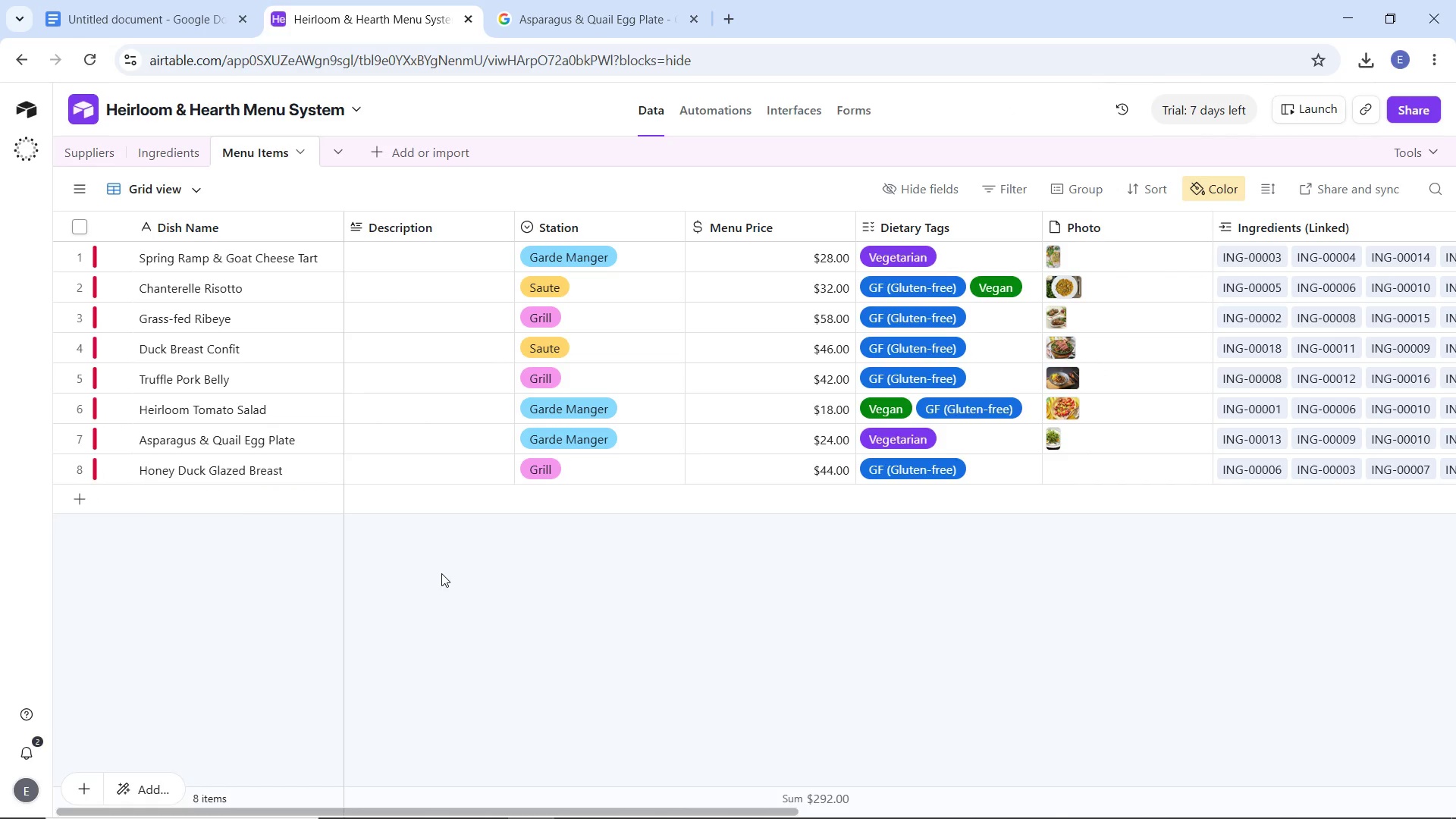 
left_click([441, 573])
 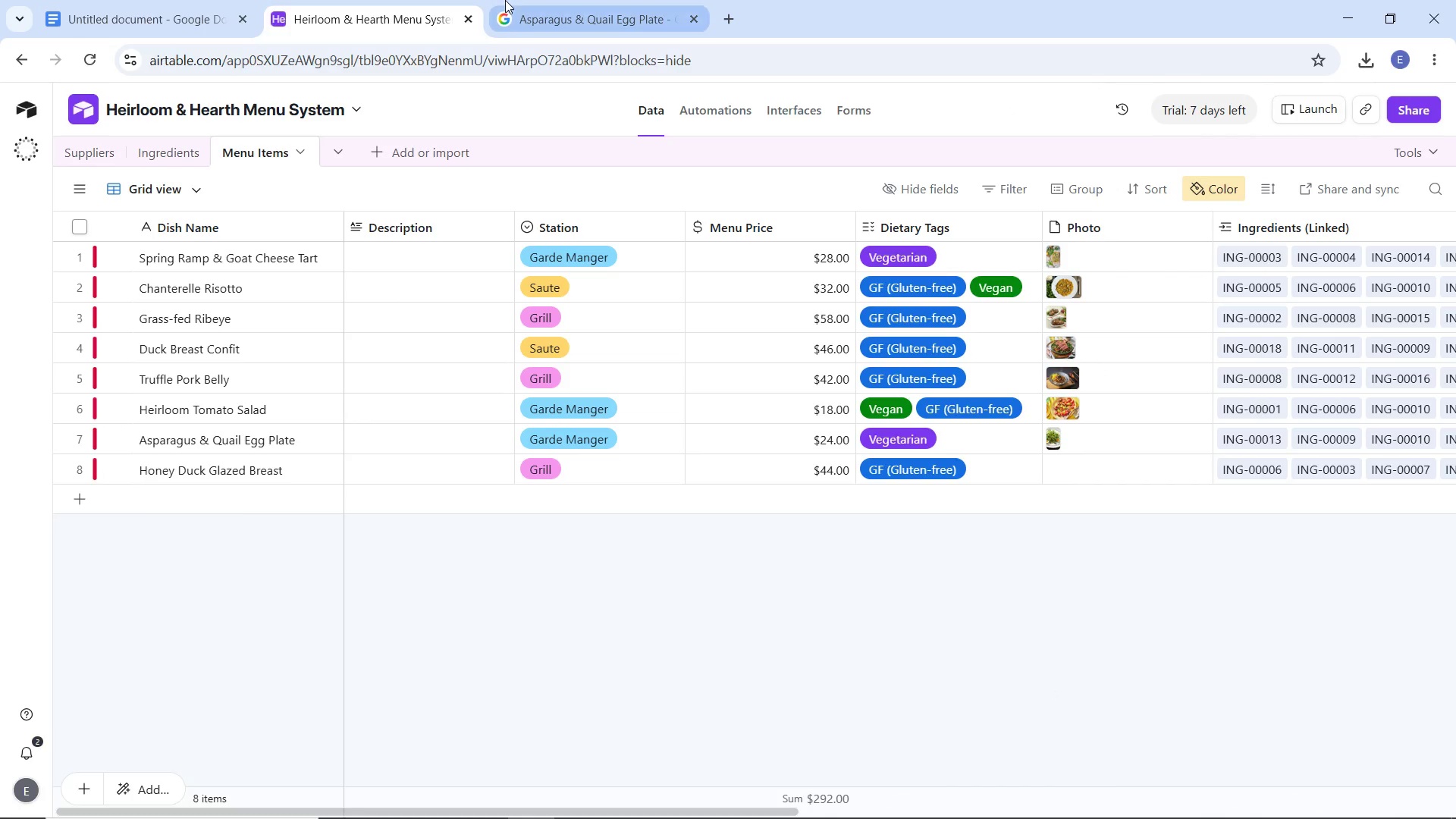 
left_click([537, 2])
 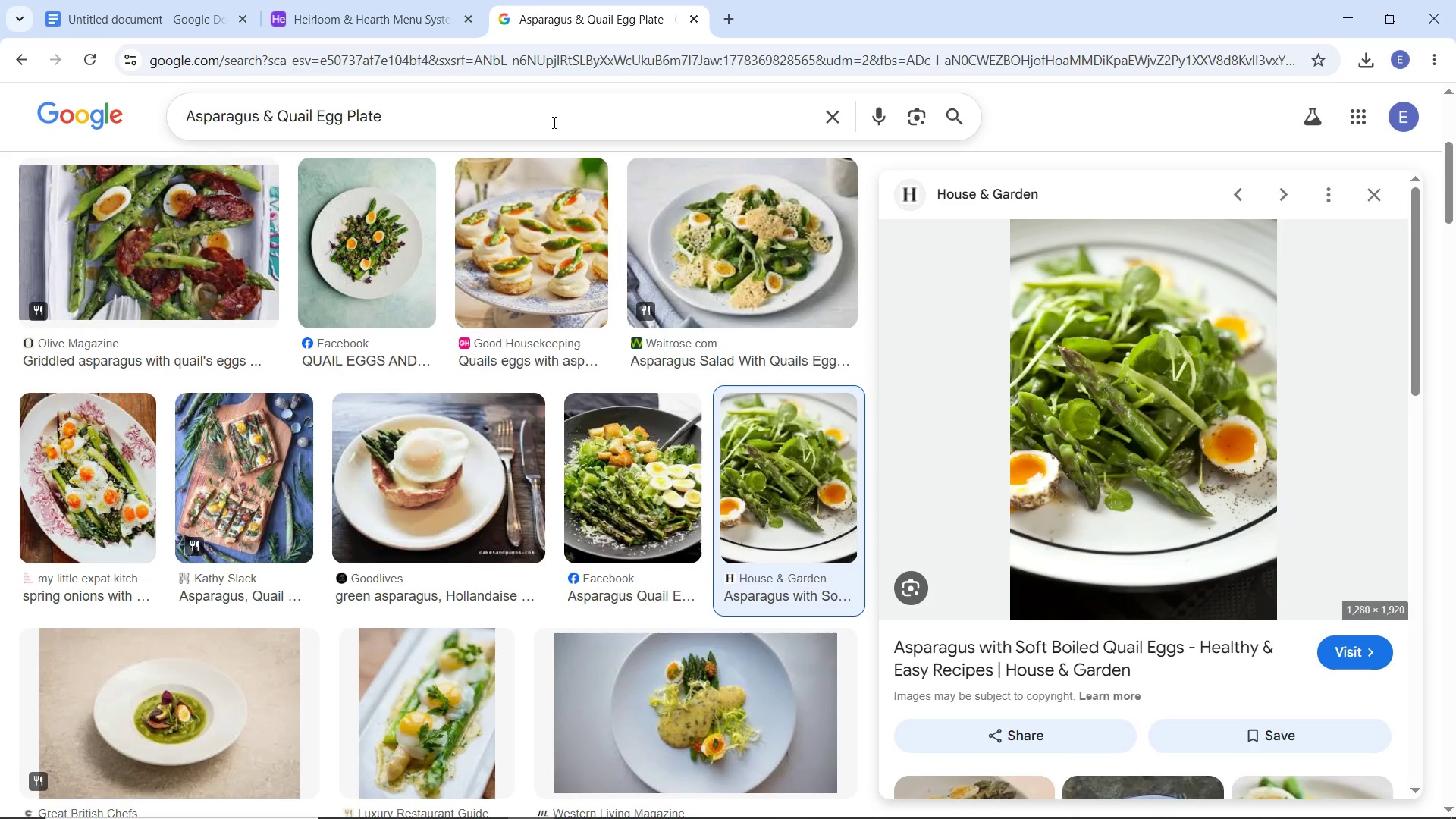 
left_click([553, 122])
 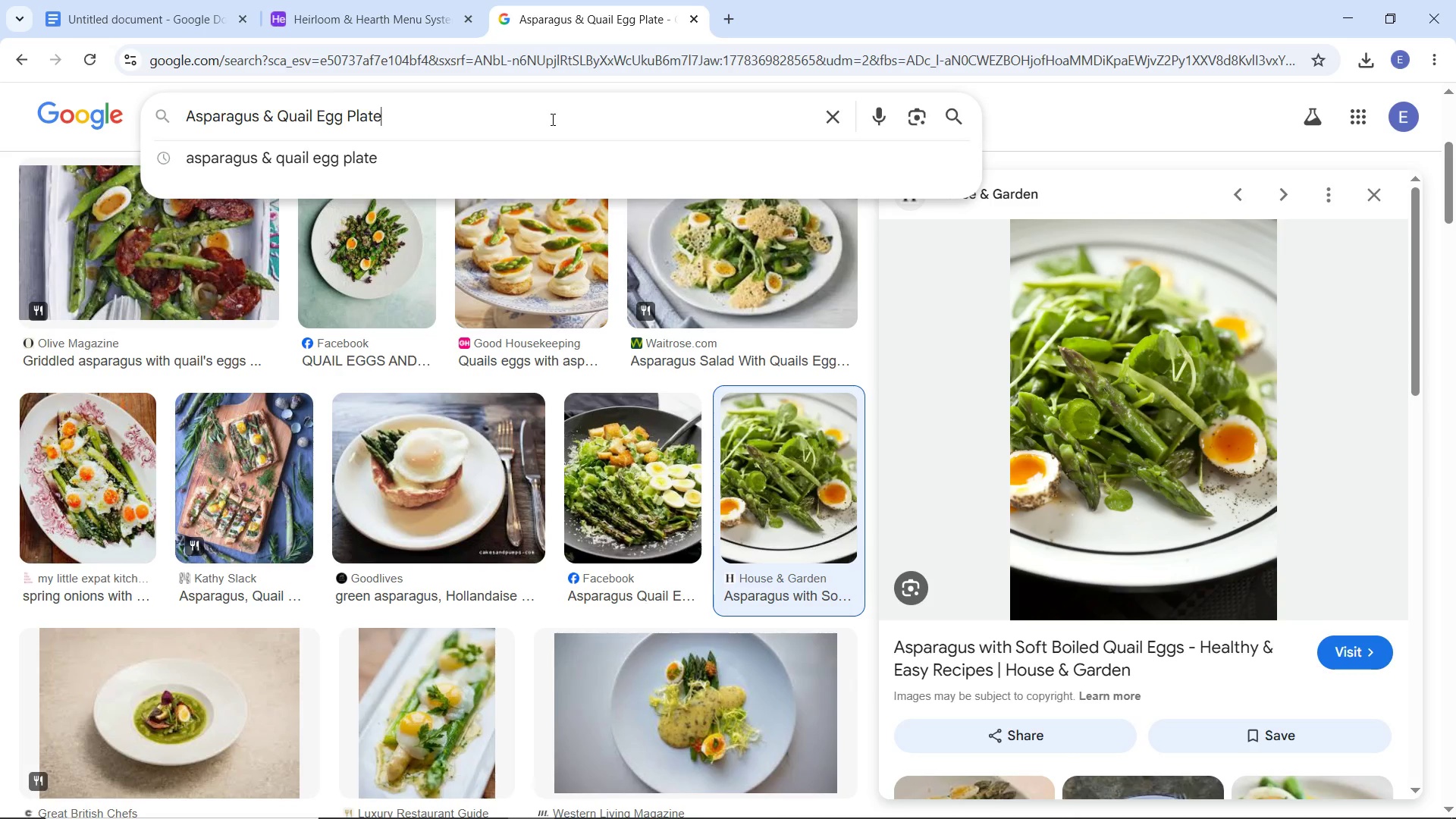 
key(Control+A)
 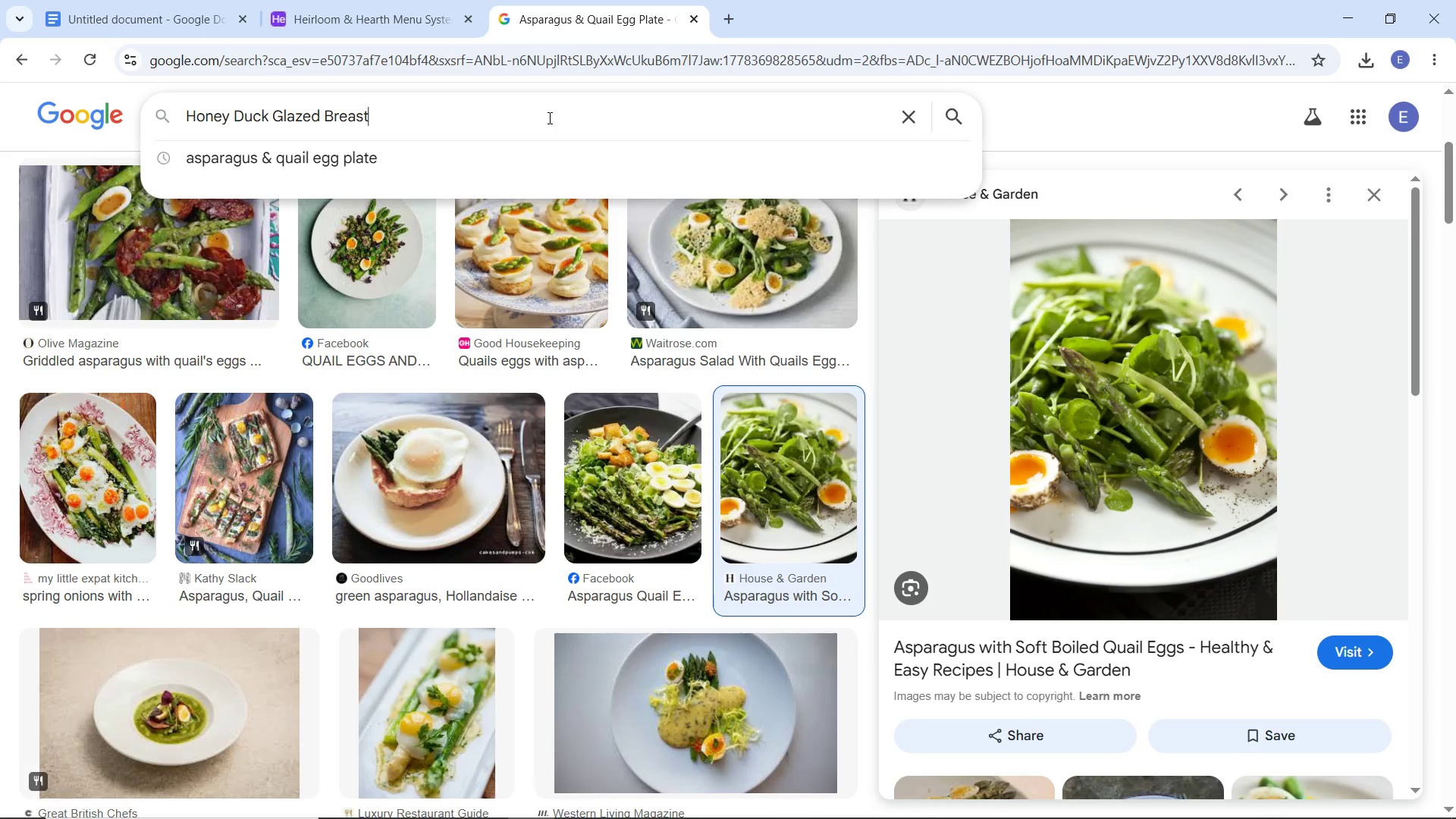 
key(Control+V)
 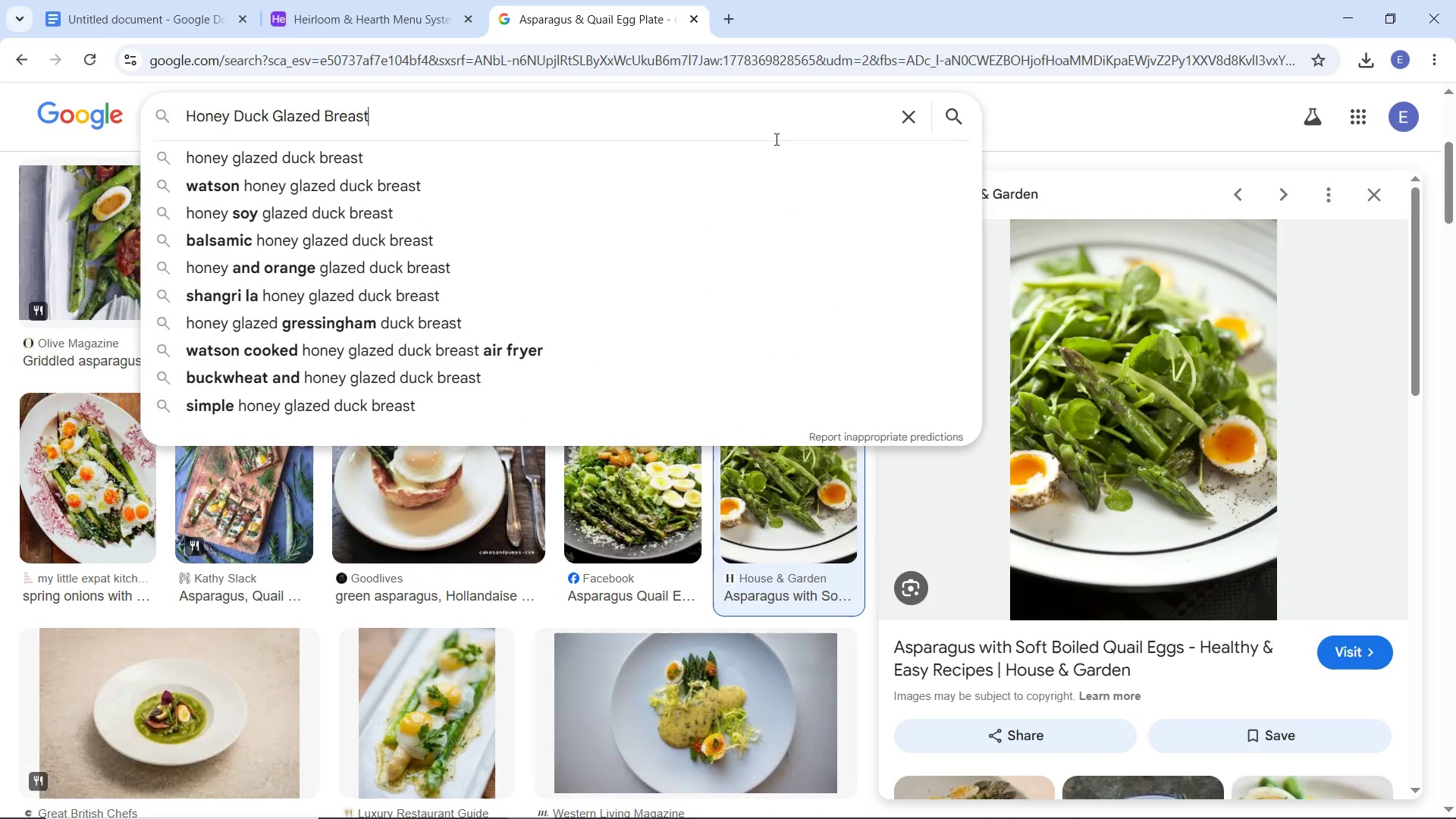 
key(Enter)
 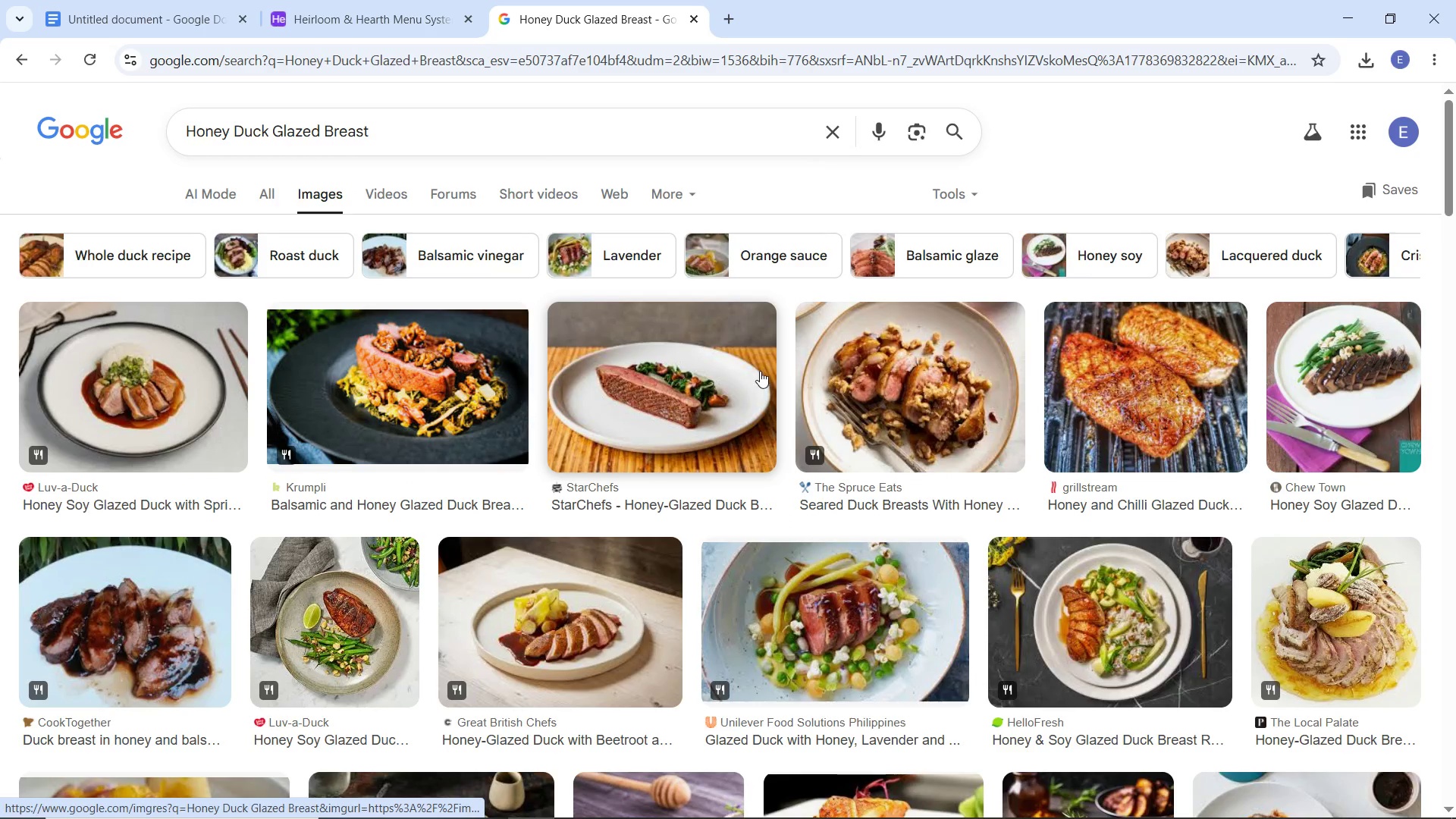 
wait(6.3)
 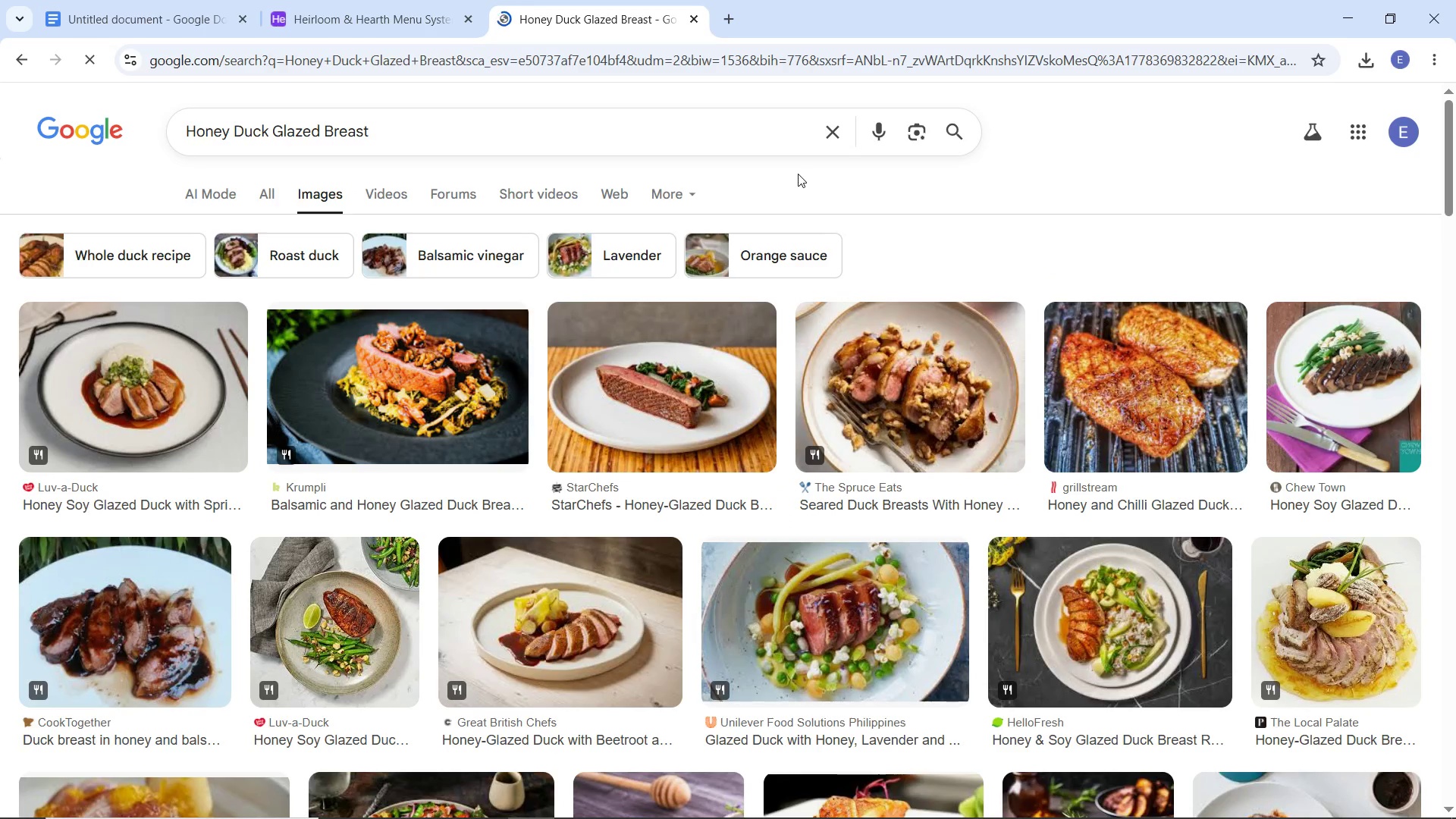 
left_click([453, 392])
 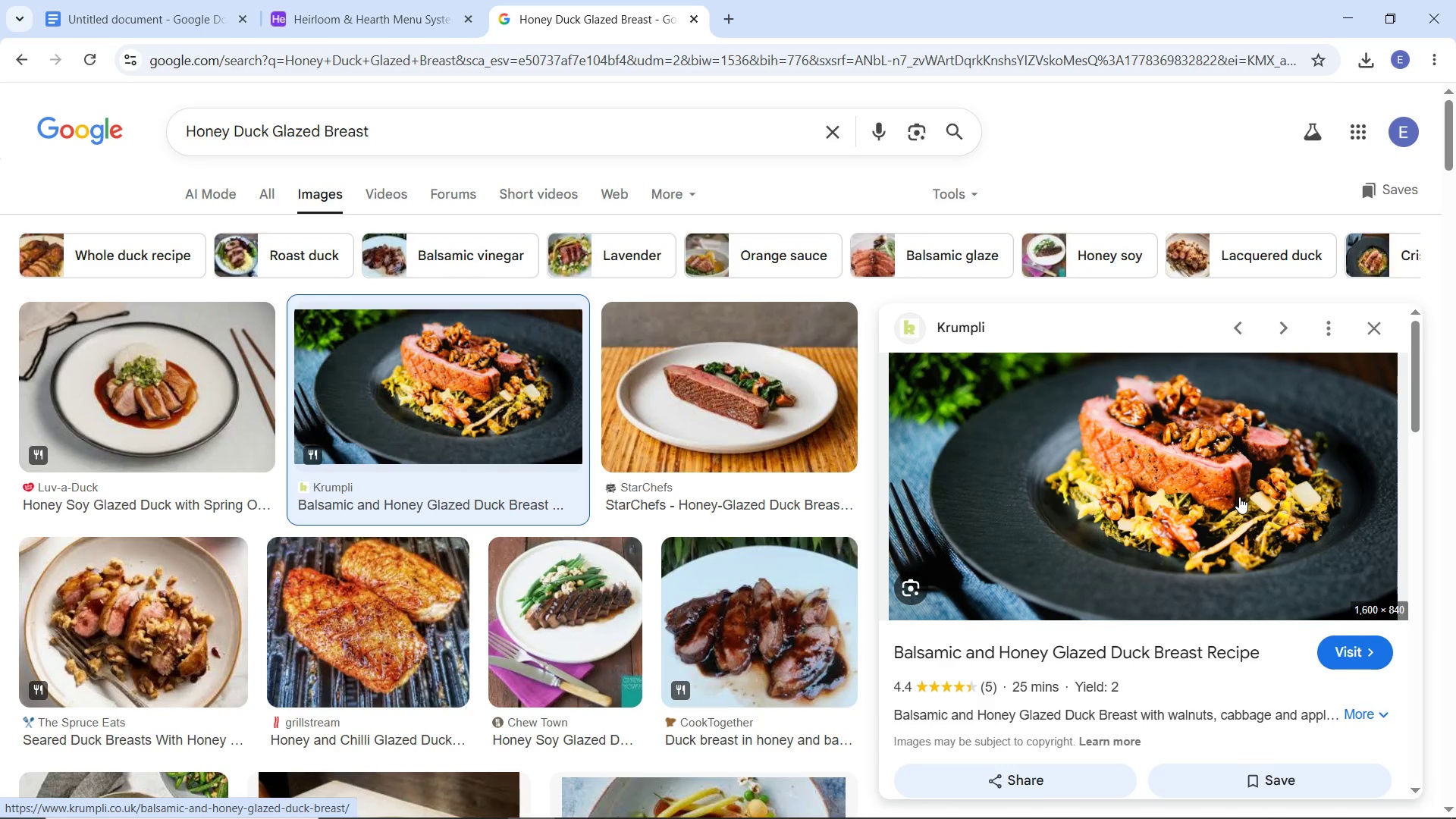 
wait(5.62)
 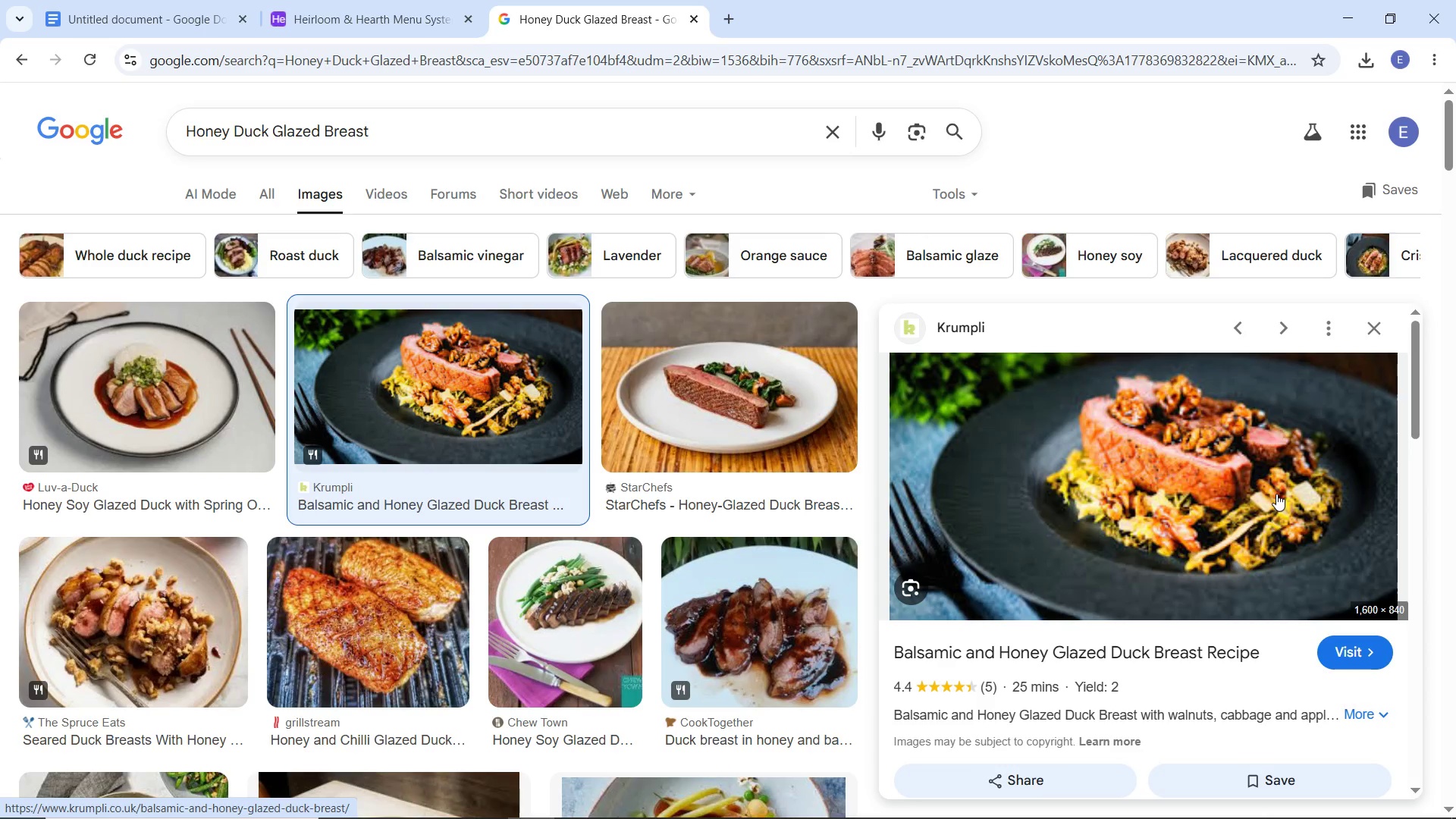 
right_click([1231, 491])
 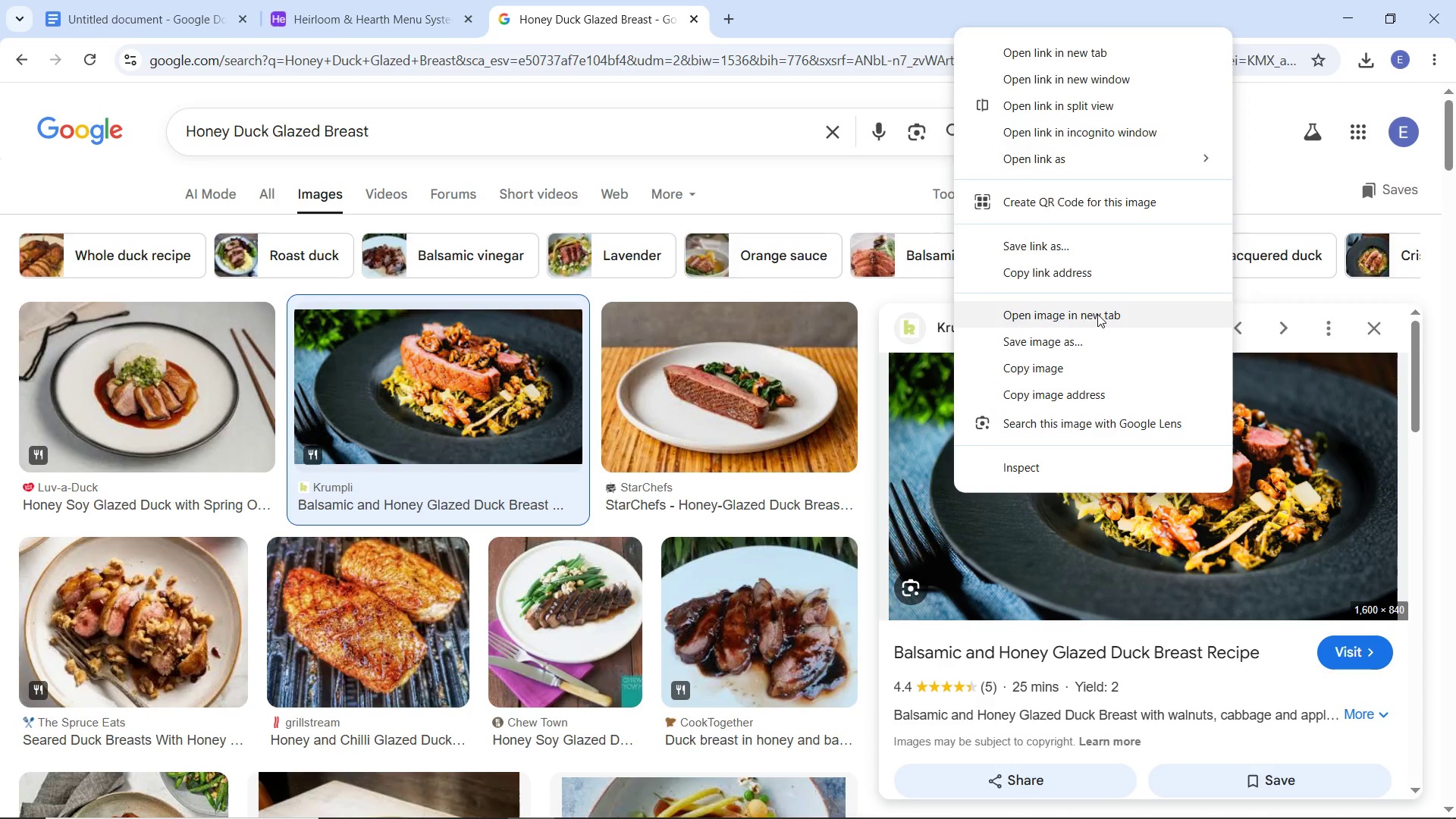 
left_click([1097, 314])
 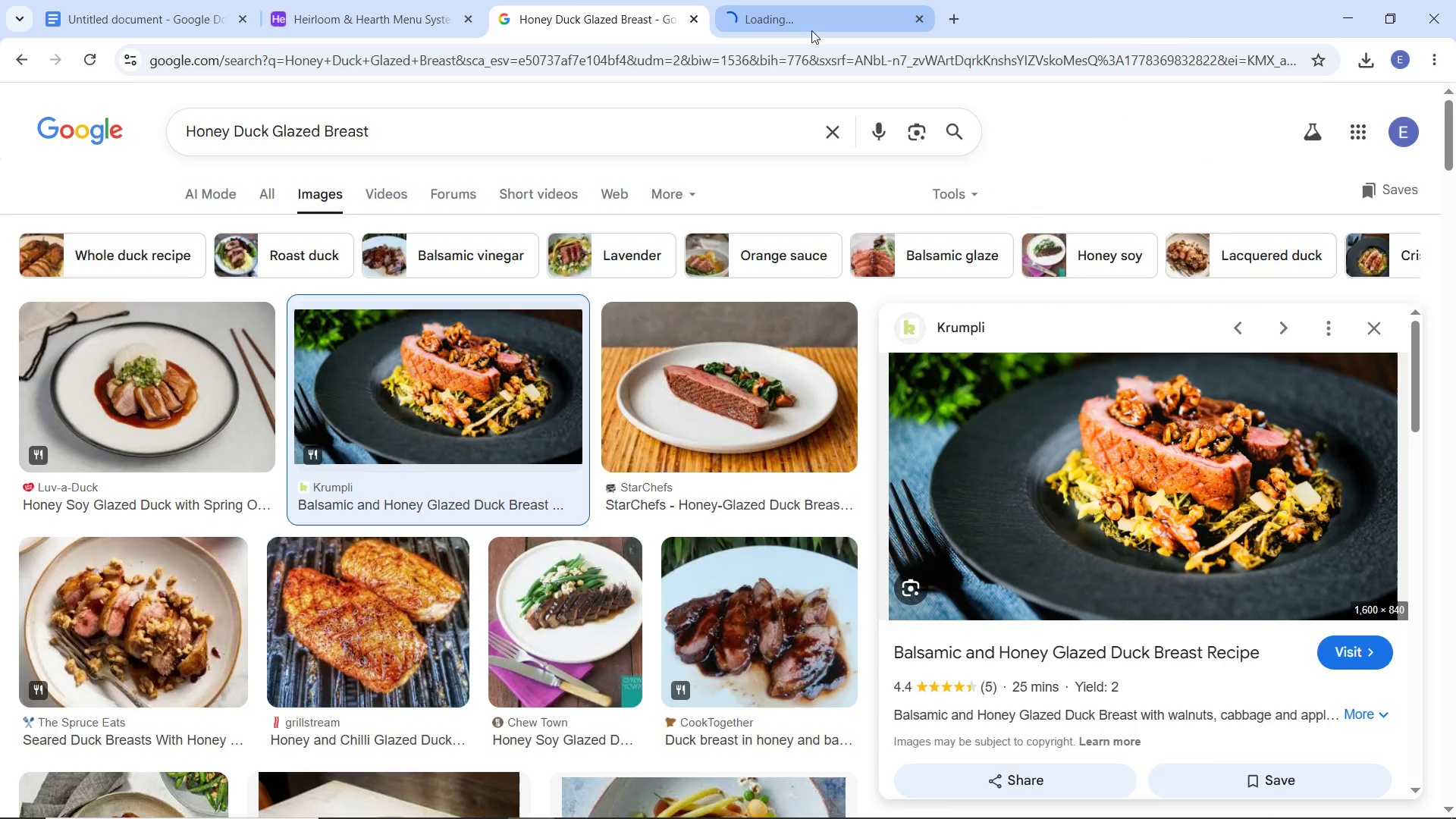 
left_click([811, 30])
 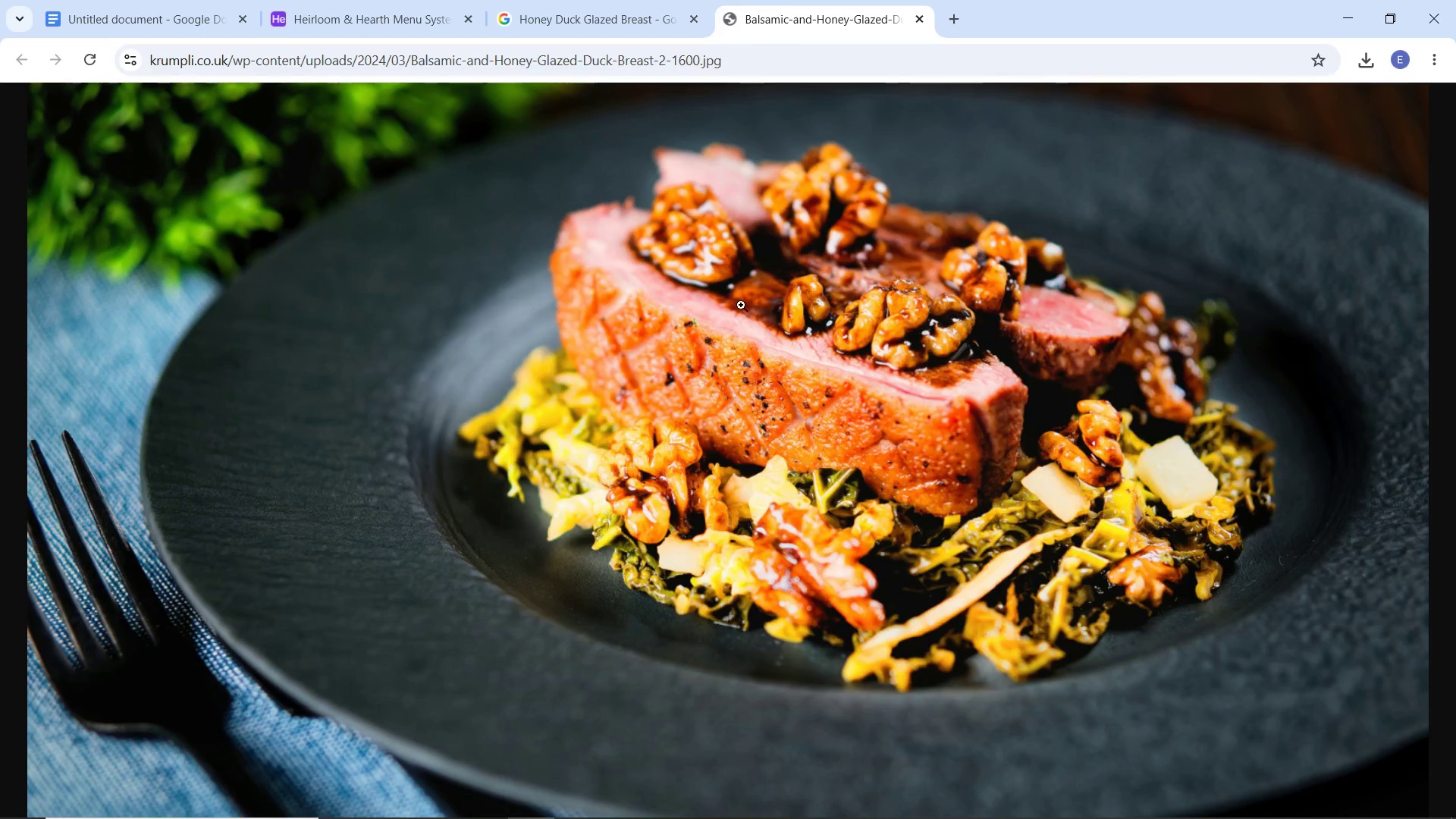 
right_click([745, 306])
 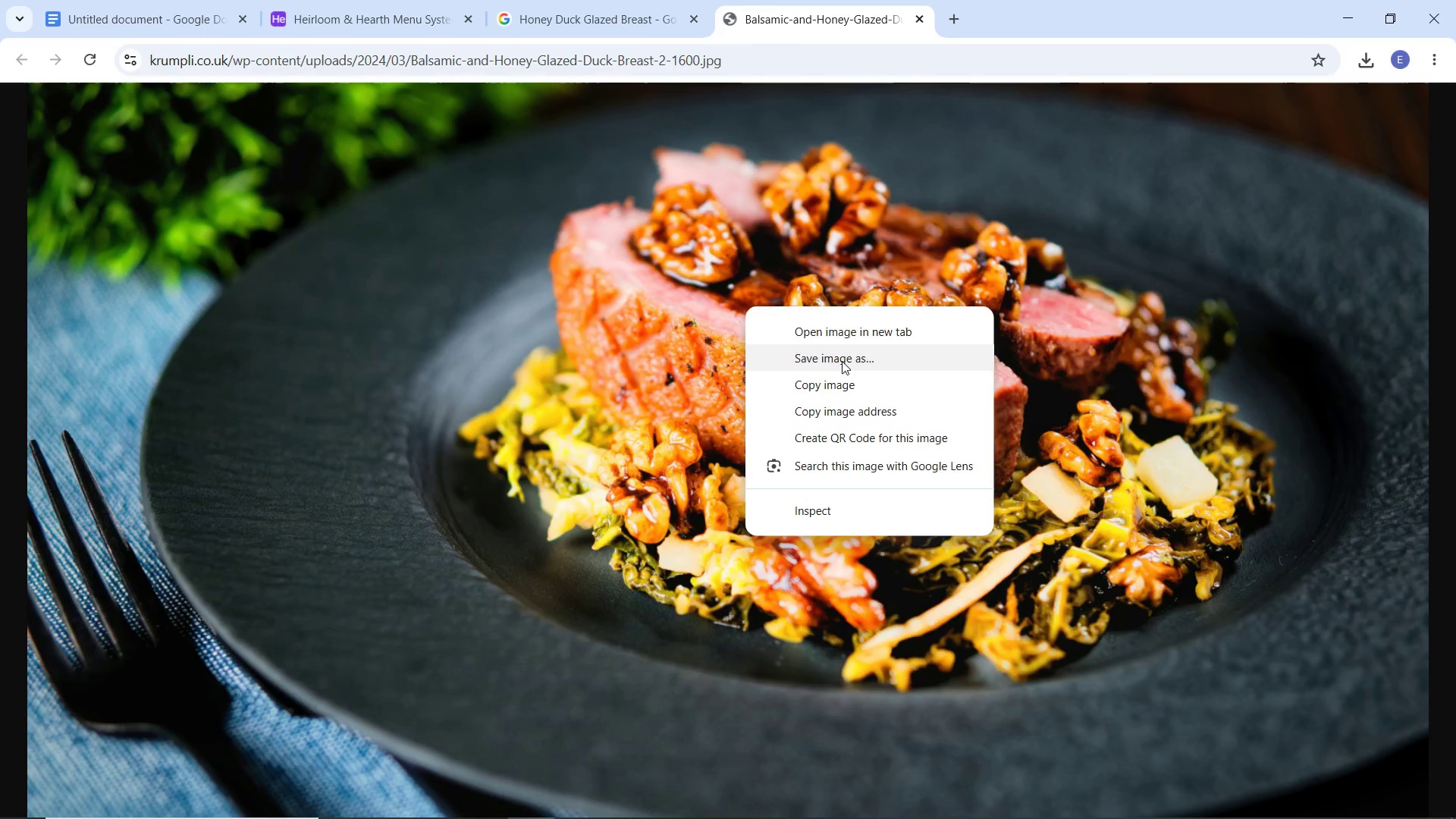 
left_click([842, 361])
 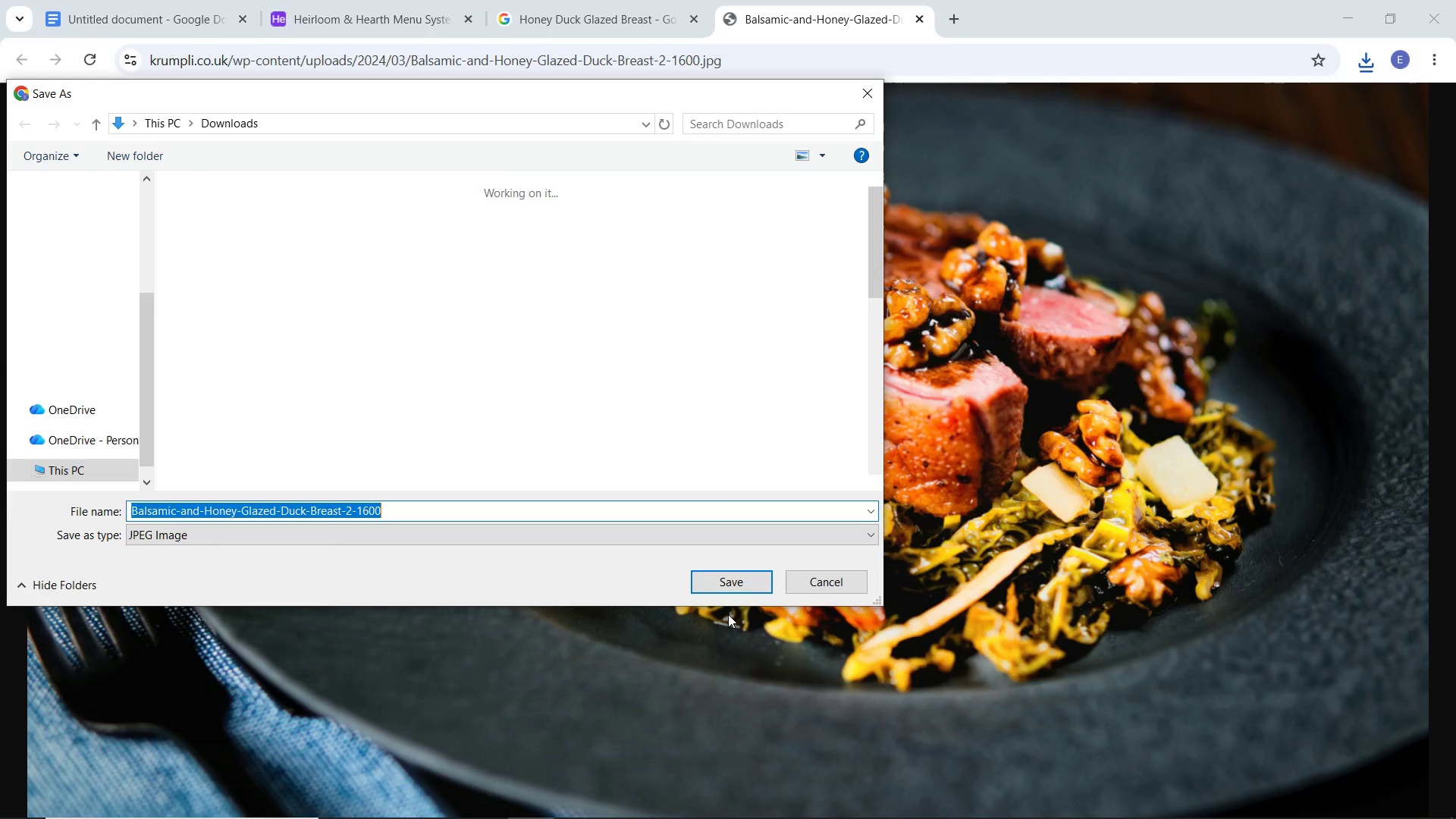 
left_click([736, 578])
 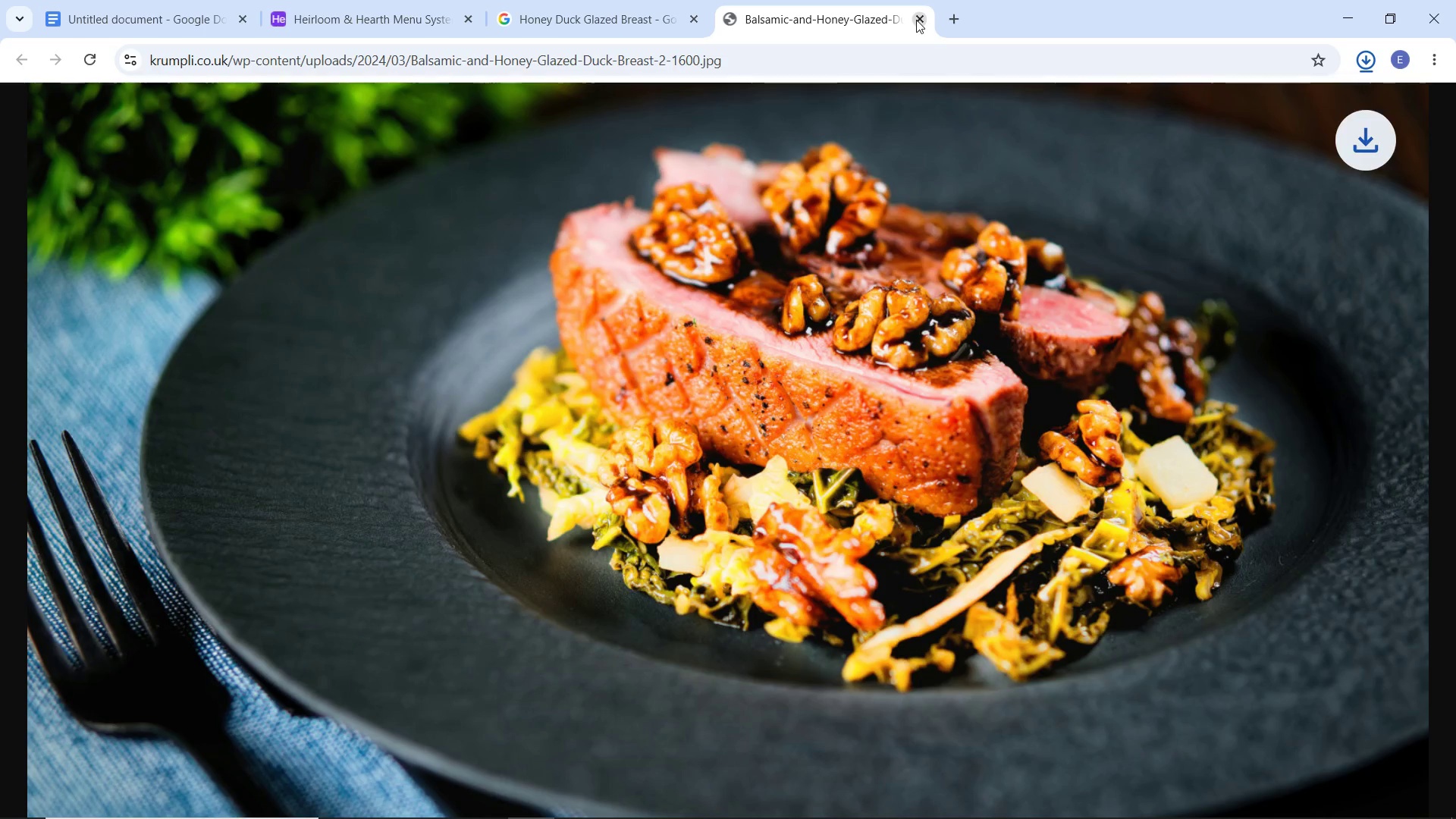 
left_click([916, 20])
 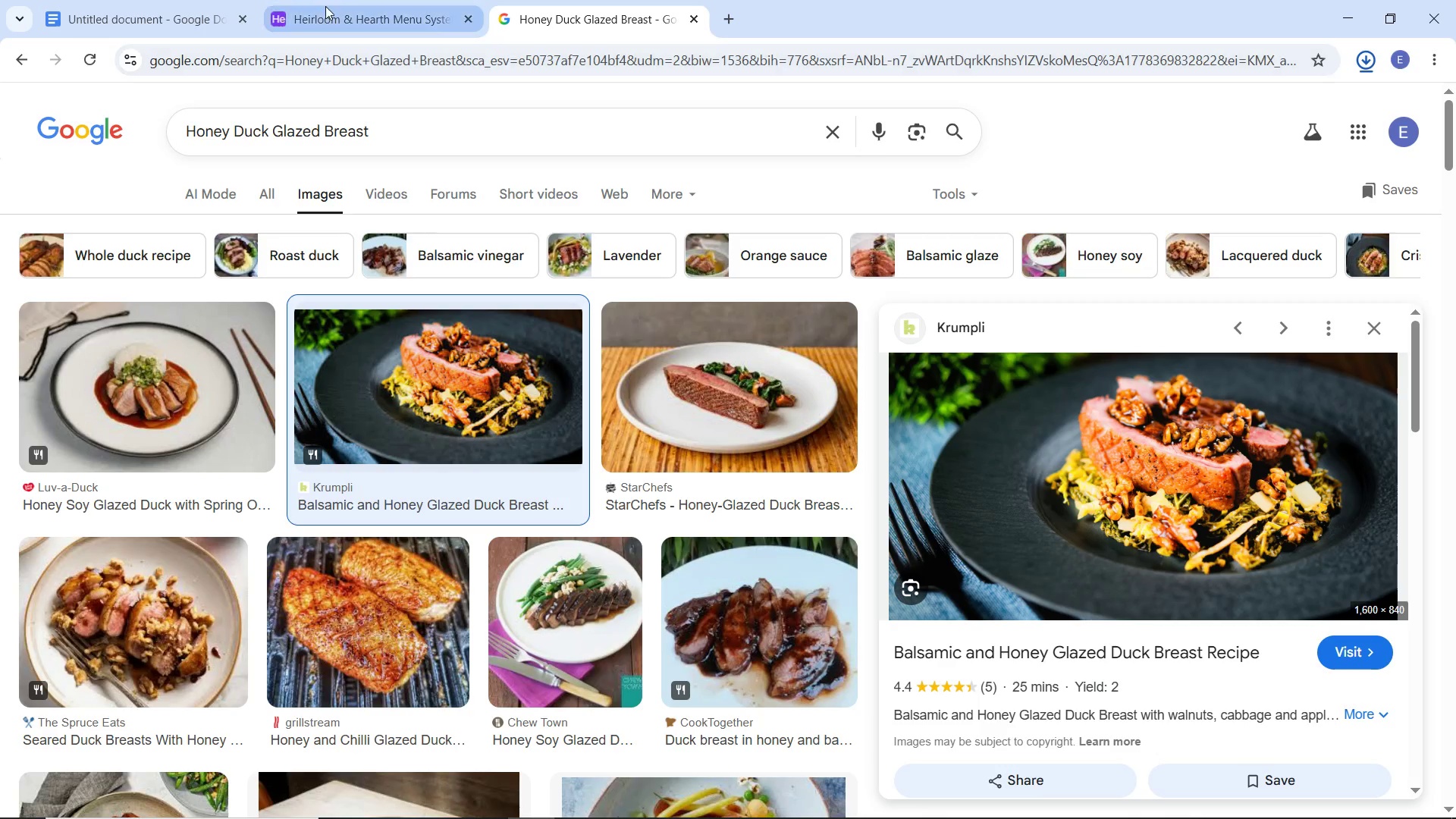 
left_click([325, 6])
 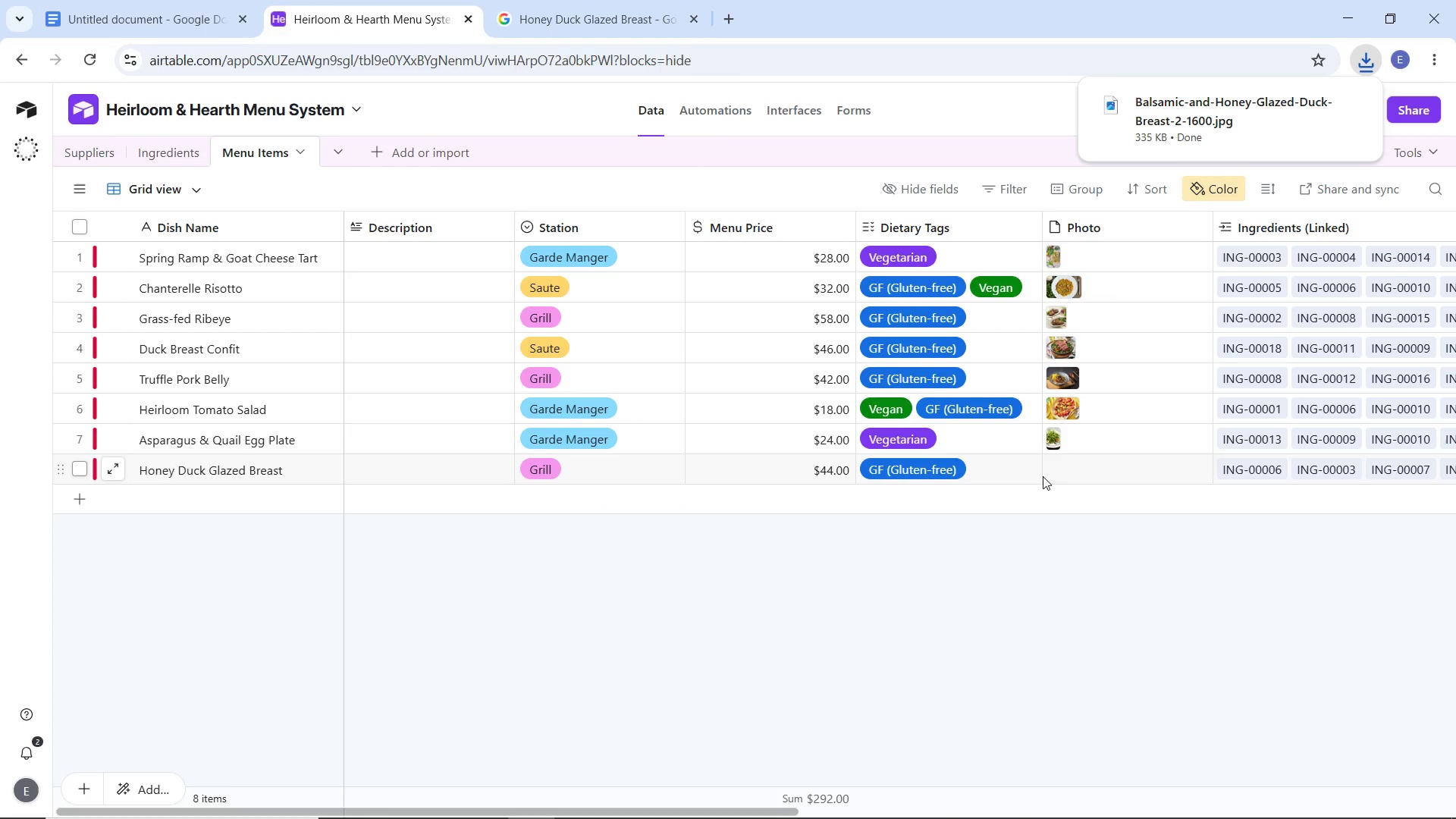 
double_click([1062, 468])
 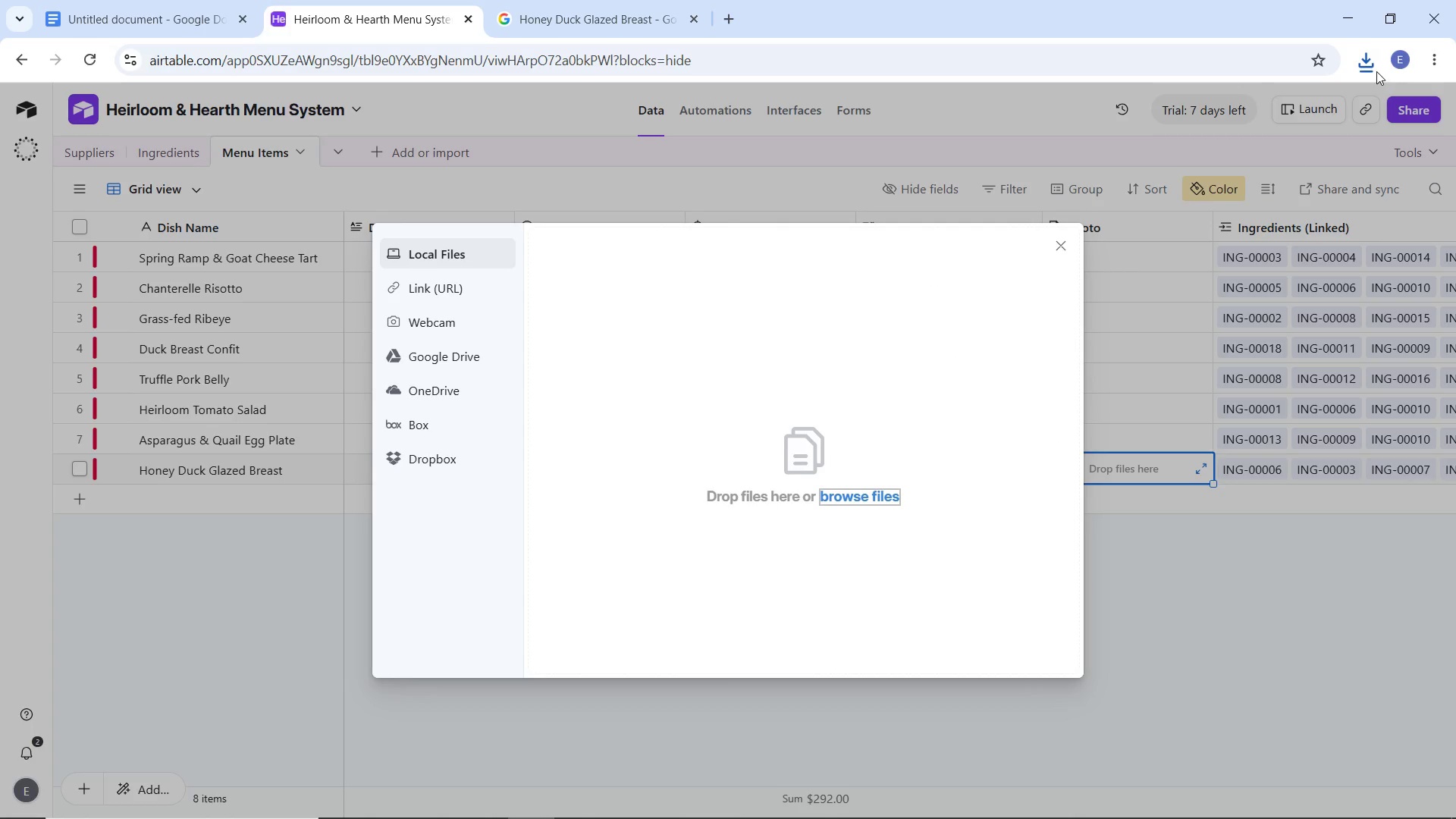 
left_click([1374, 70])
 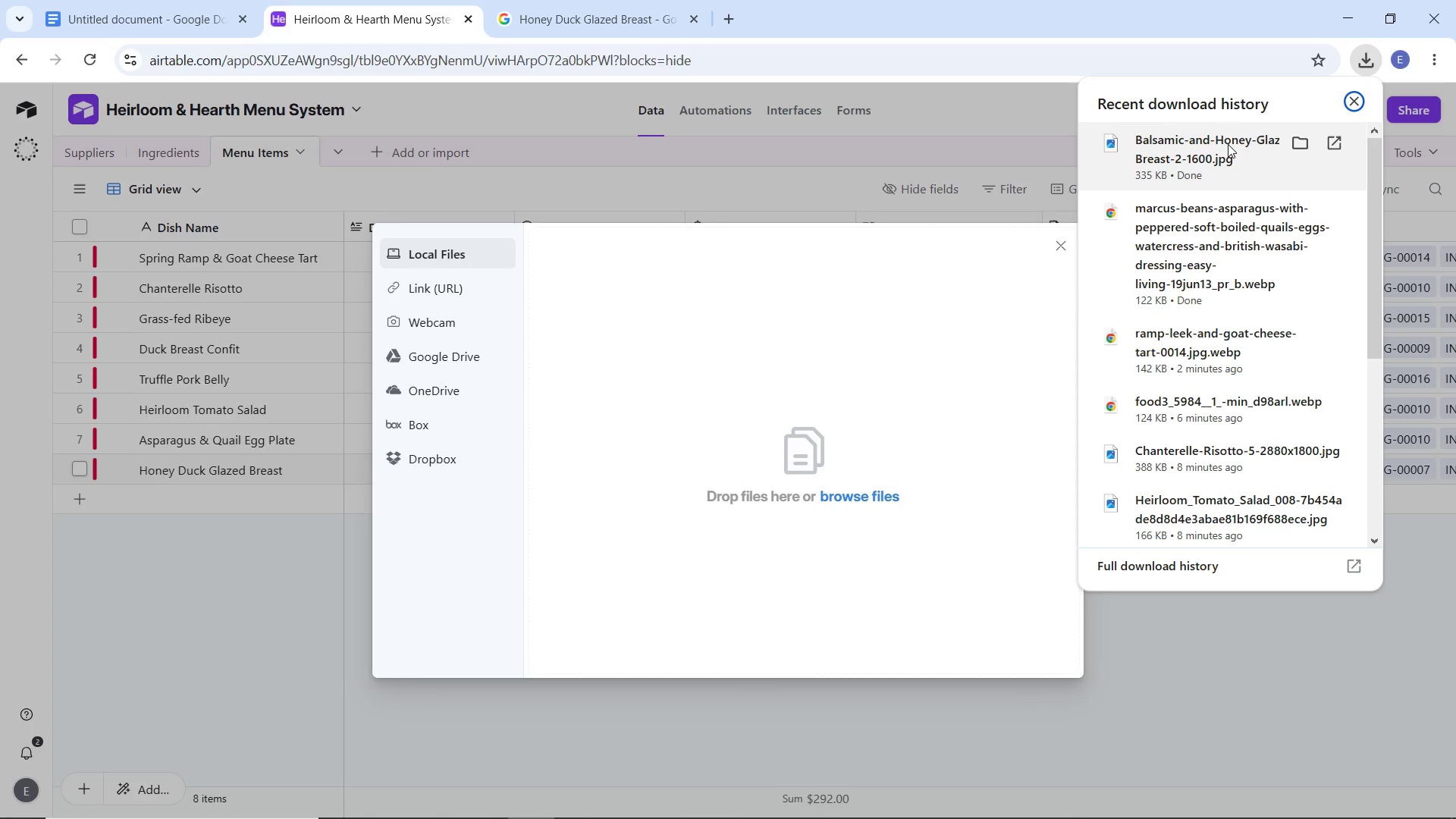 
left_click_drag(start_coordinate=[1228, 144], to_coordinate=[854, 407])
 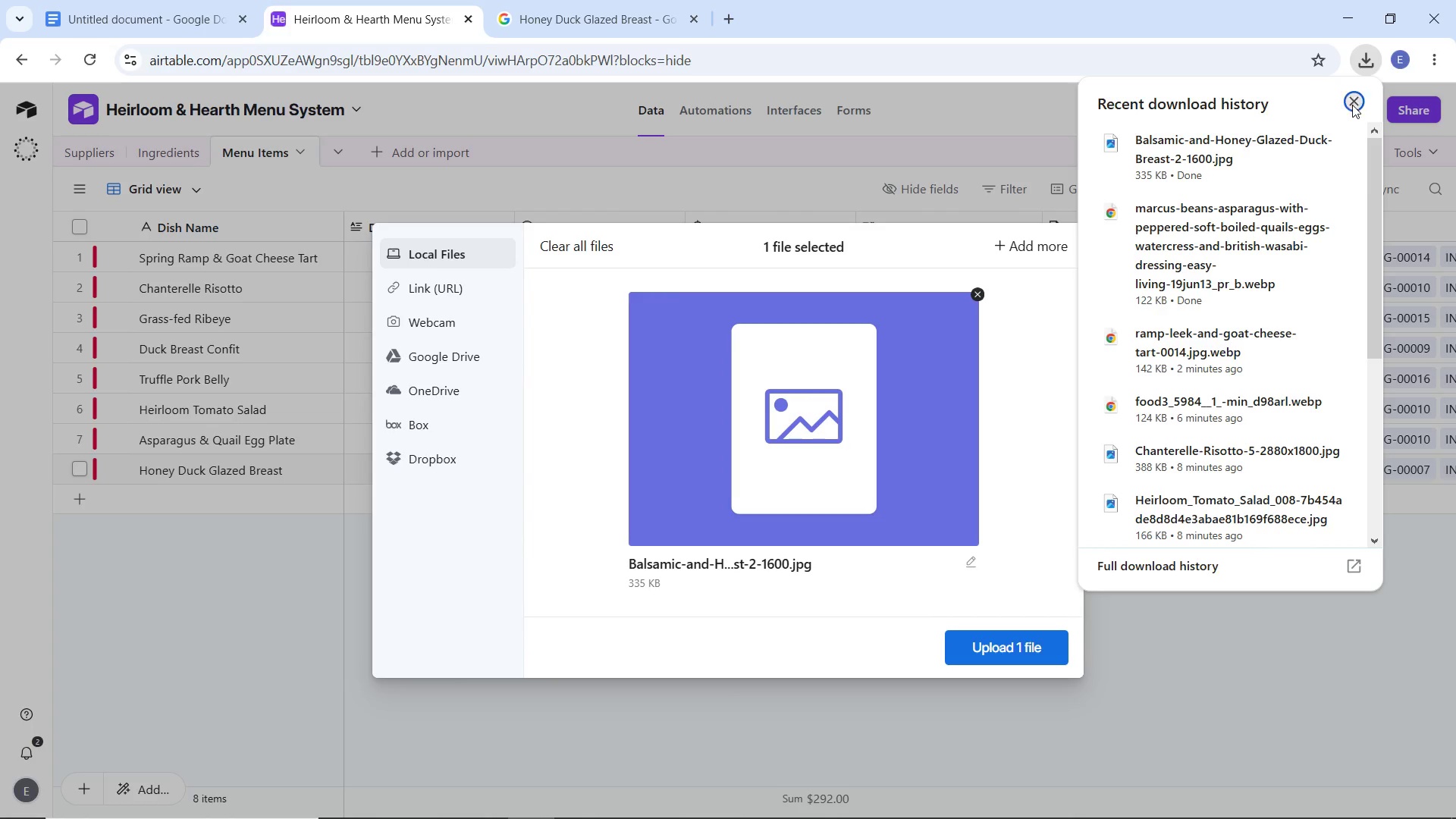 
left_click([1352, 105])
 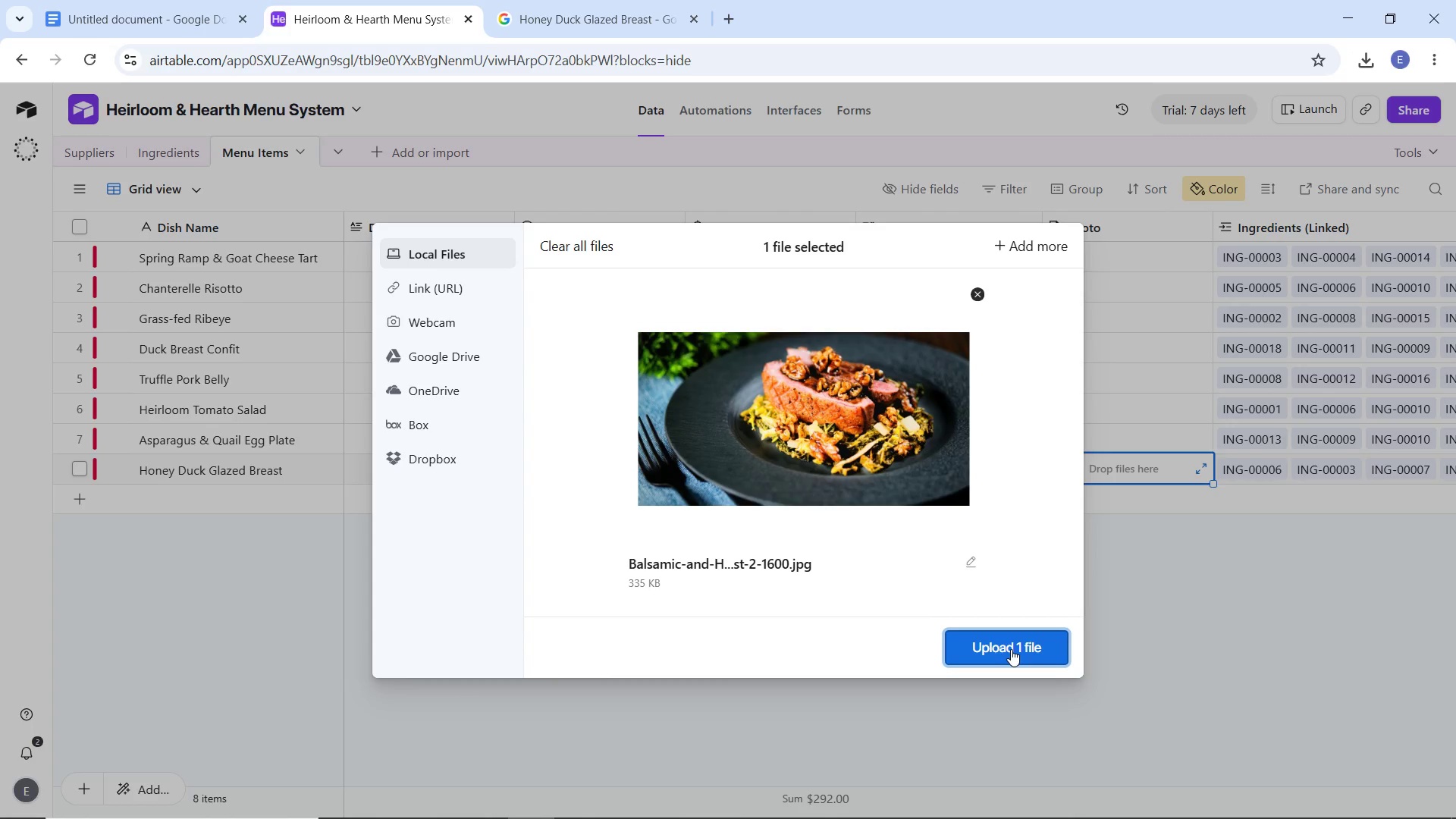 
left_click([1011, 649])
 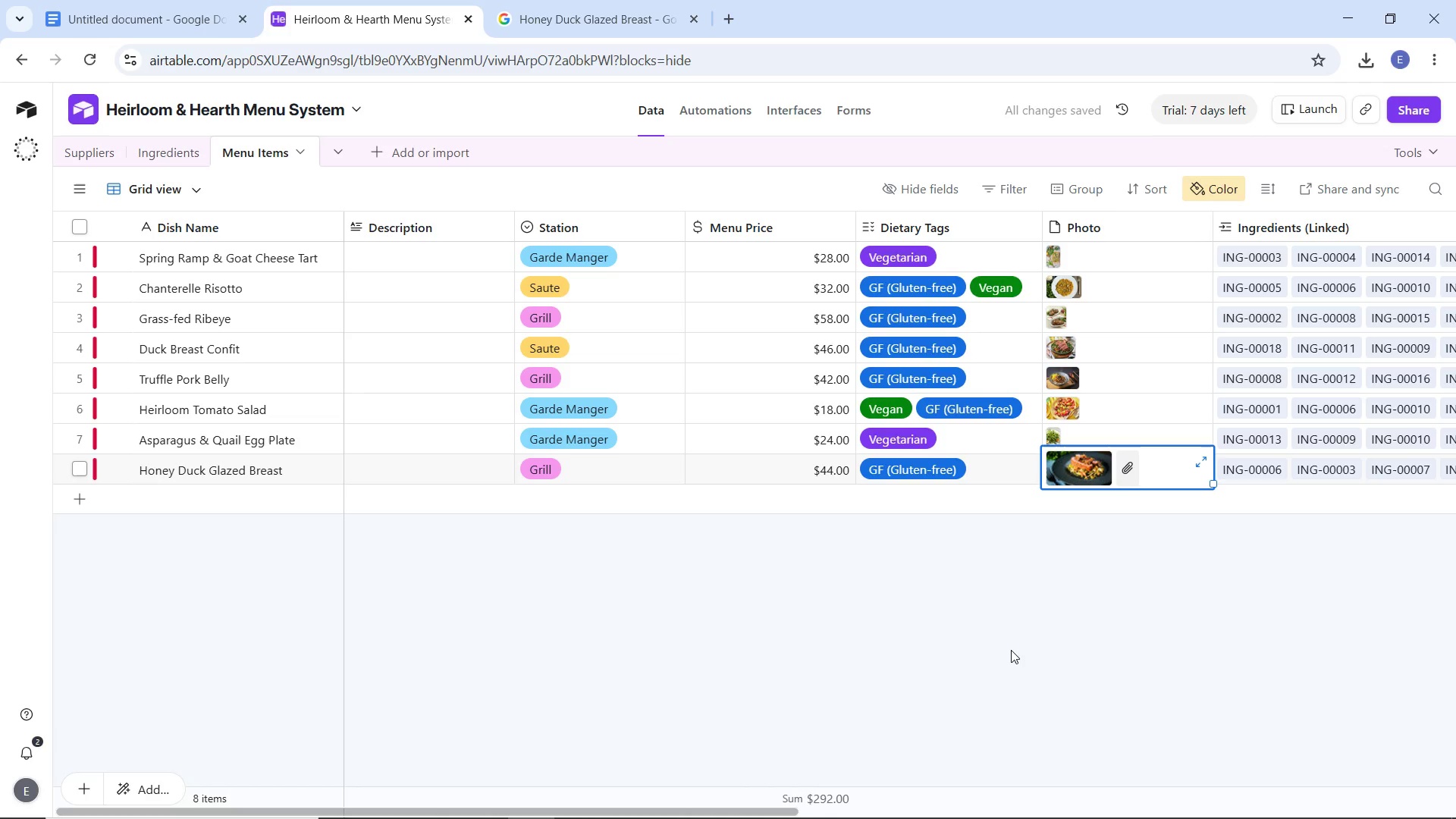 
wait(12.14)
 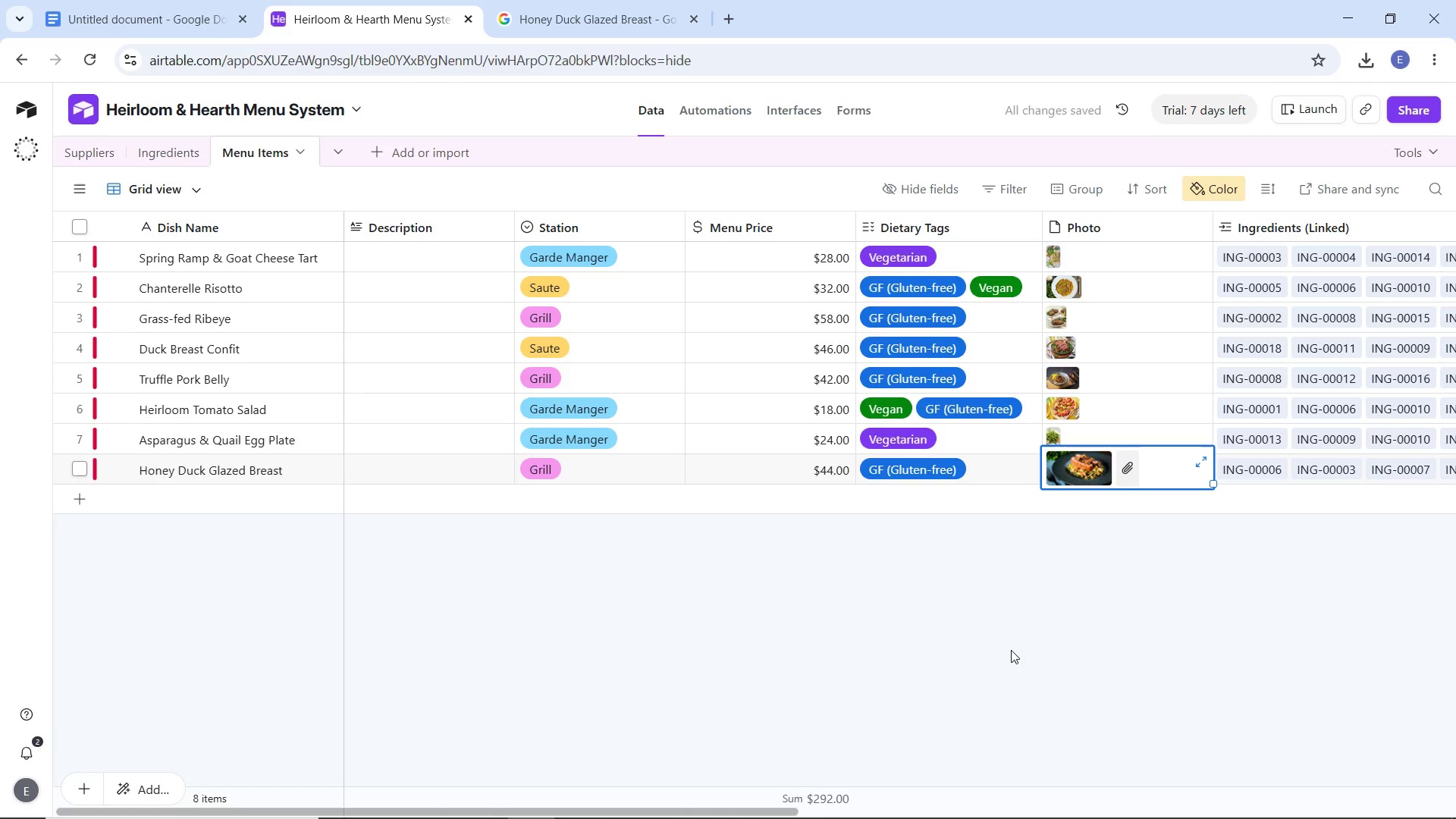 
left_click([726, 638])
 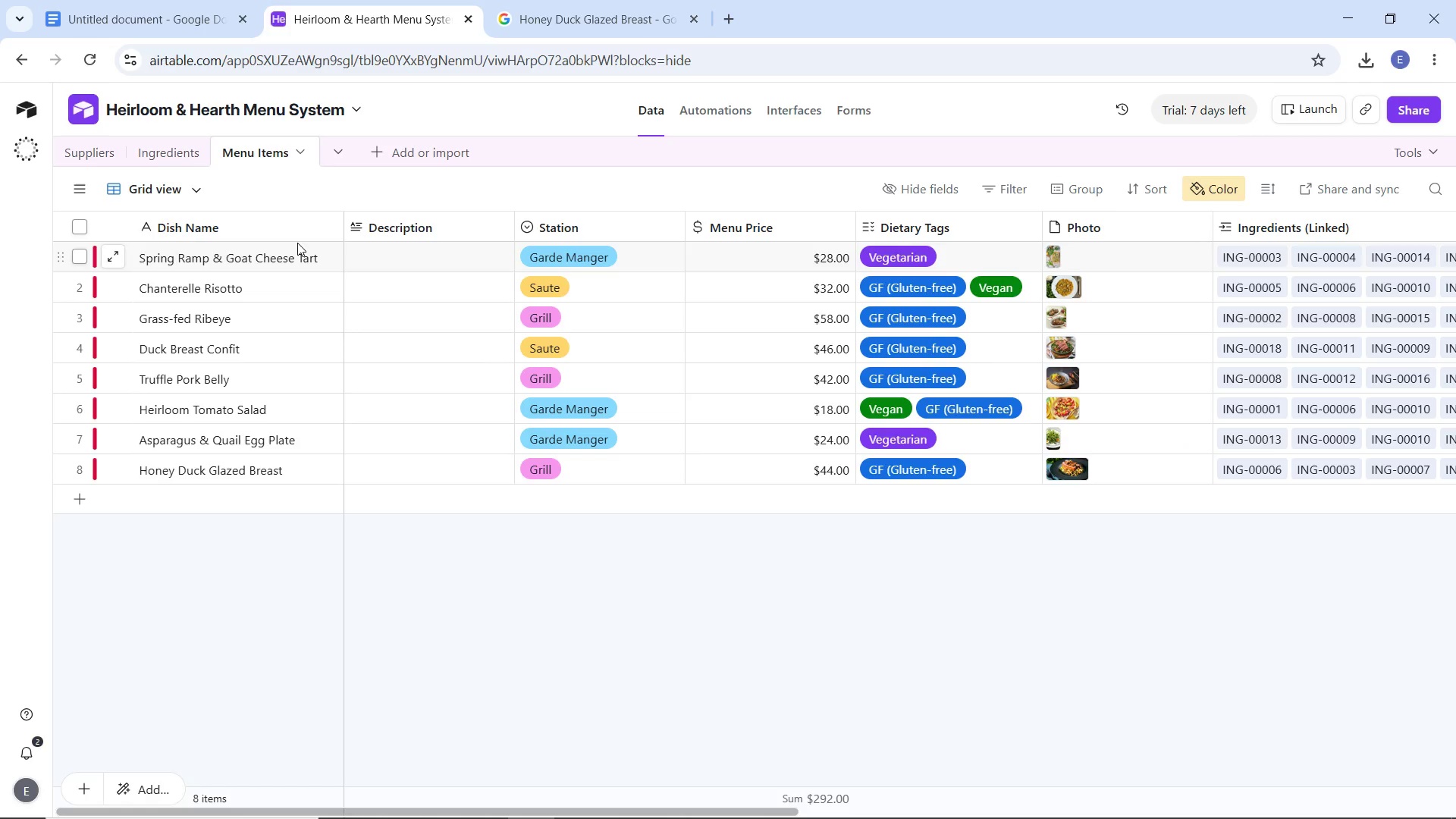 
left_click([181, 158])
 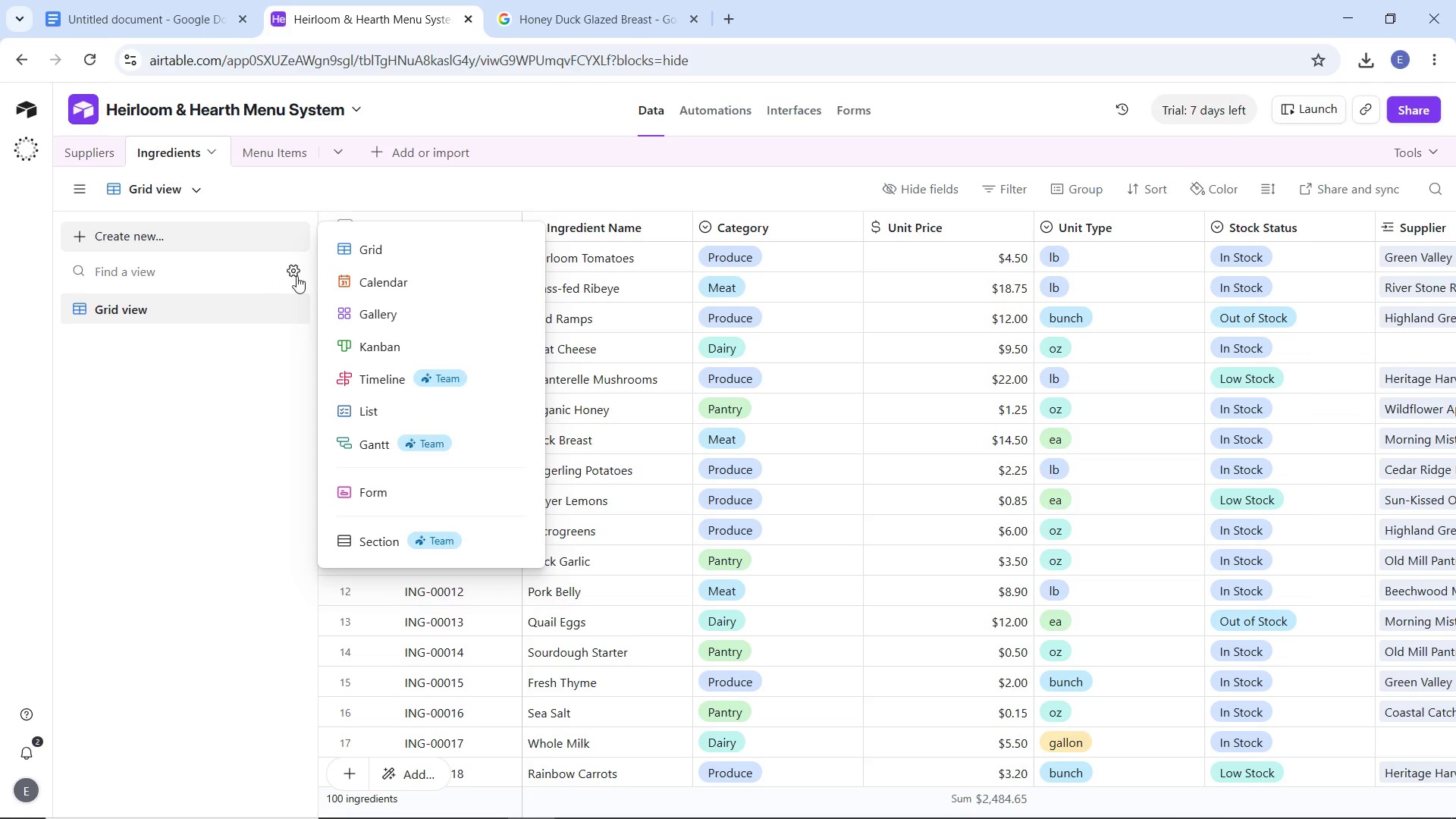 
wait(7.19)
 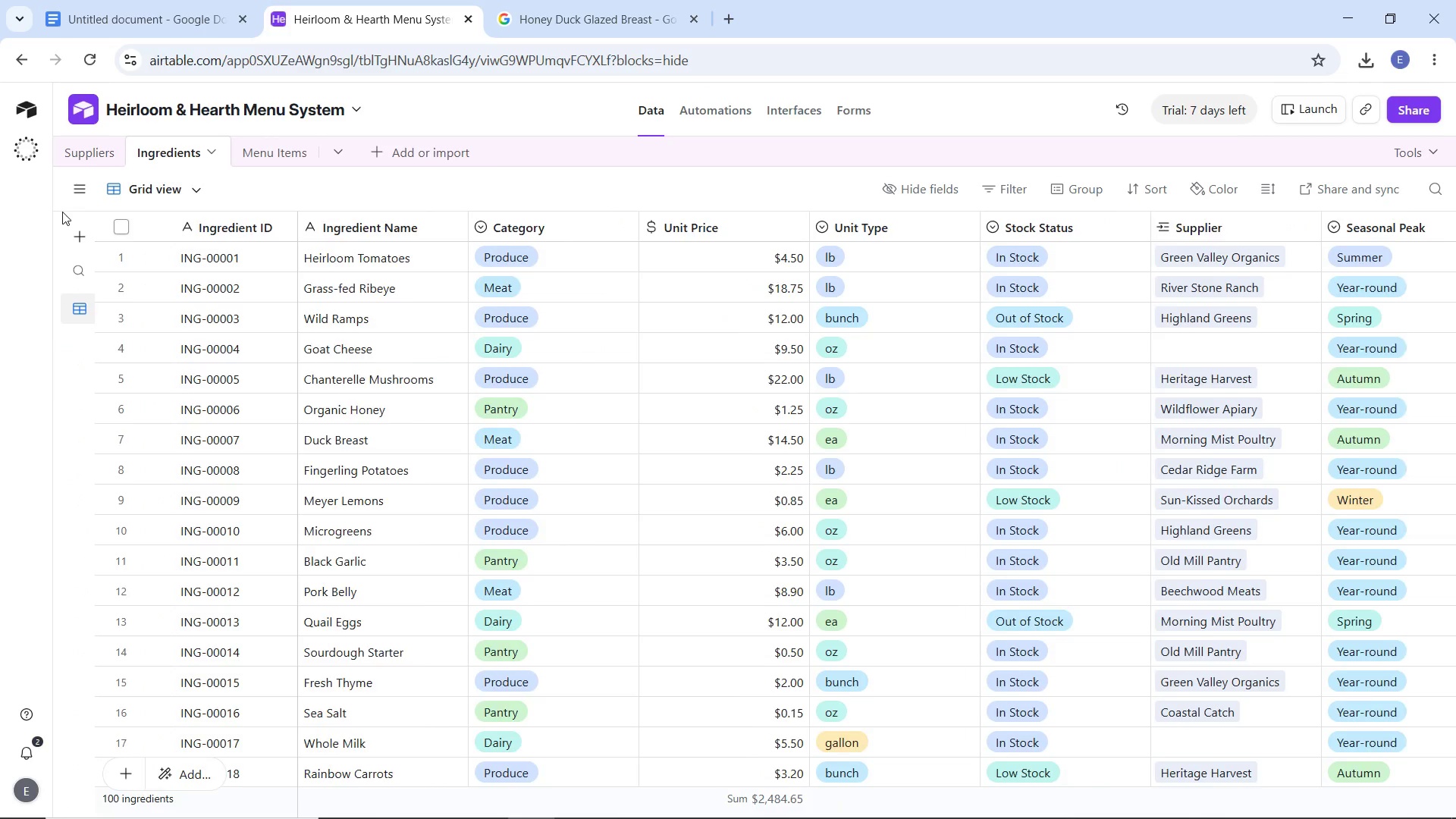 
left_click([379, 250])
 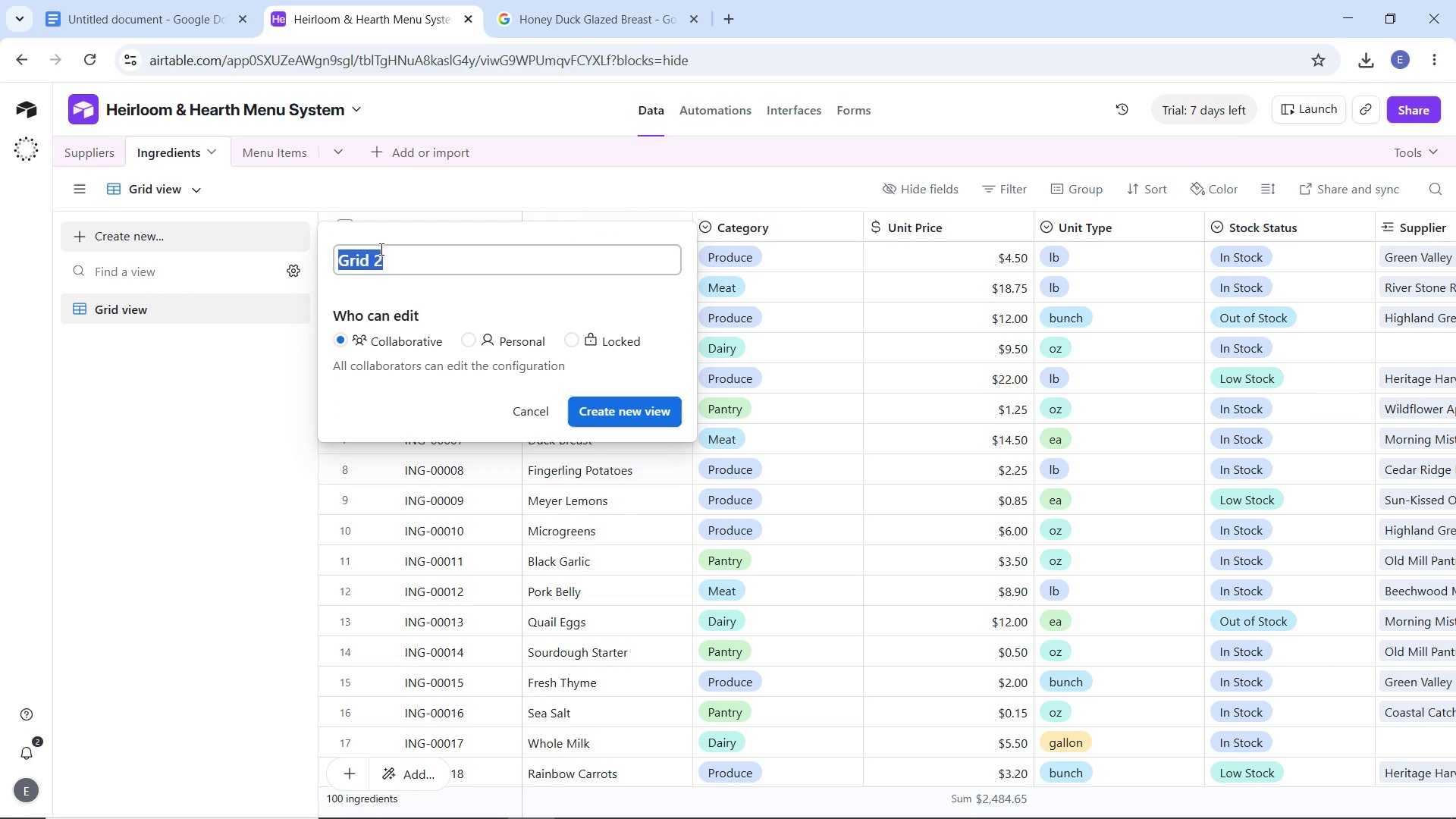 
type(Restock Grid)
 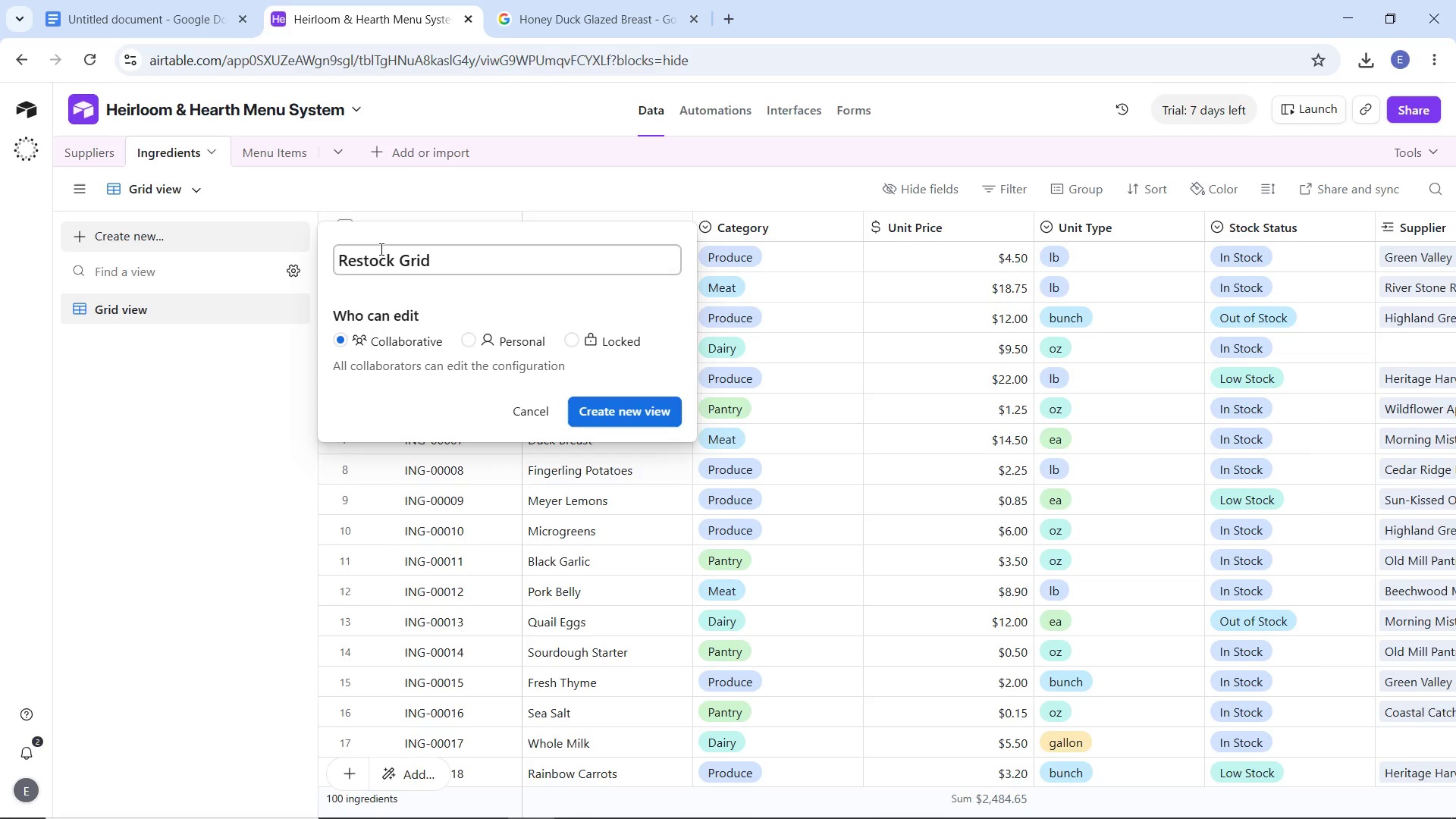 
key(Enter)
 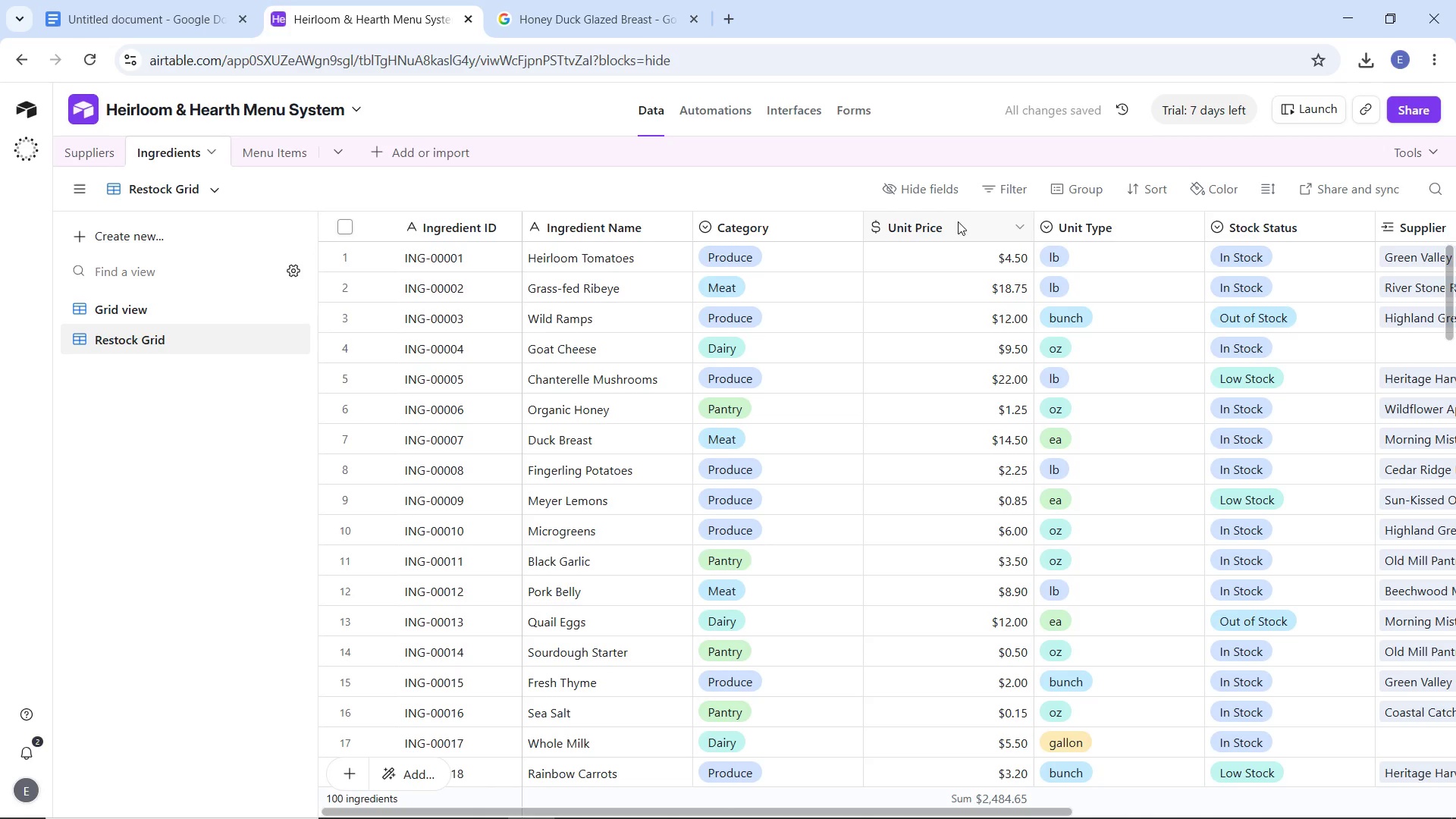 
left_click([1024, 193])
 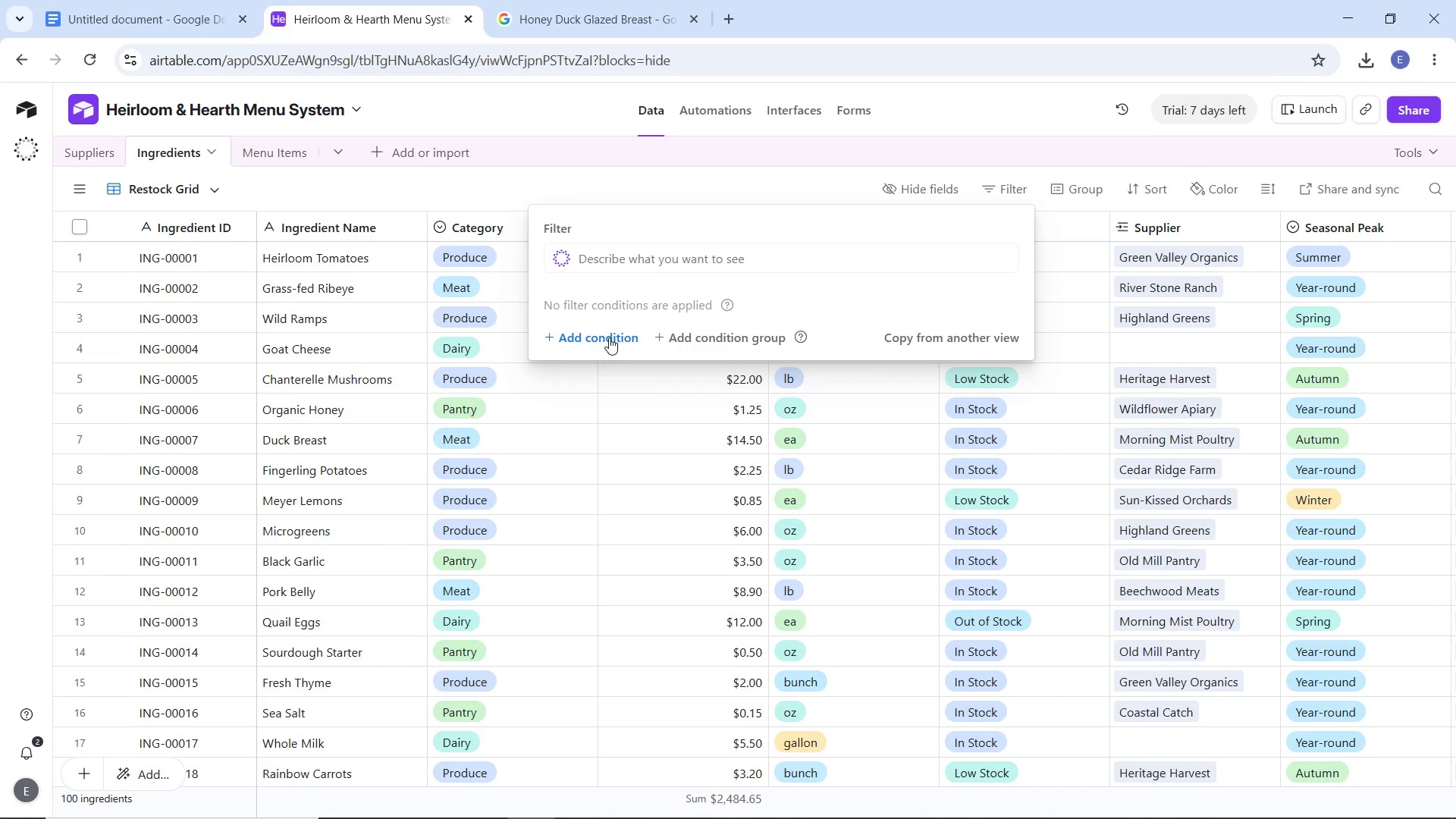 
left_click([609, 337])
 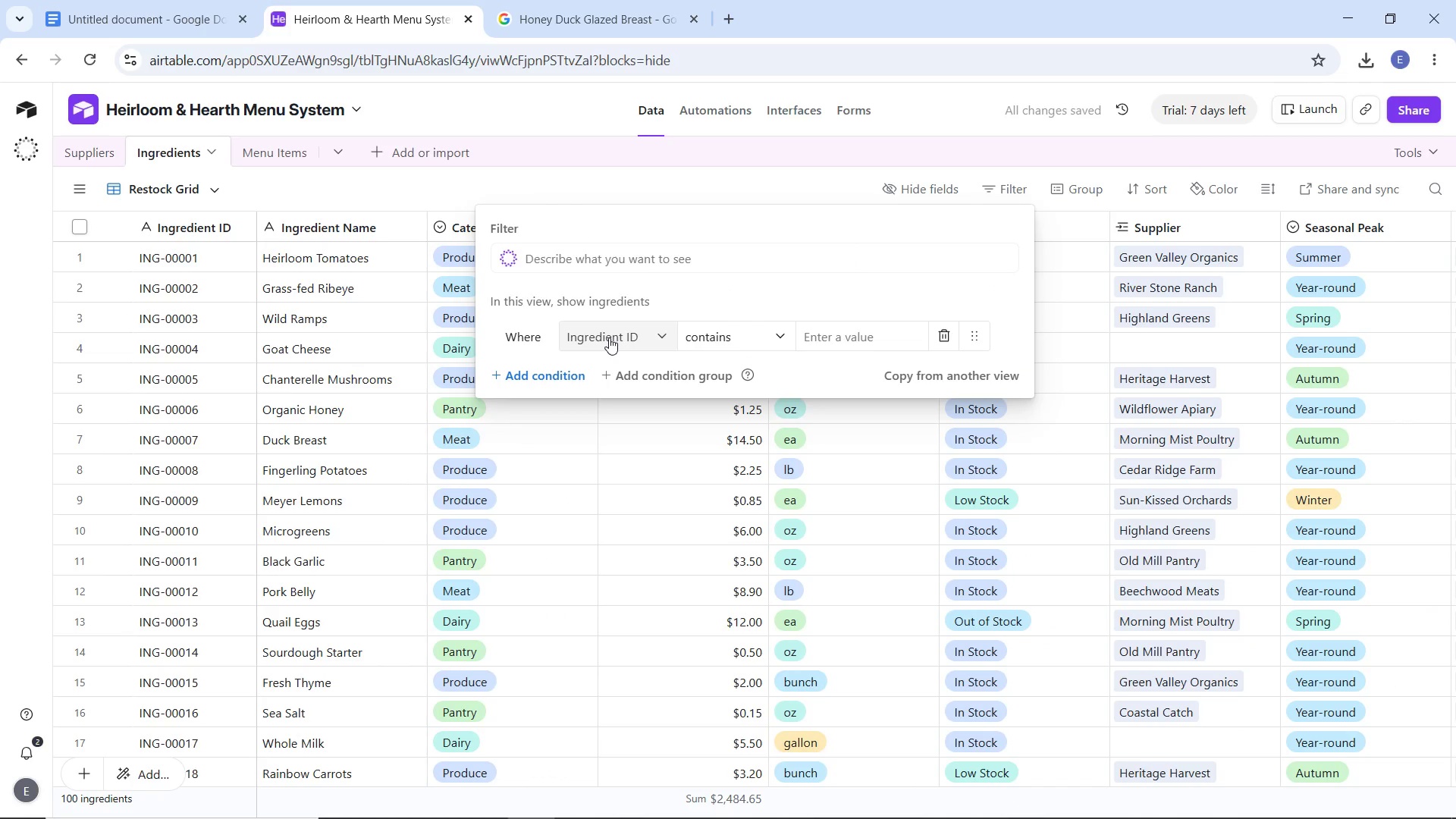 
left_click([609, 337])
 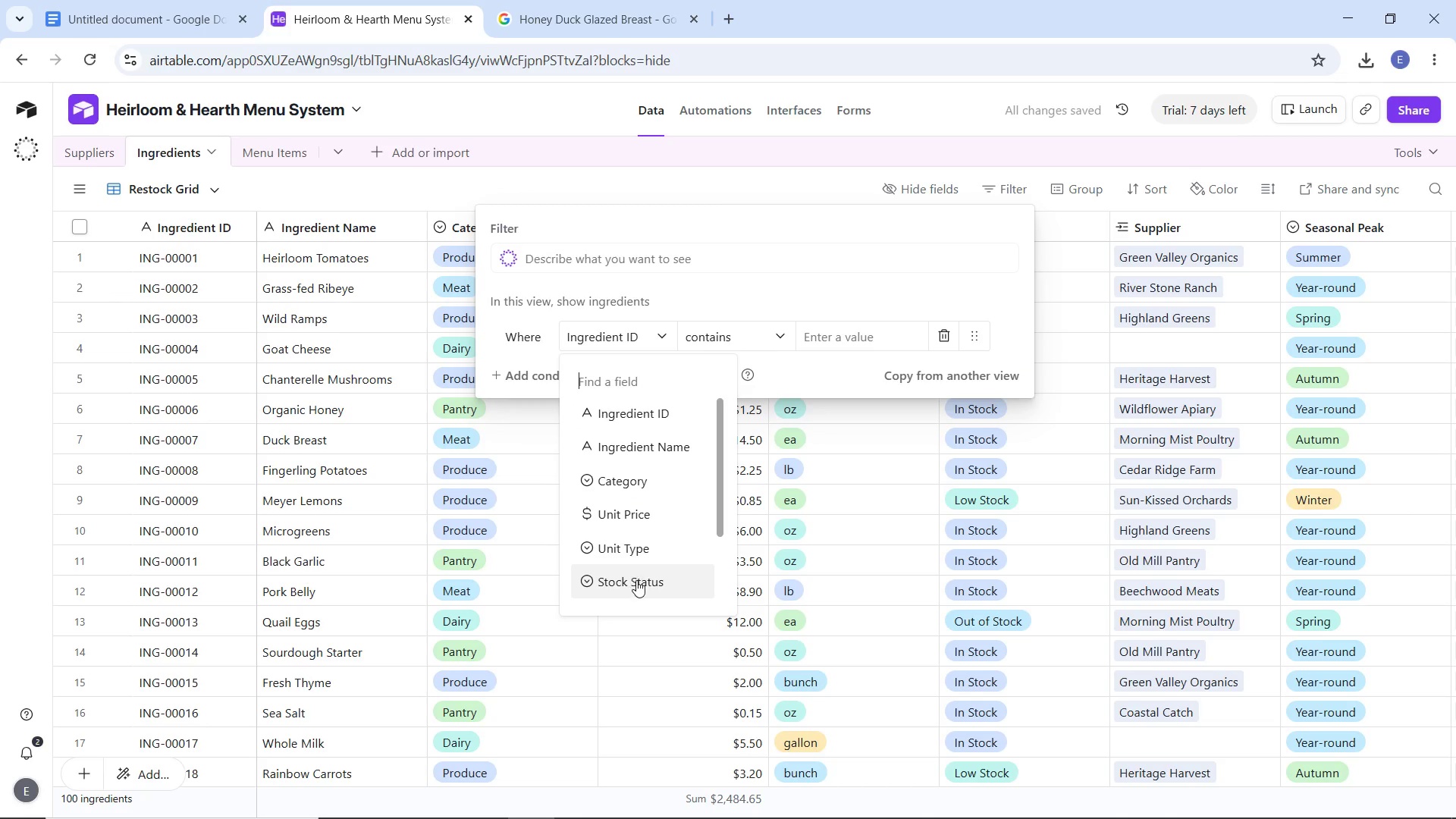 
left_click([636, 580])
 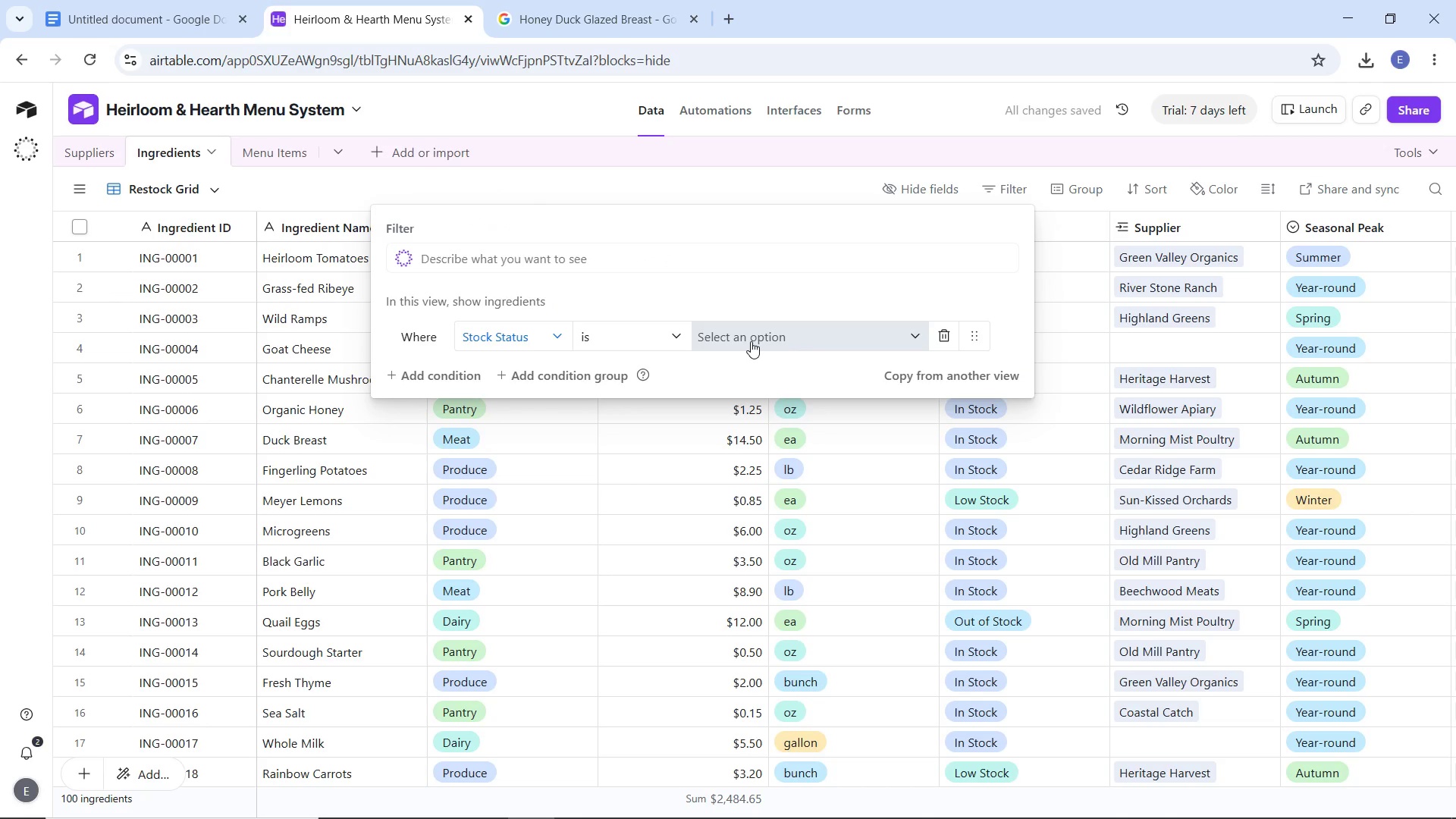 
left_click([751, 341])
 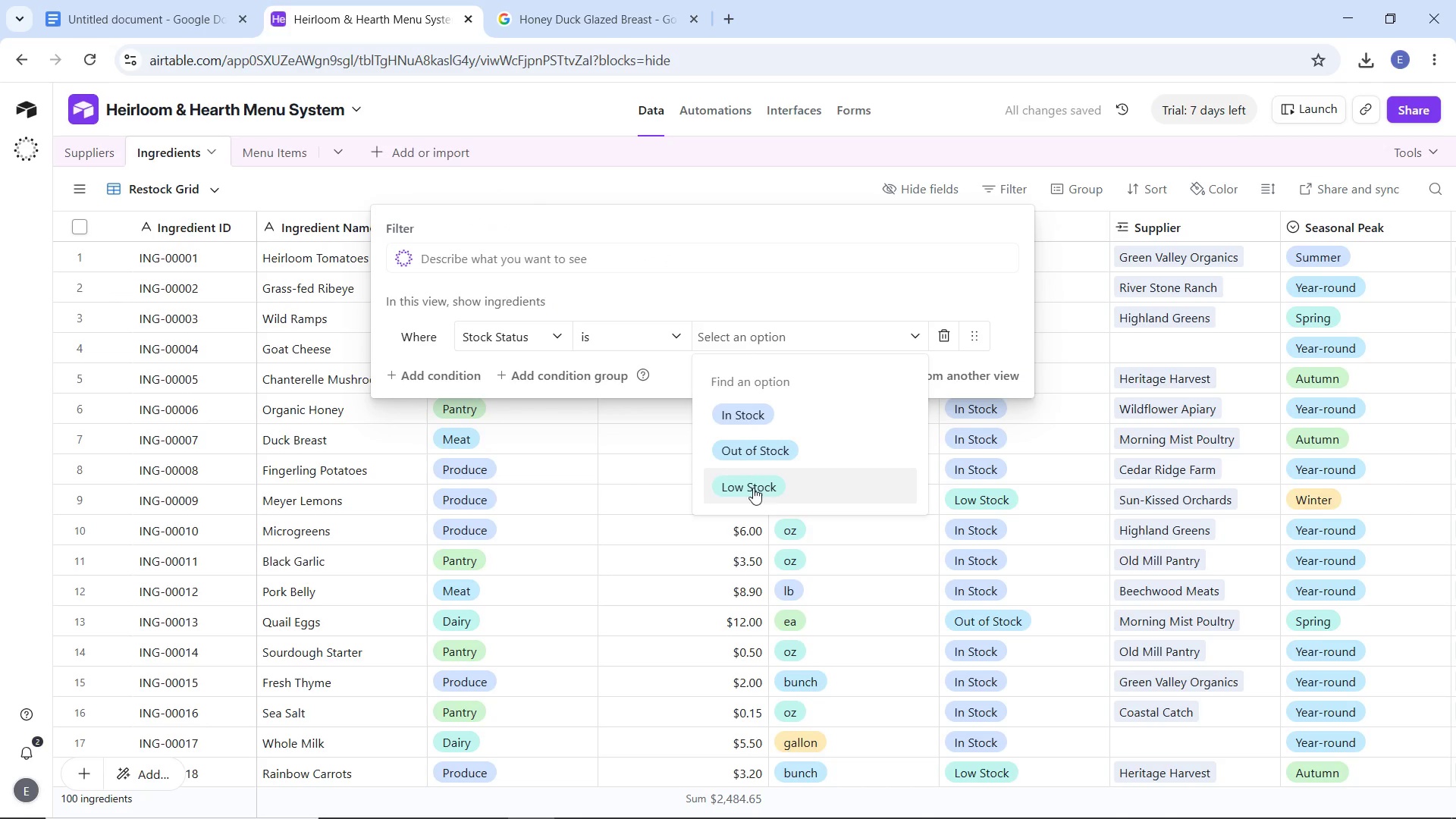 
left_click([753, 488])
 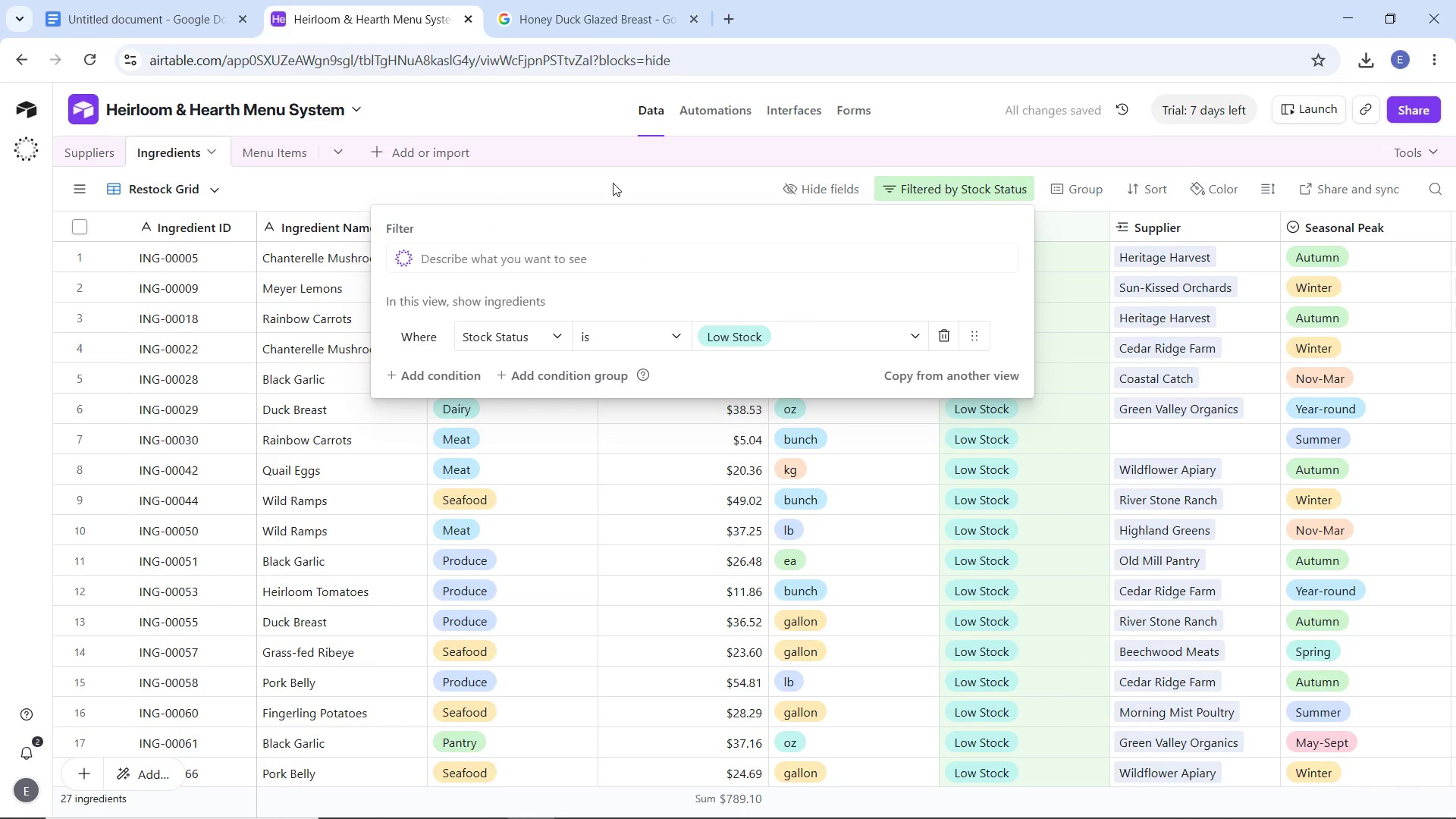 
left_click([613, 183])
 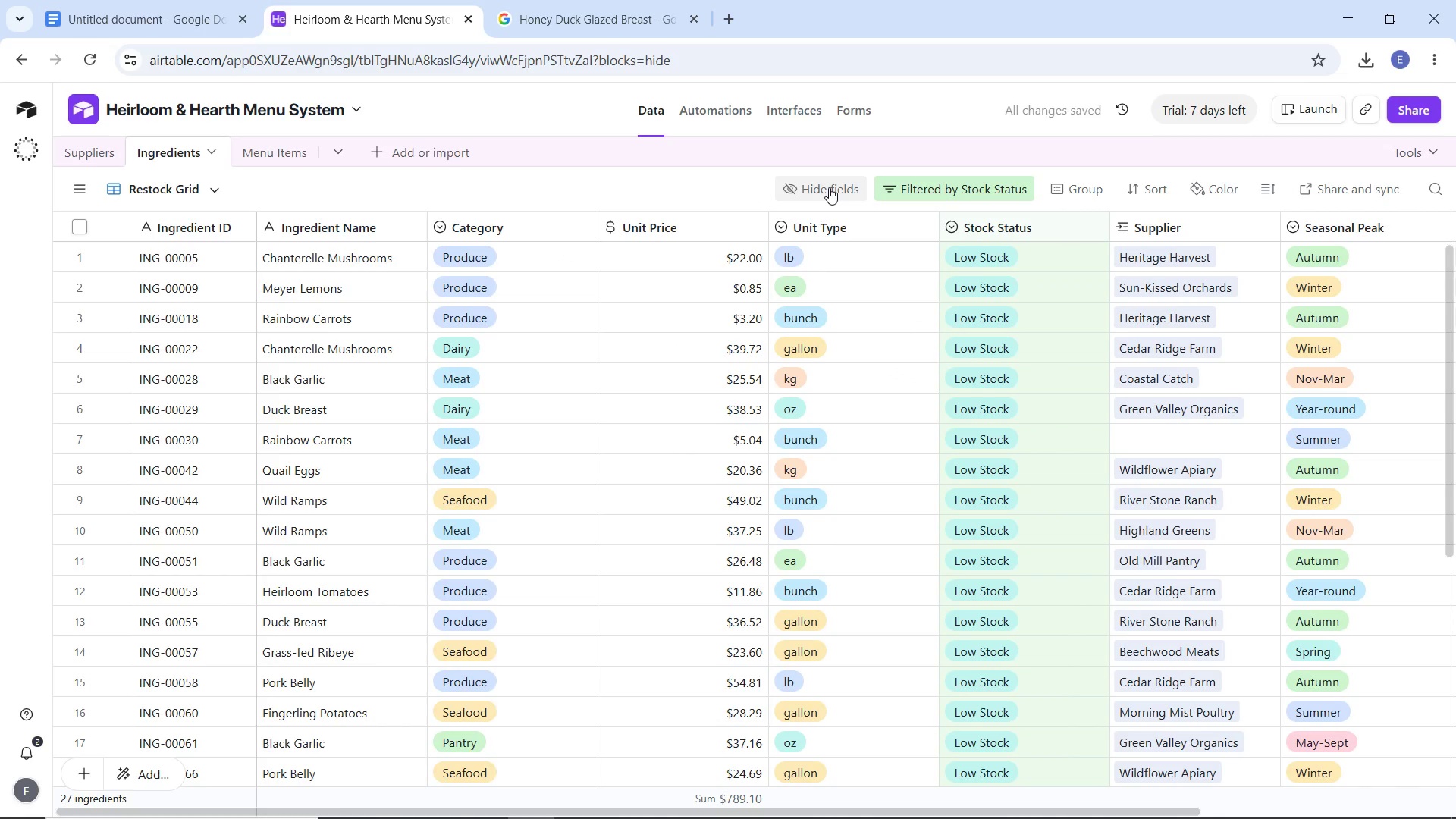 
left_click([829, 187])
 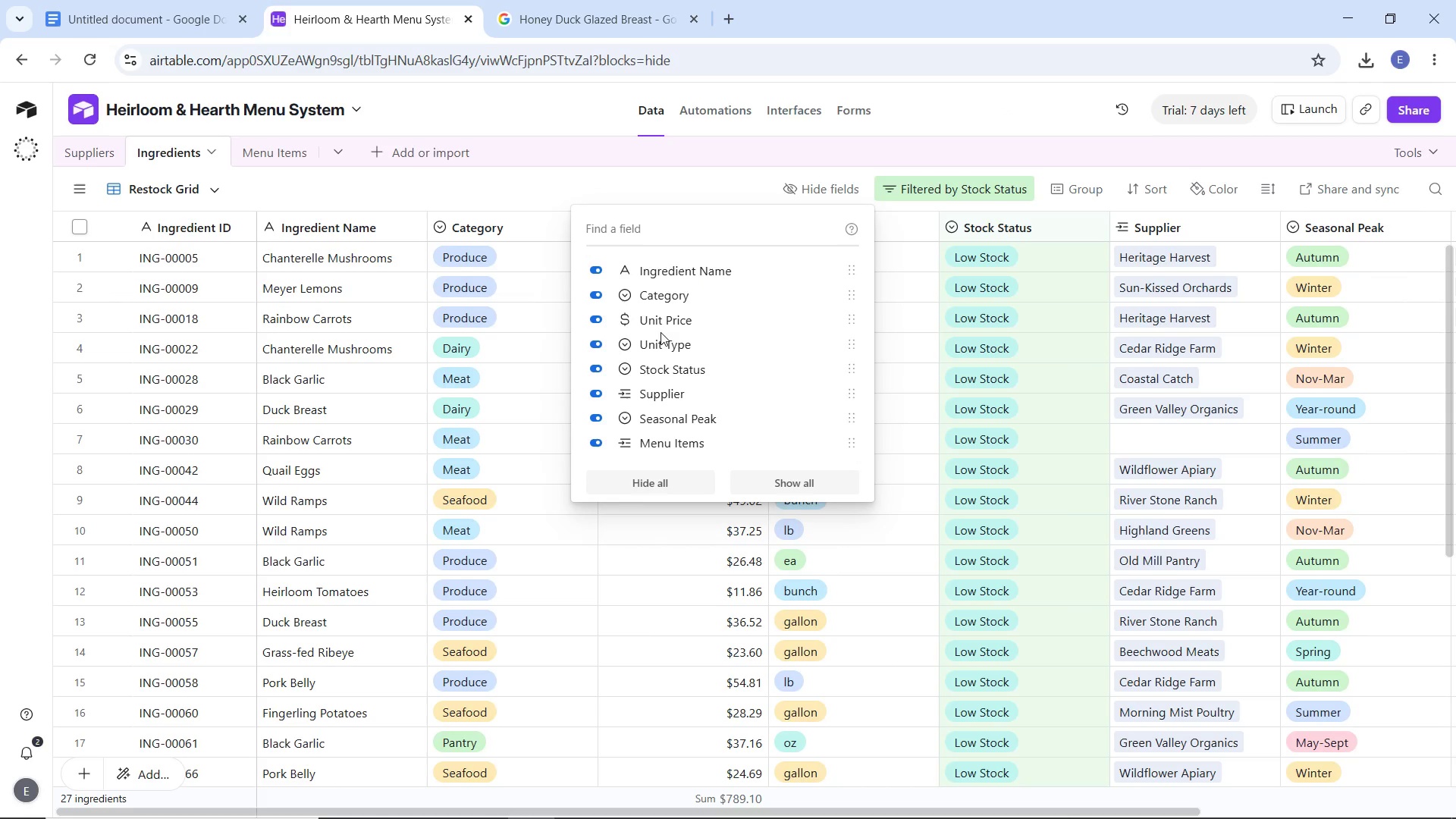 
left_click([630, 341])
 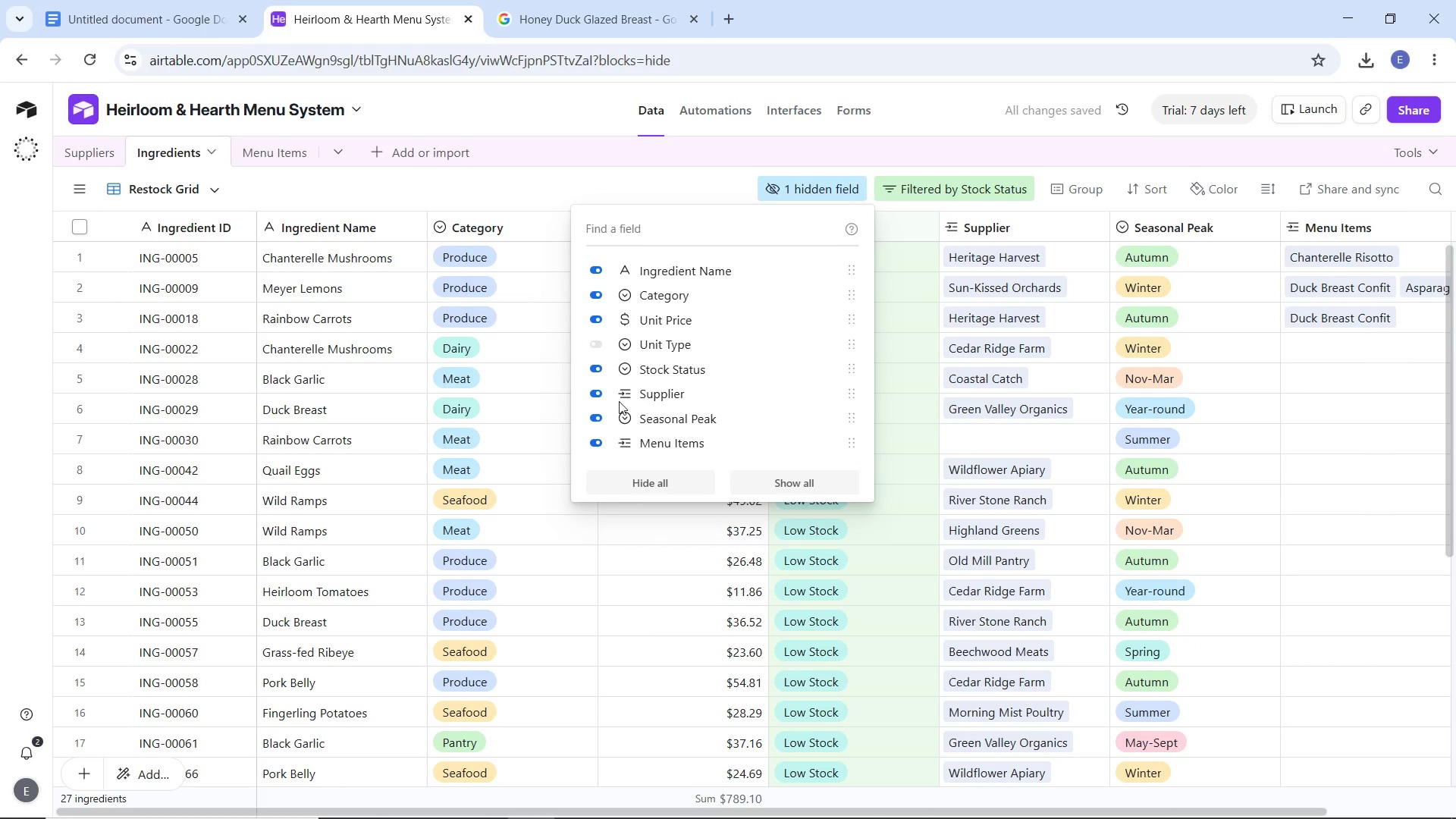 
scroll: coordinate [666, 375], scroll_direction: down, amount: 1.0
 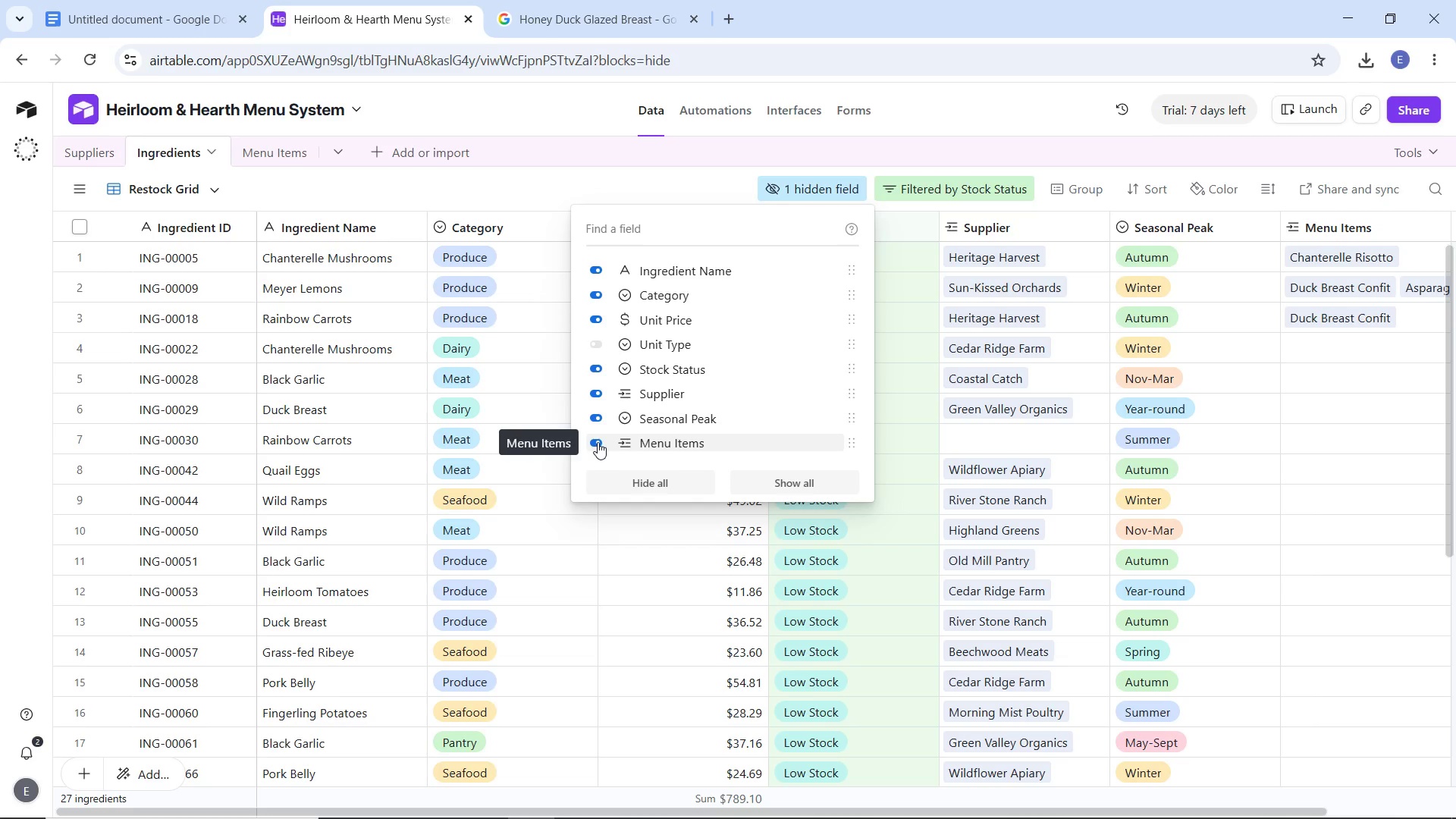 
wait(9.53)
 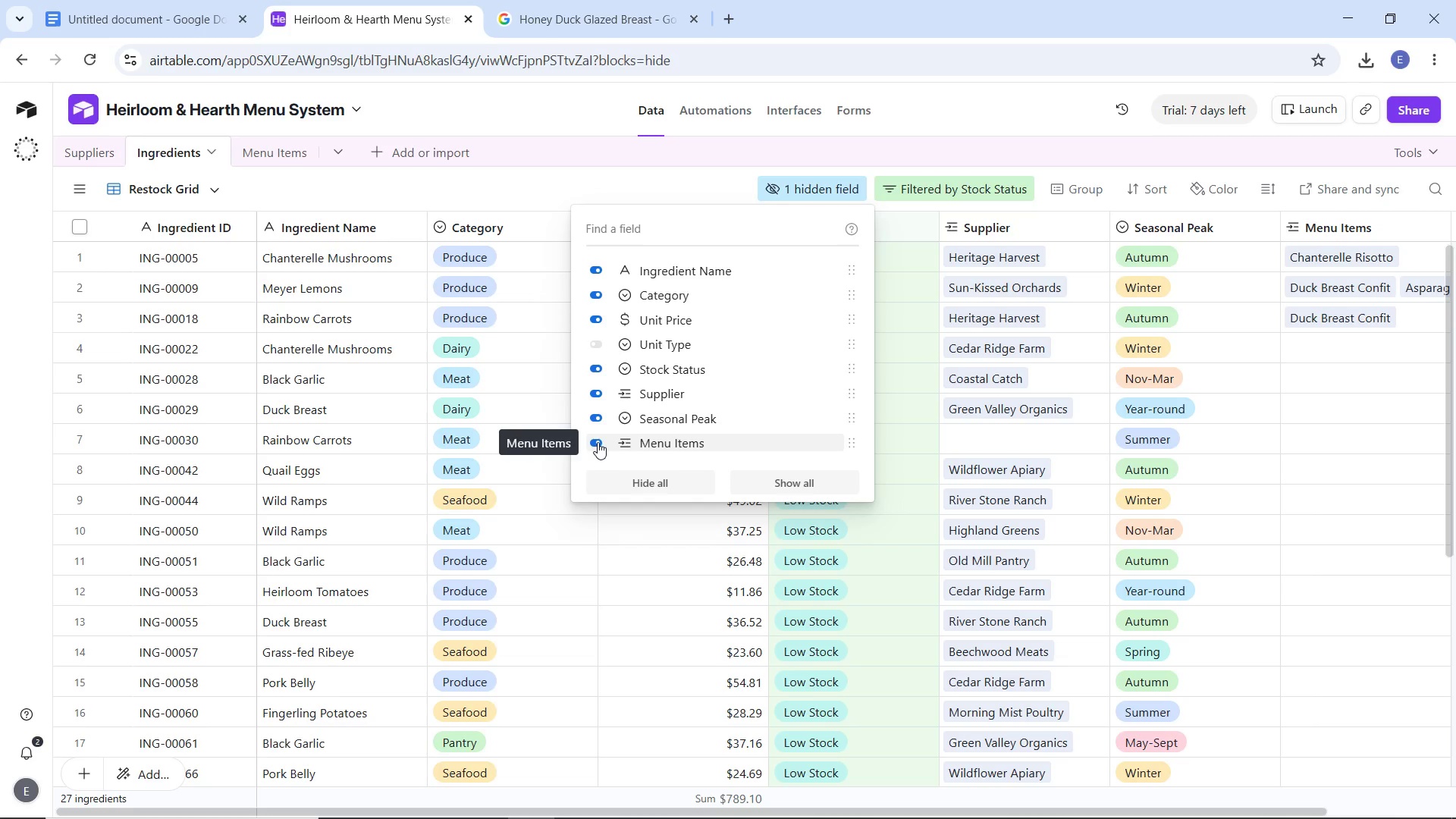 
left_click([720, 193])
 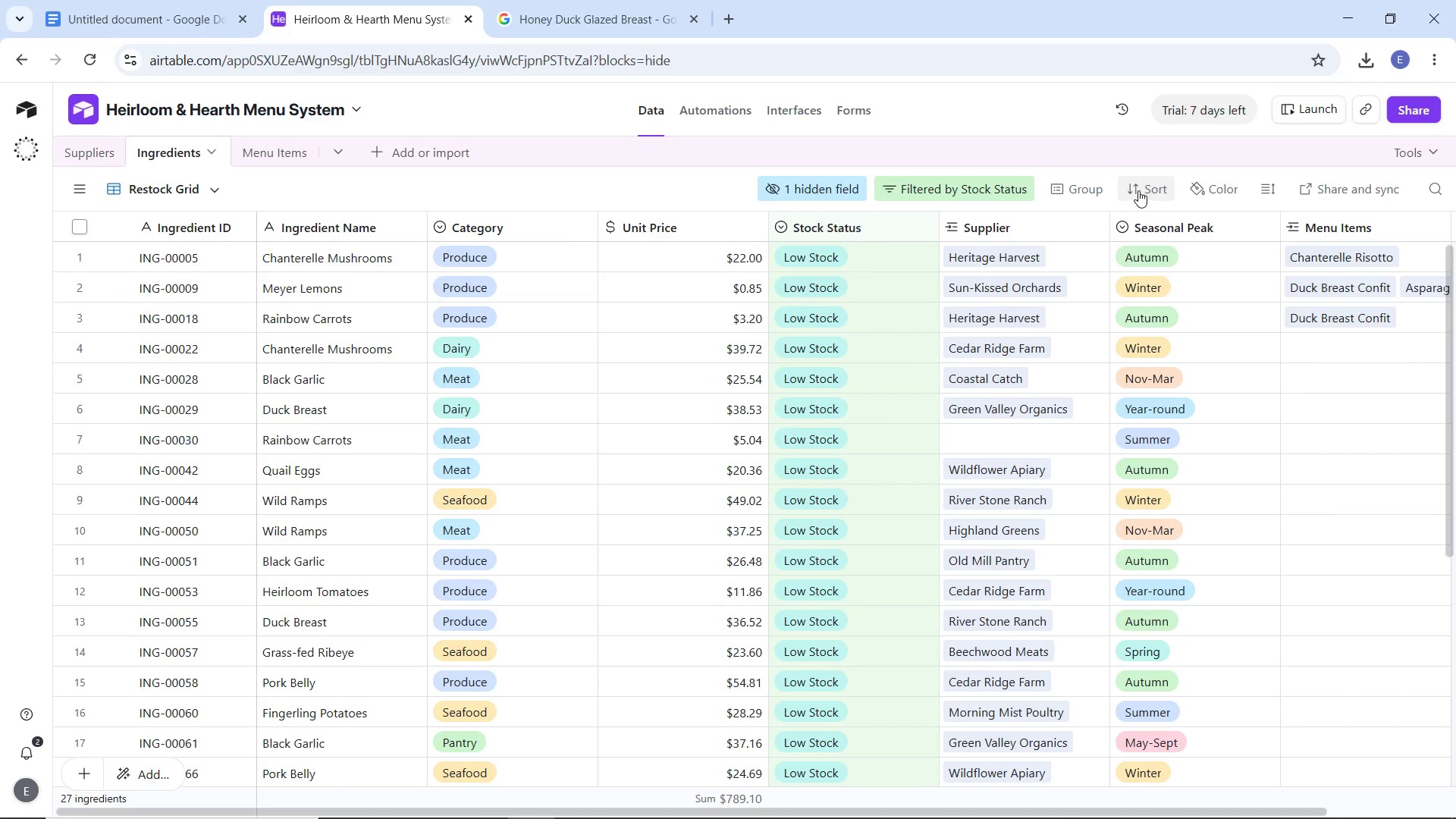 
left_click([1138, 190])
 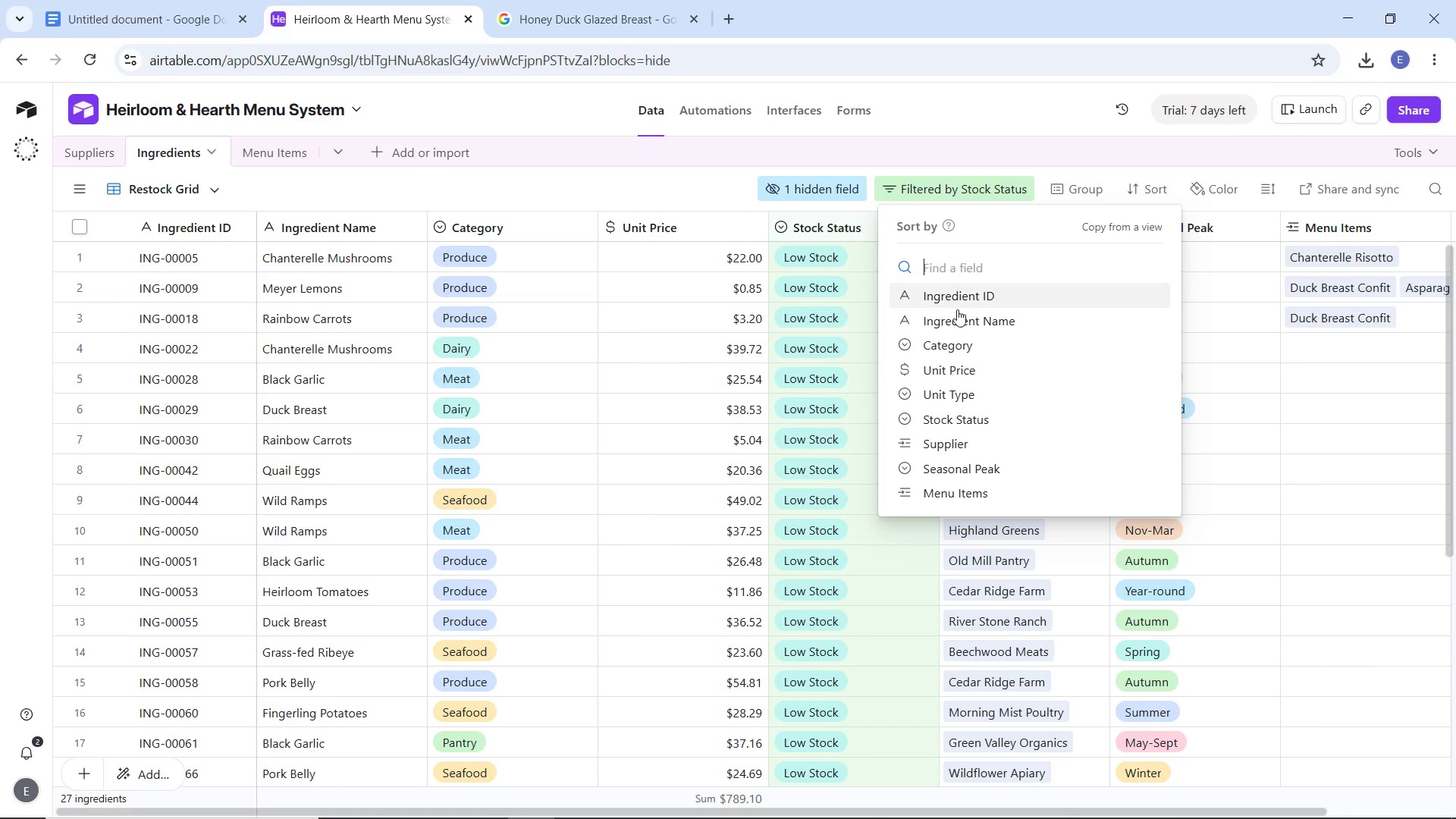 
left_click([968, 345])
 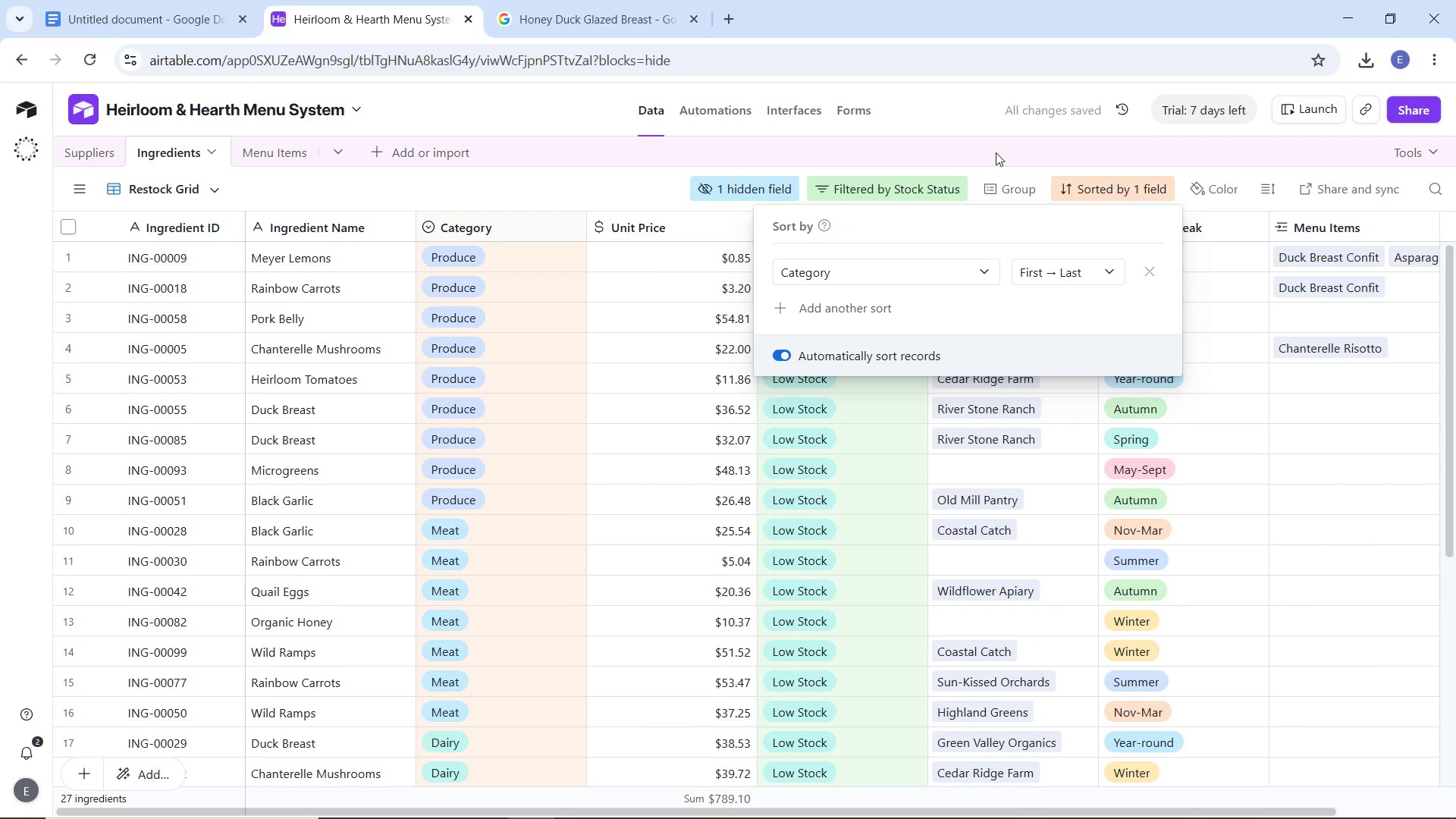 
left_click([863, 309])
 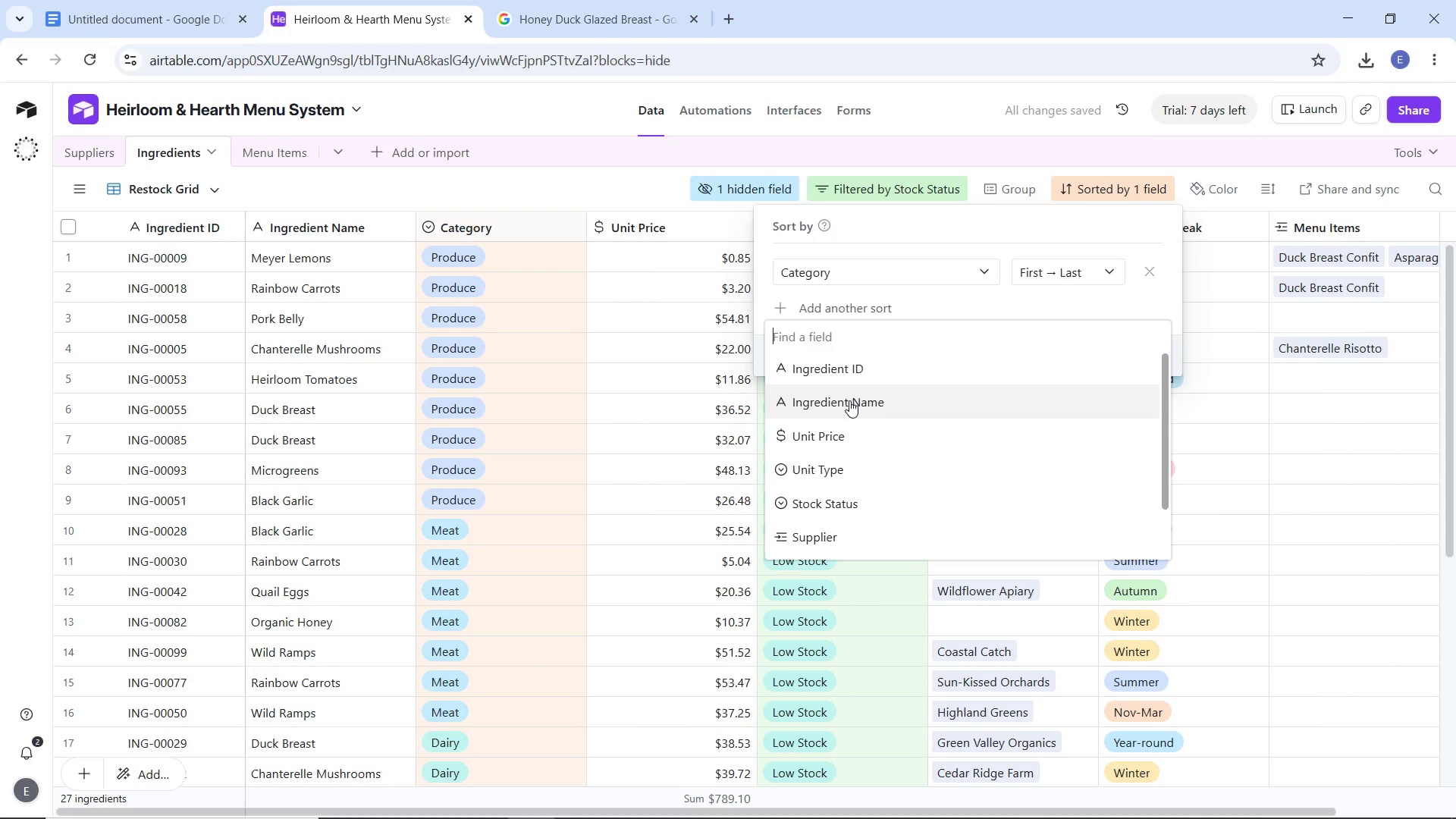 
left_click([849, 401])
 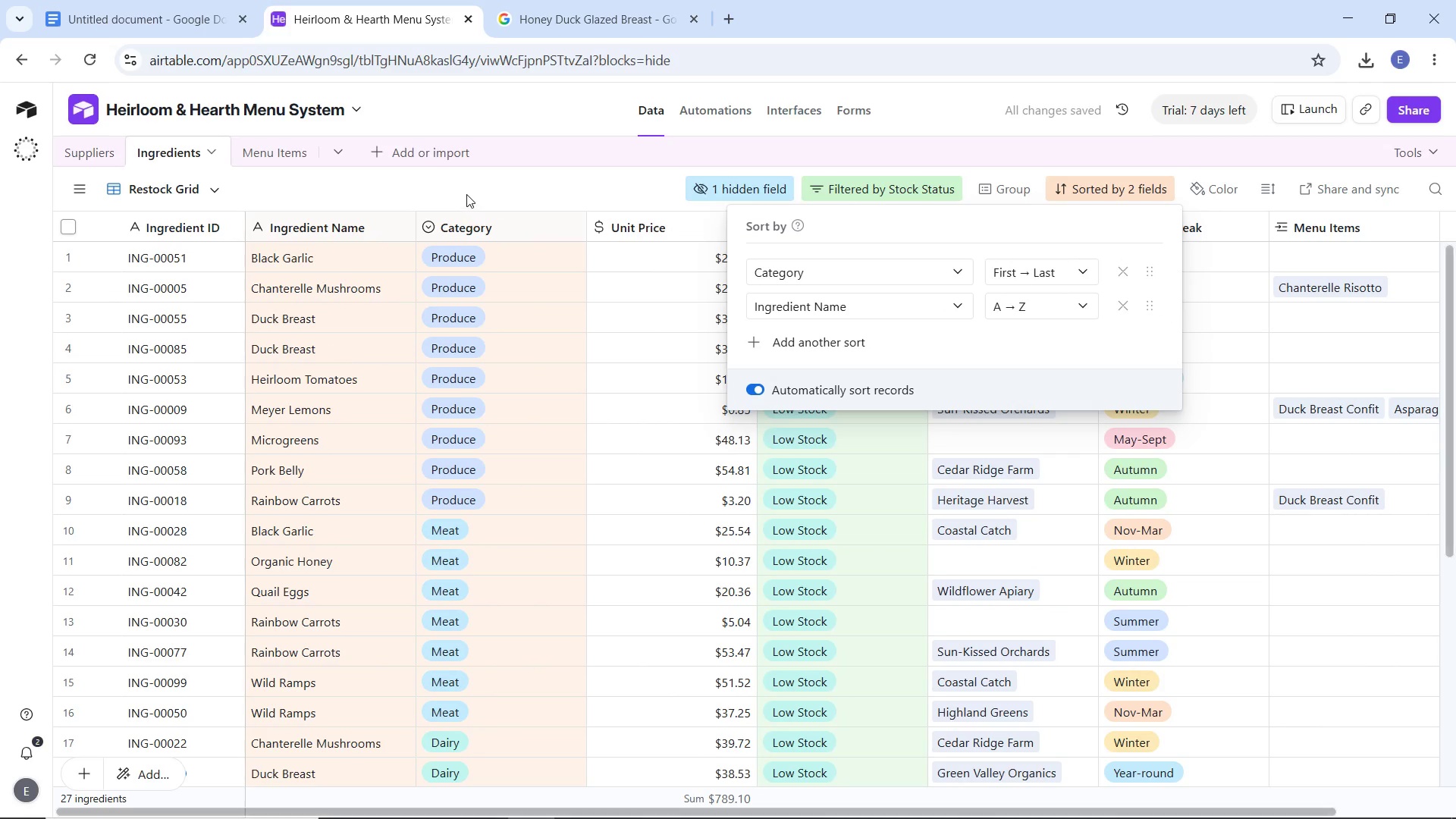 
left_click([494, 184])
 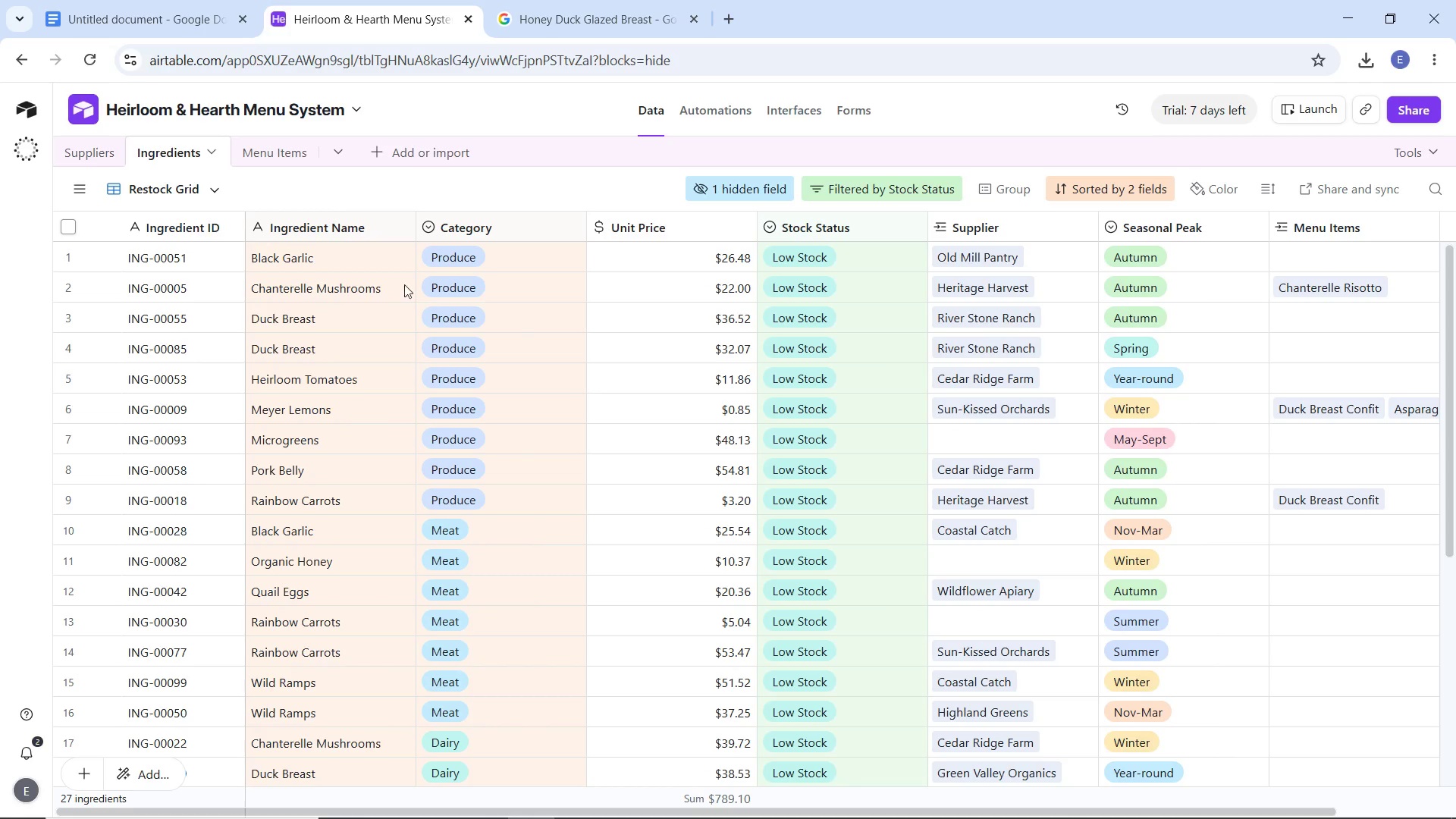 
wait(5.99)
 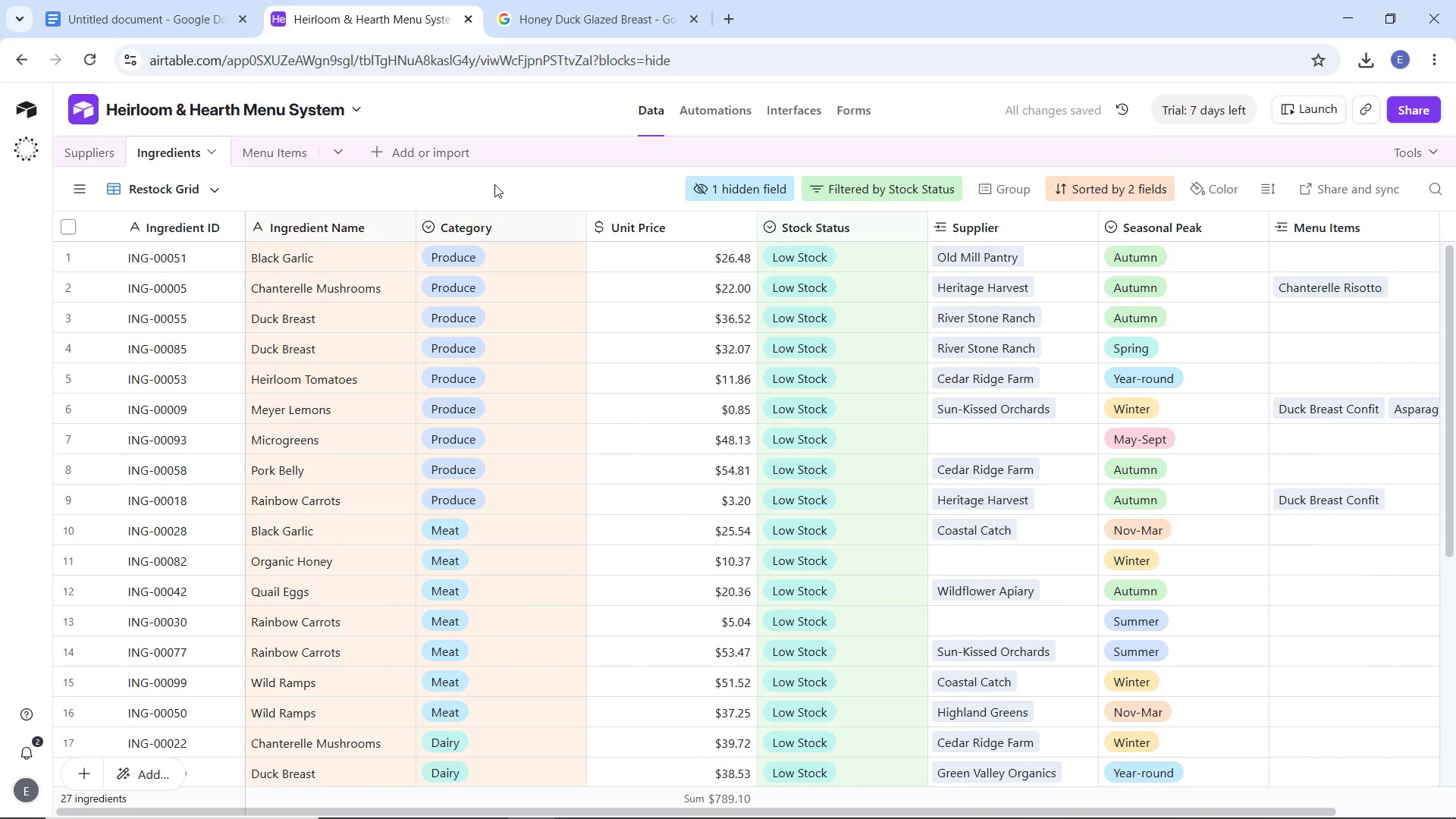 
scroll: coordinate [532, 528], scroll_direction: up, amount: 5.0
 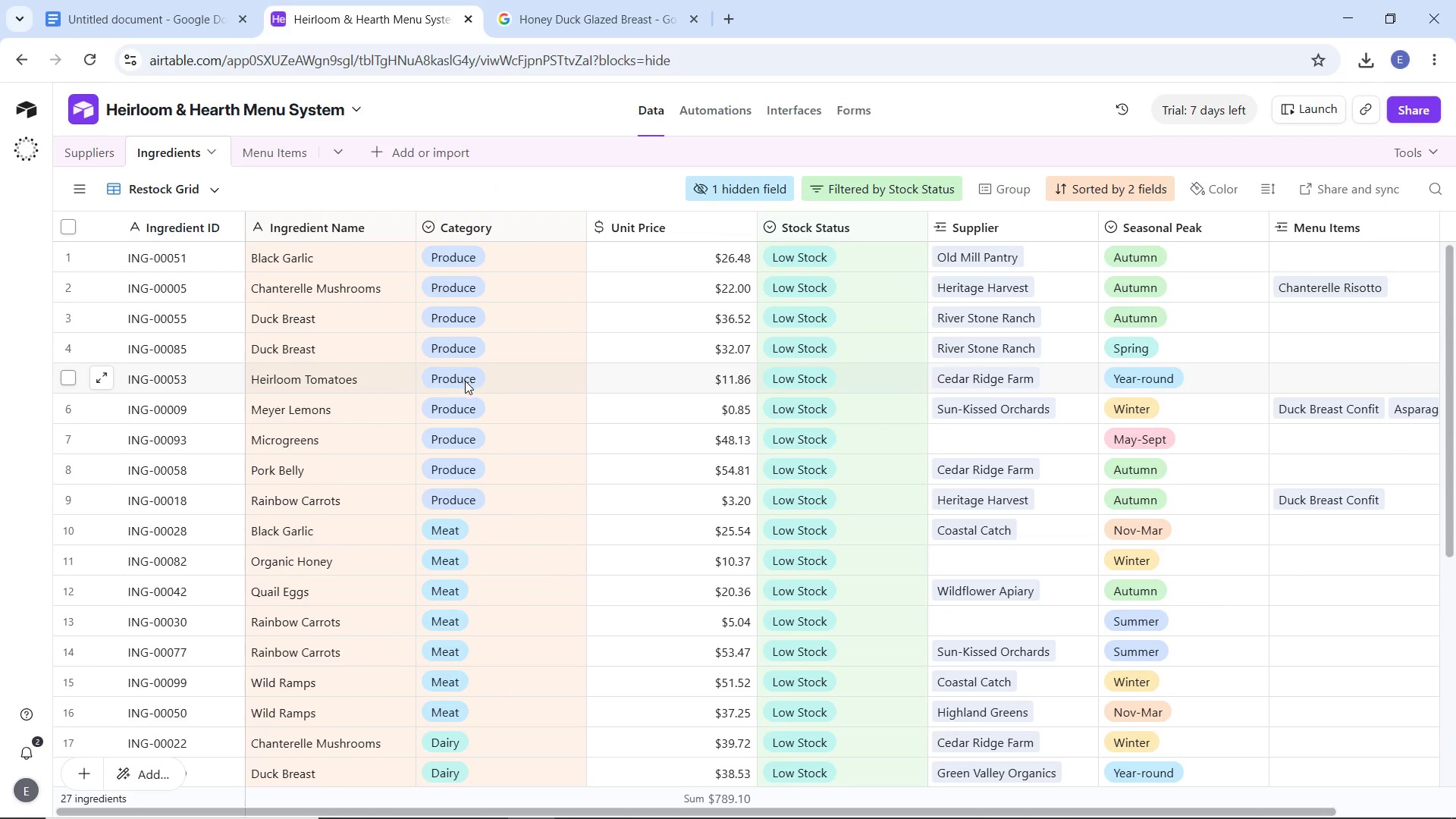 
mouse_move([463, 378])
 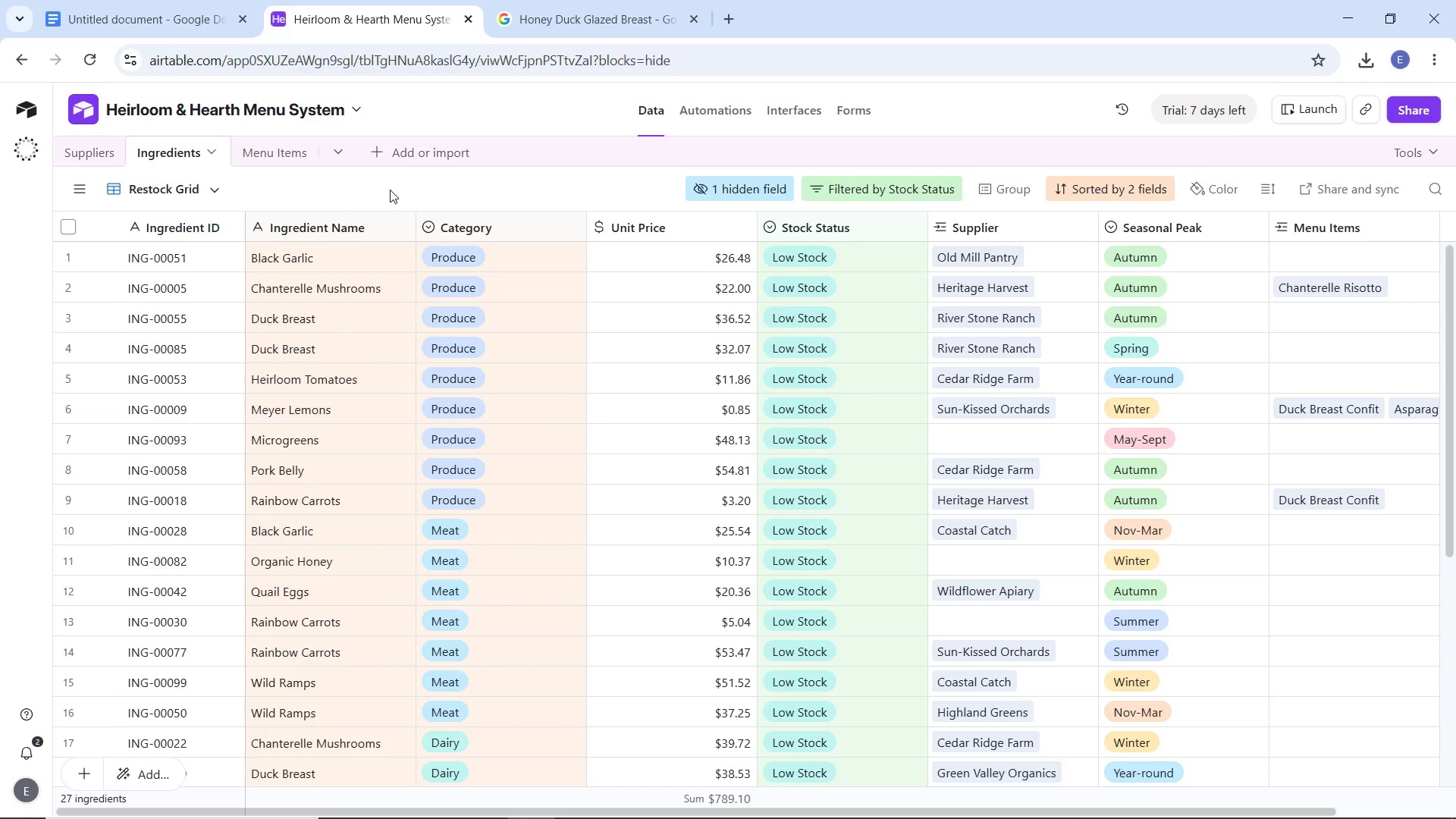 
wait(8.88)
 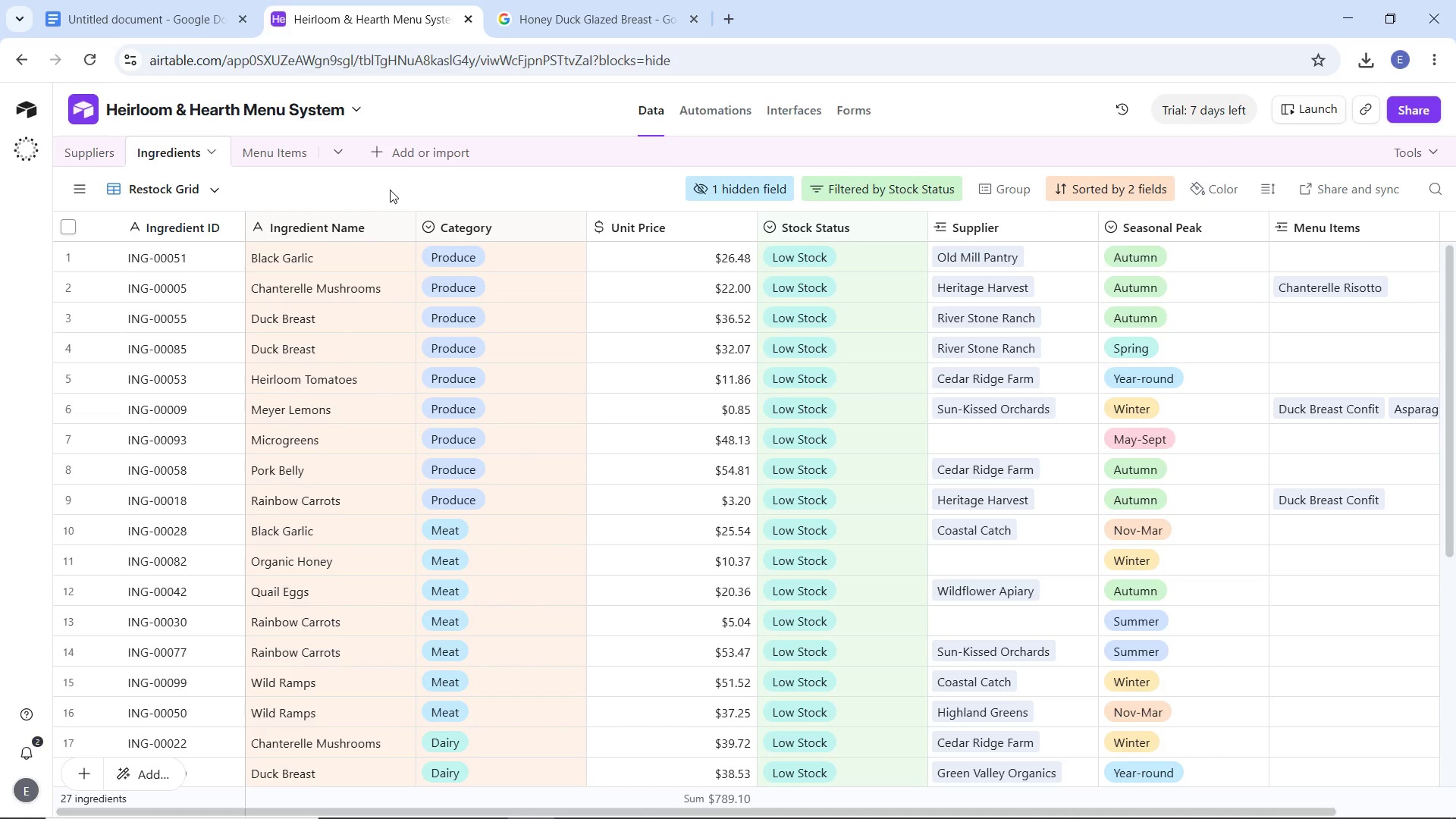 
left_click([268, 160])
 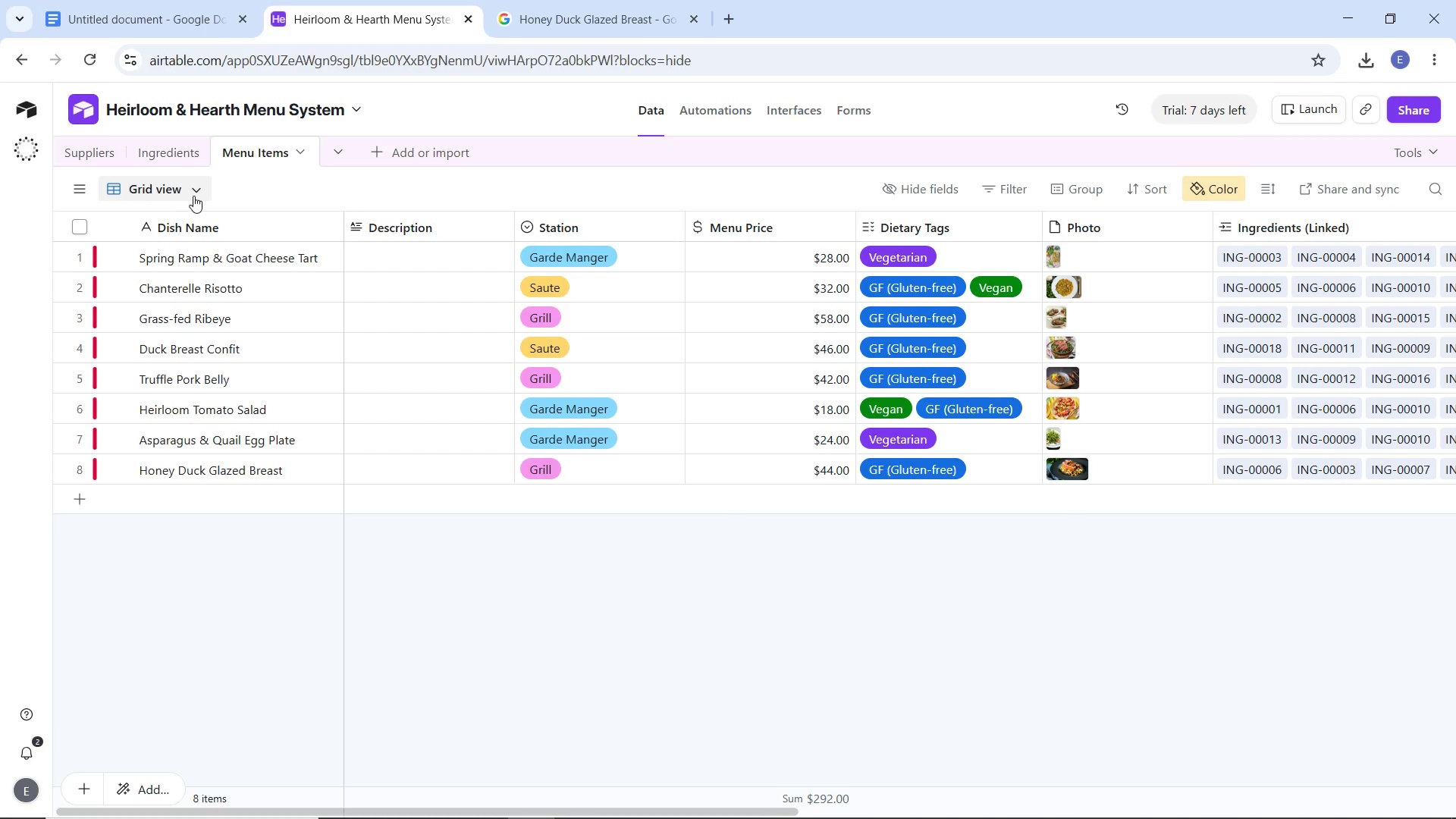 
left_click([193, 196])
 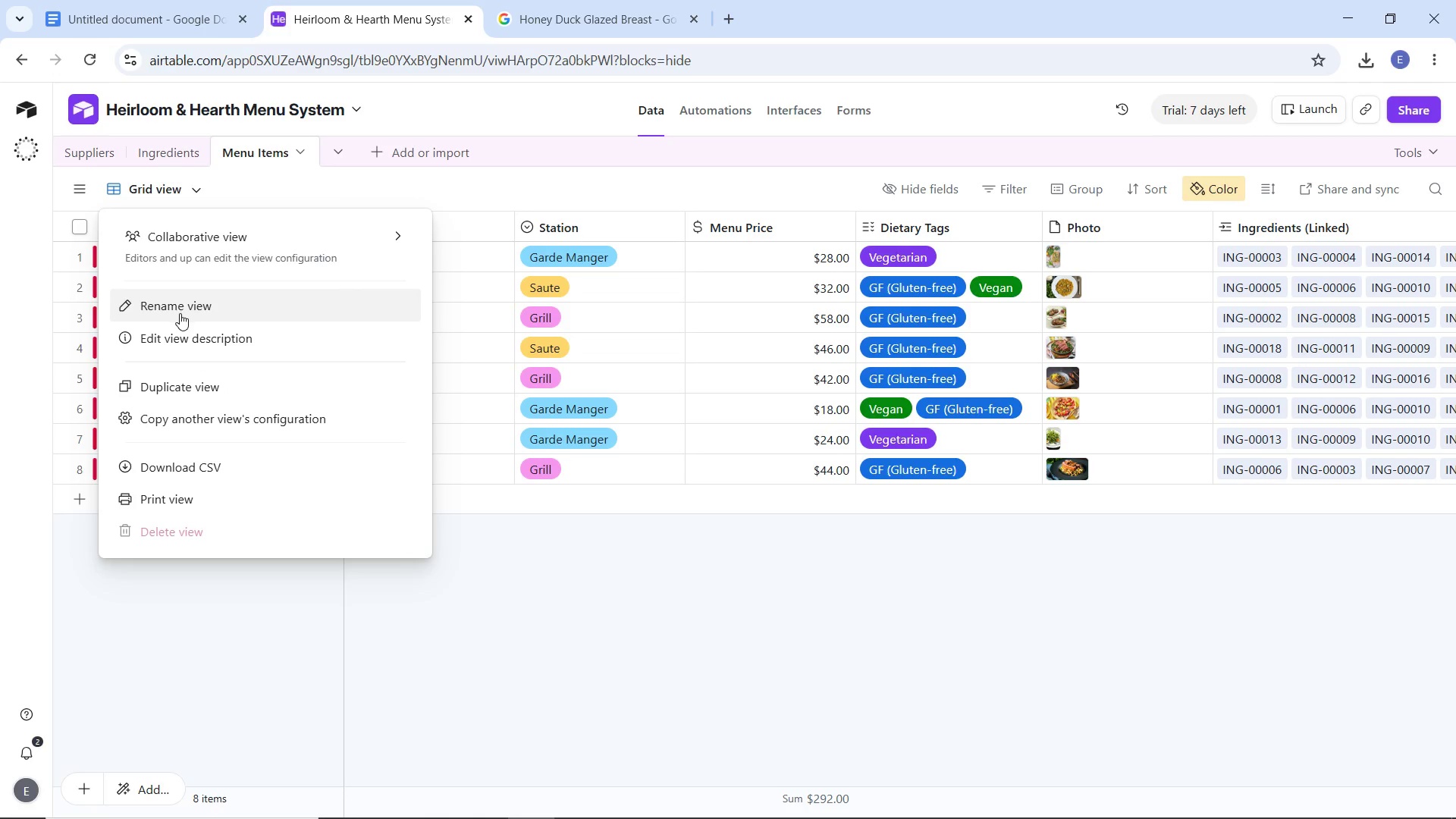 
left_click([180, 313])
 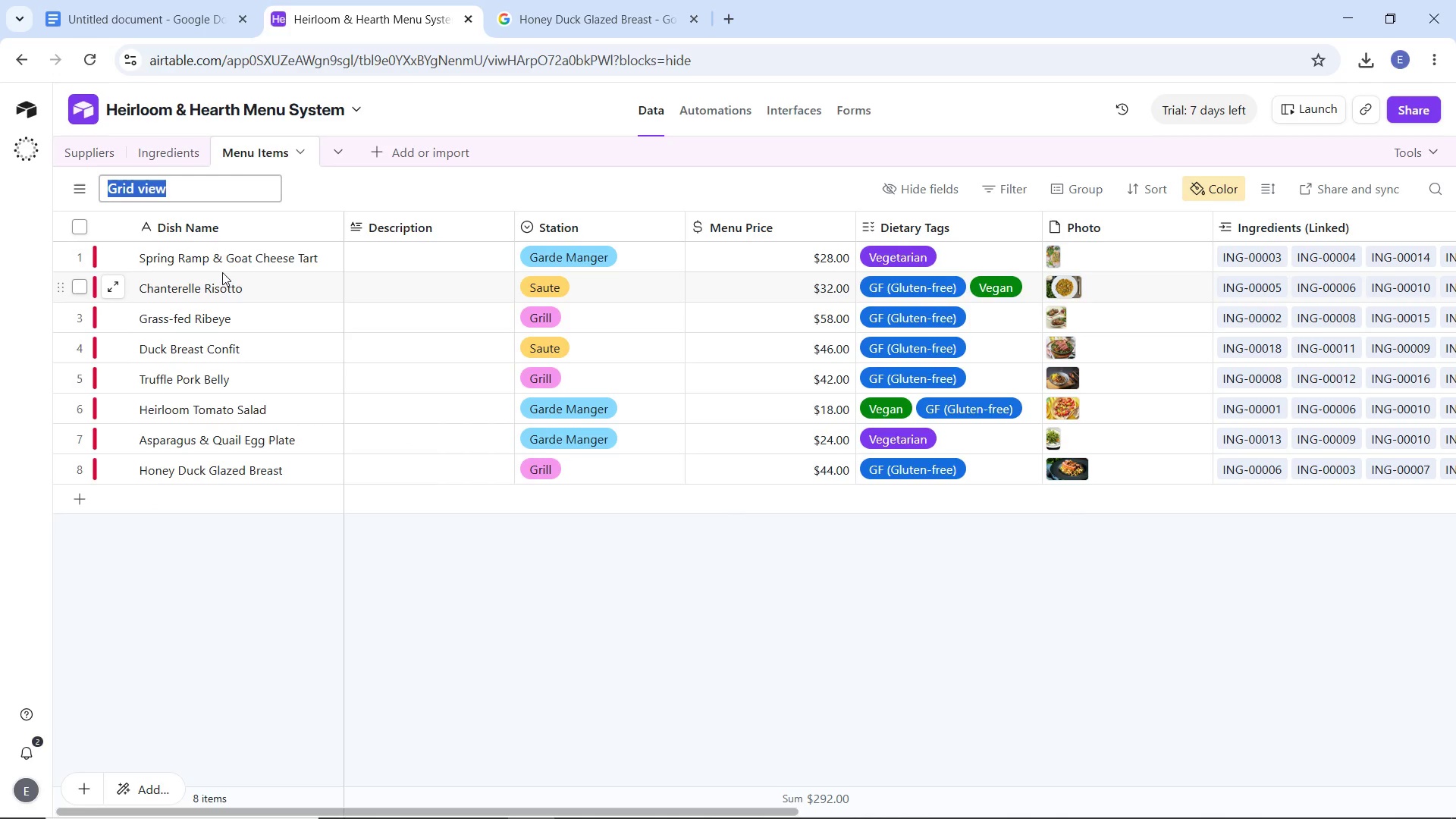 
type(Menu manag)
key(Backspace)
key(Backspace)
key(Backspace)
key(Backspace)
key(Backspace)
type(Management Ge)
key(Backspace)
type(rid)
 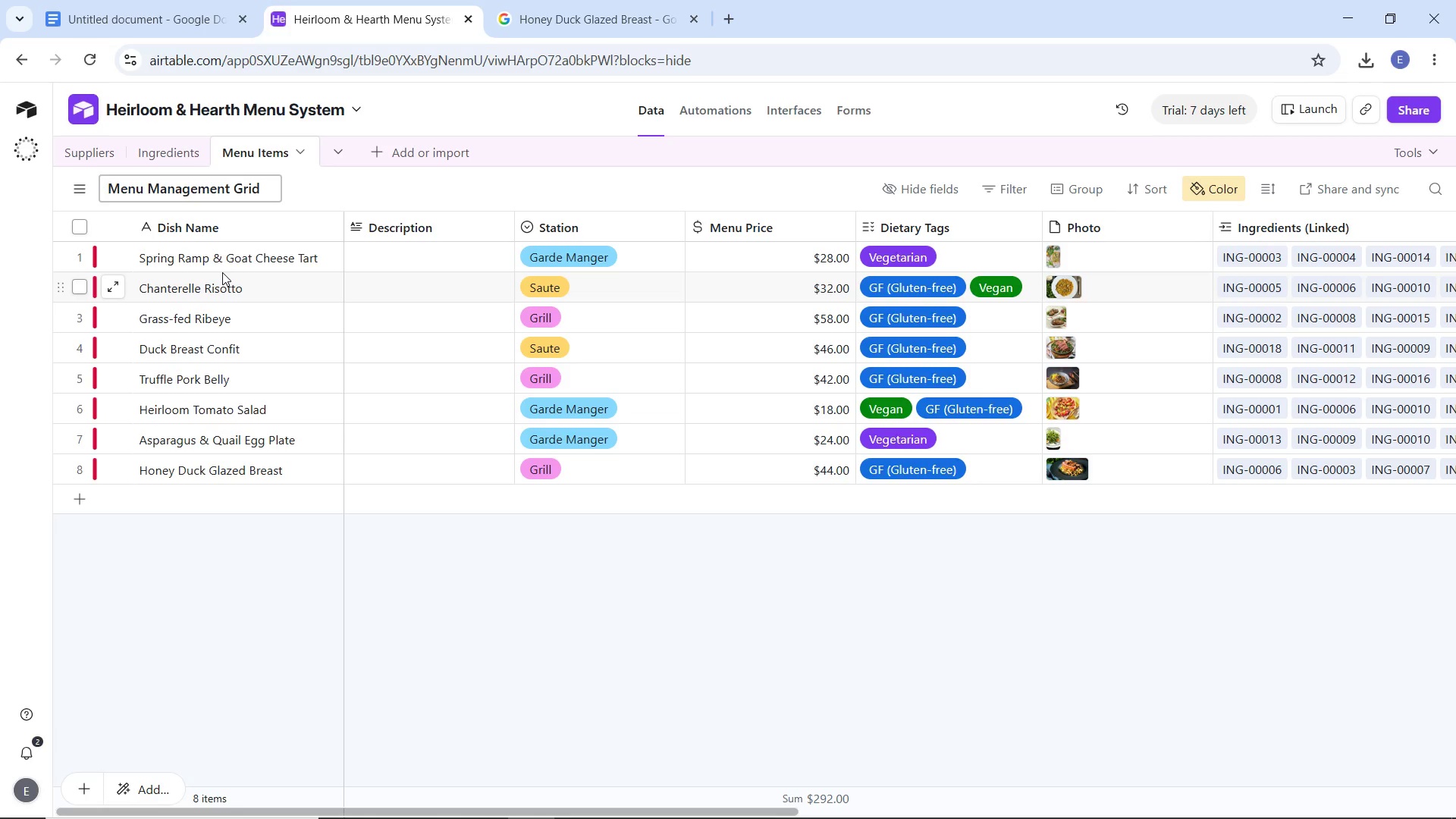 
key(Enter)
 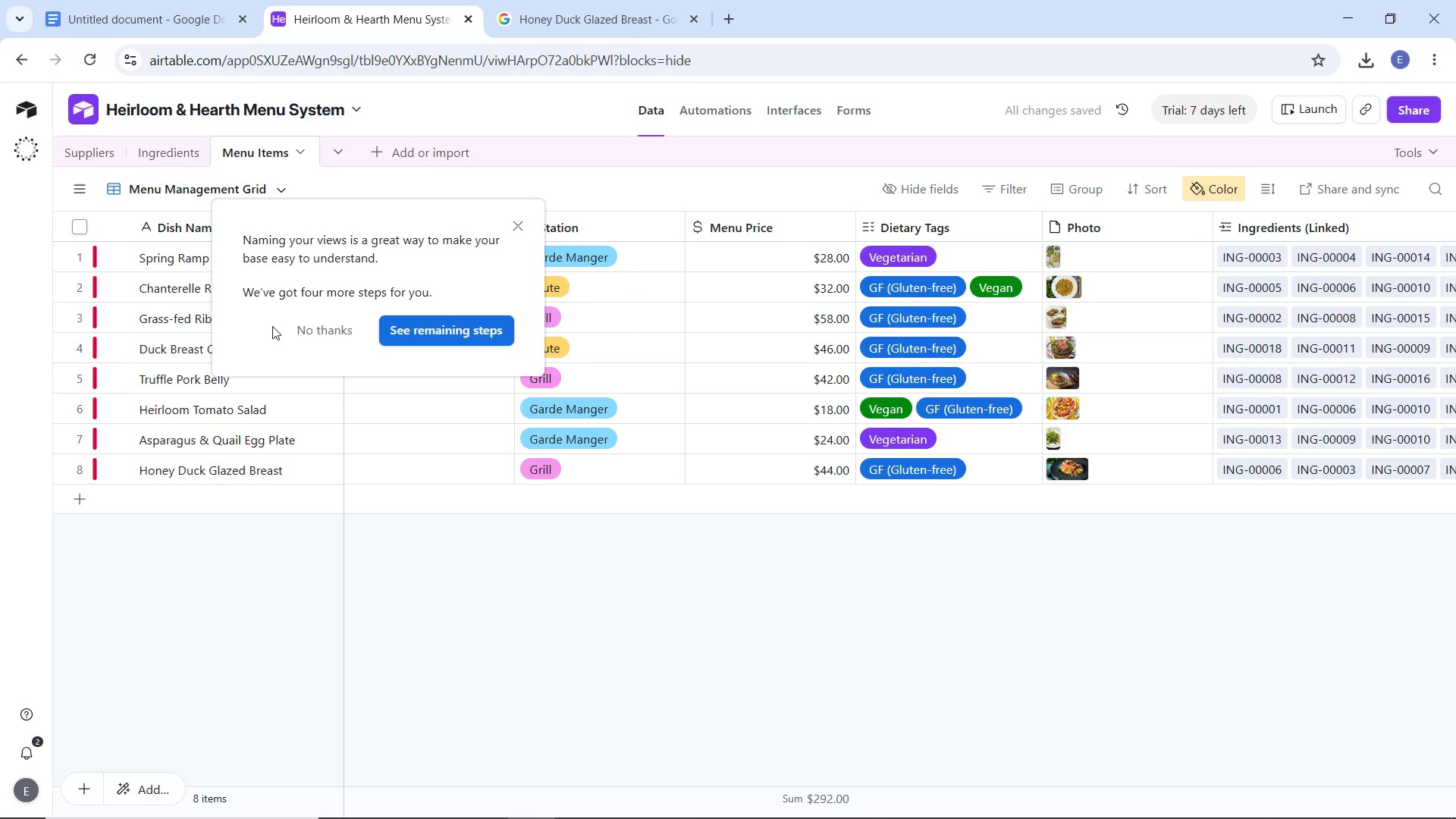 
left_click([313, 325])
 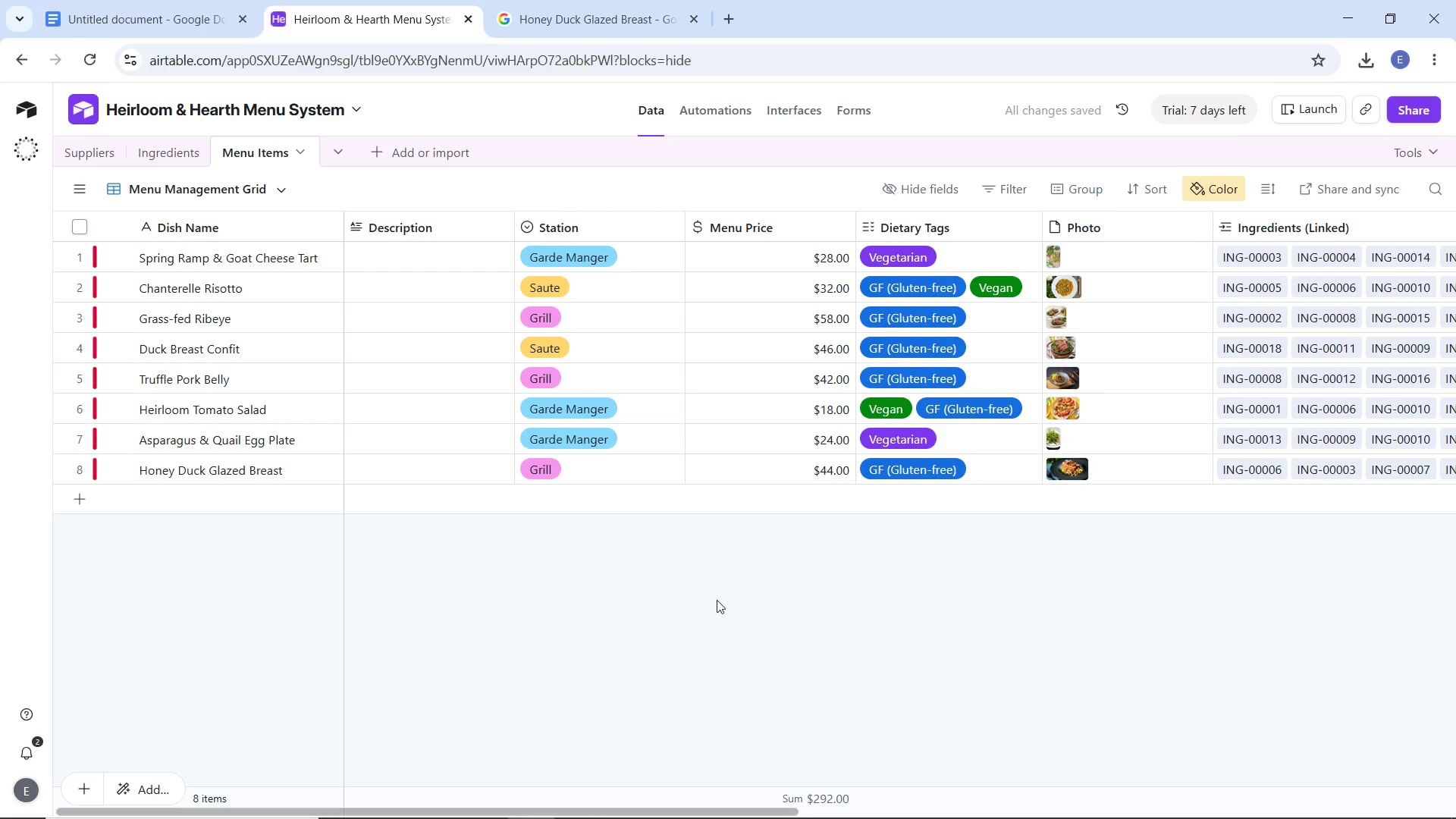 
left_click([730, 622])
 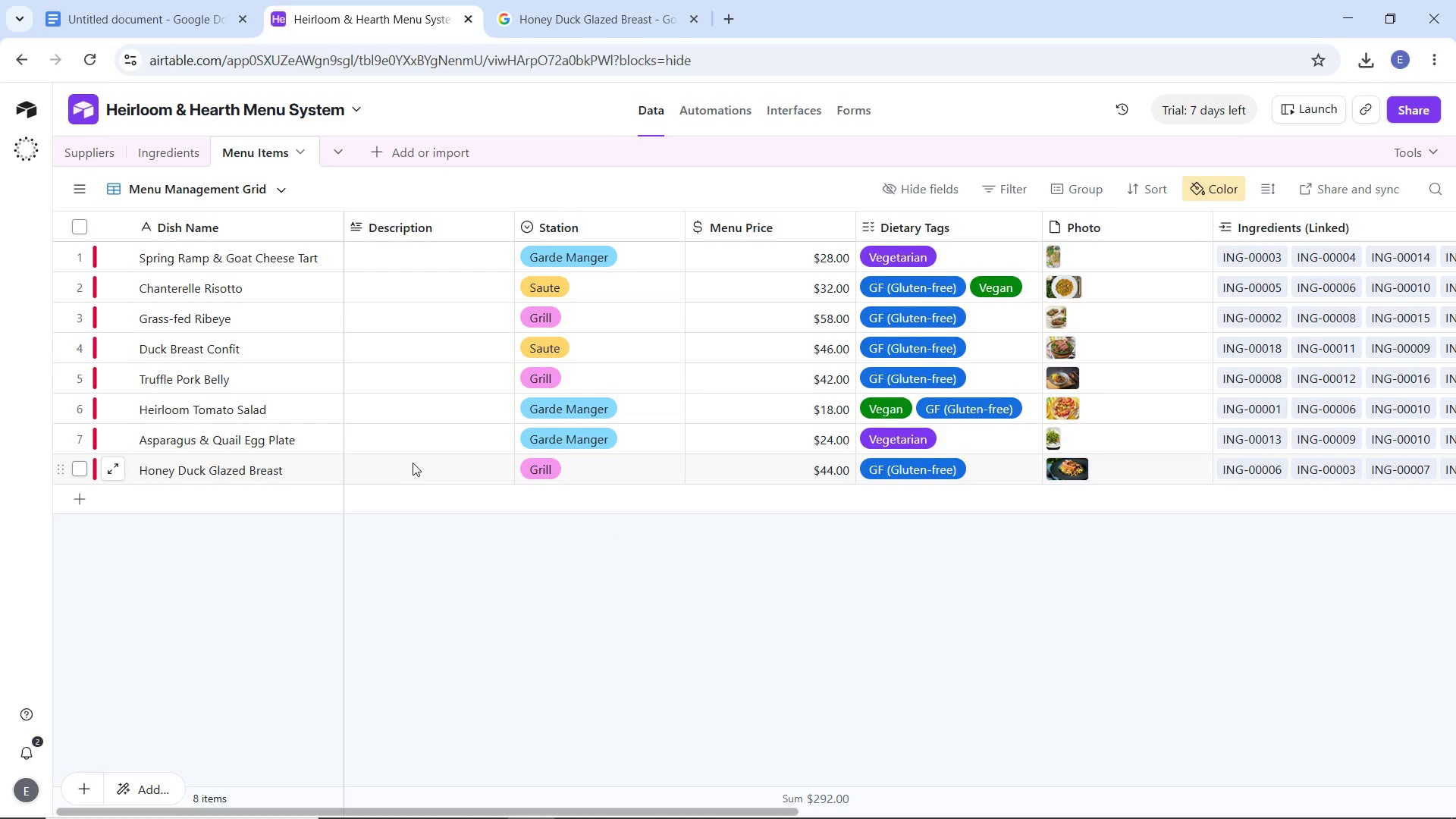 
wait(7.72)
 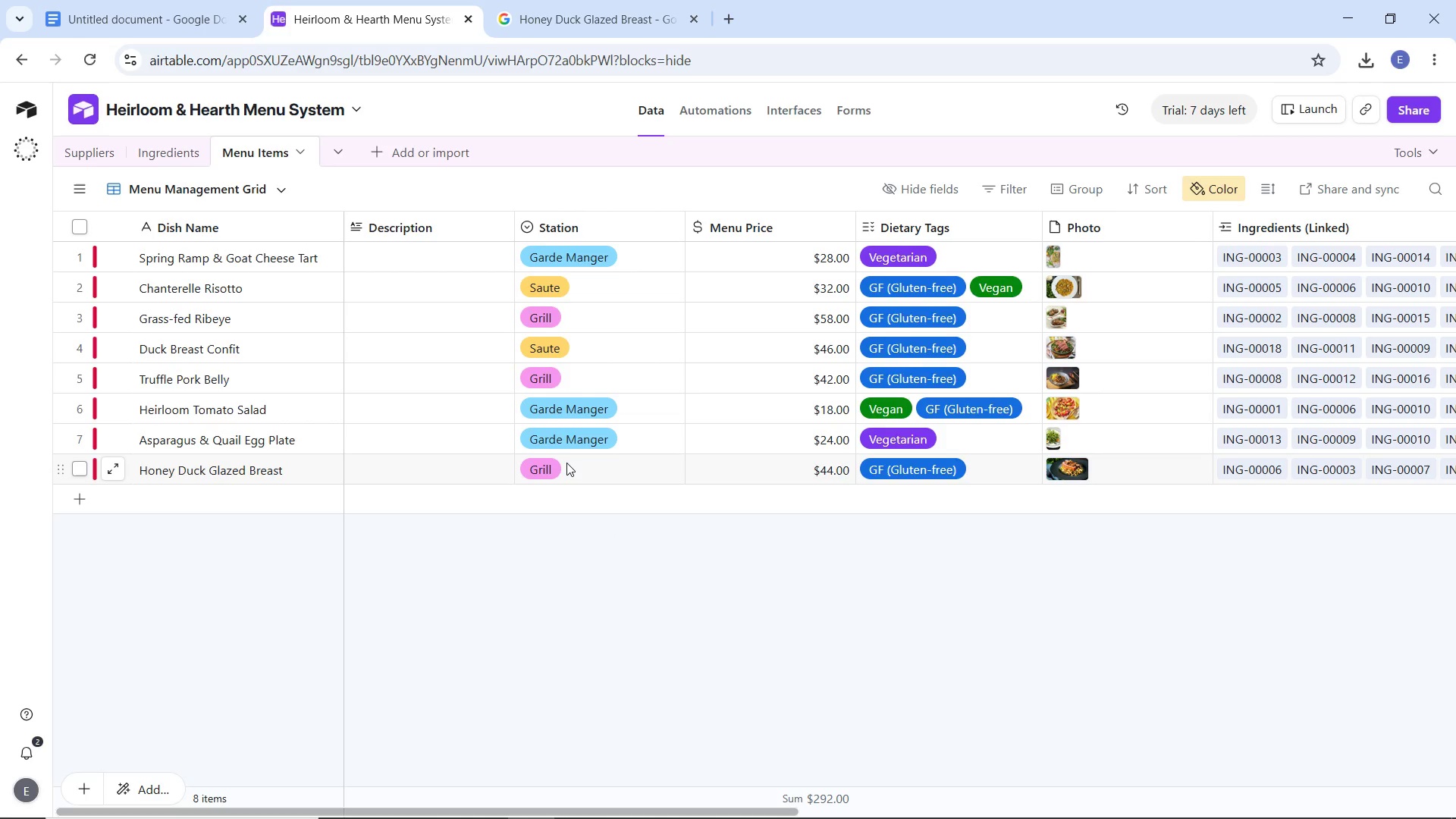 
left_click([181, 158])
 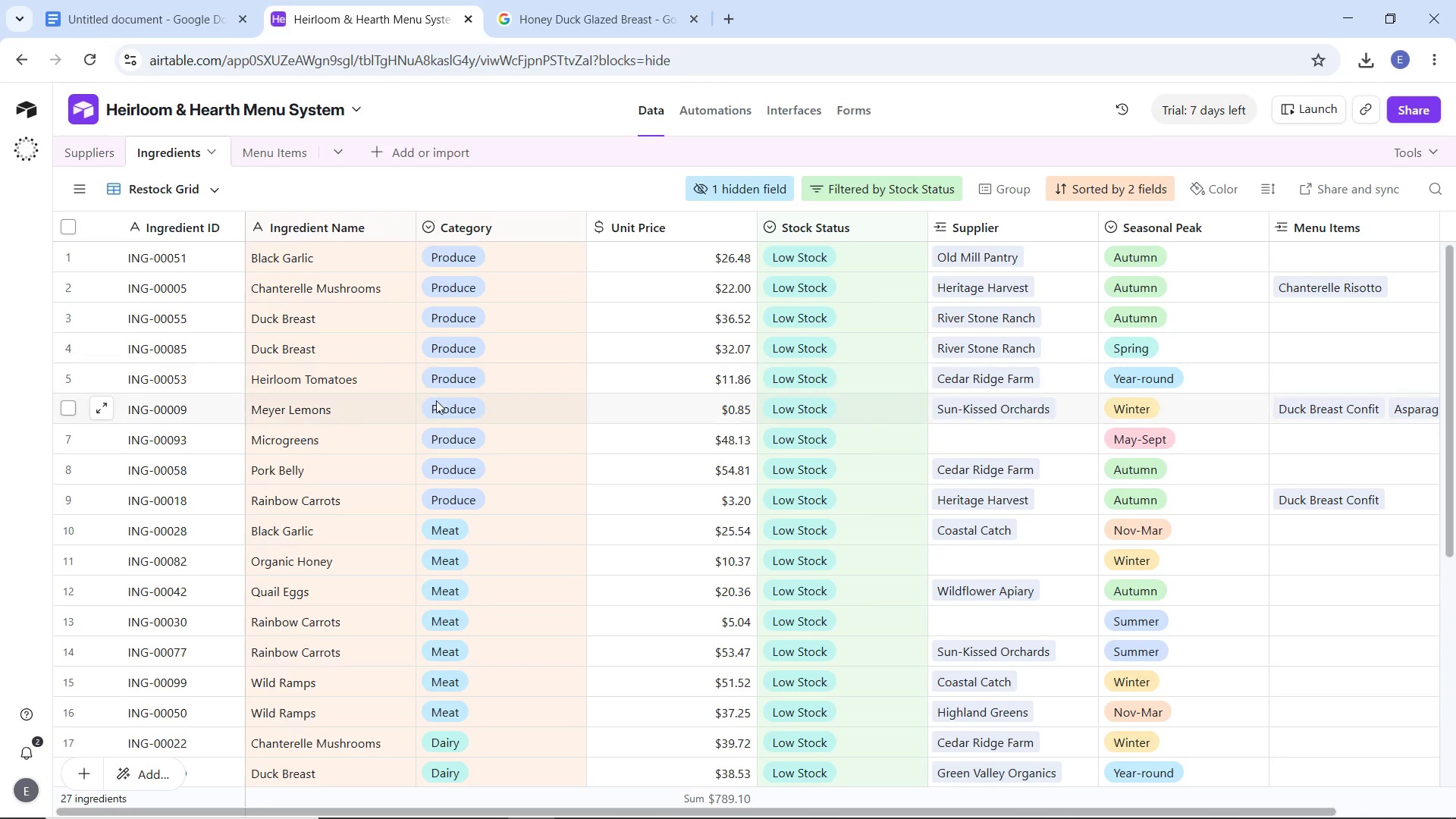 
wait(8.72)
 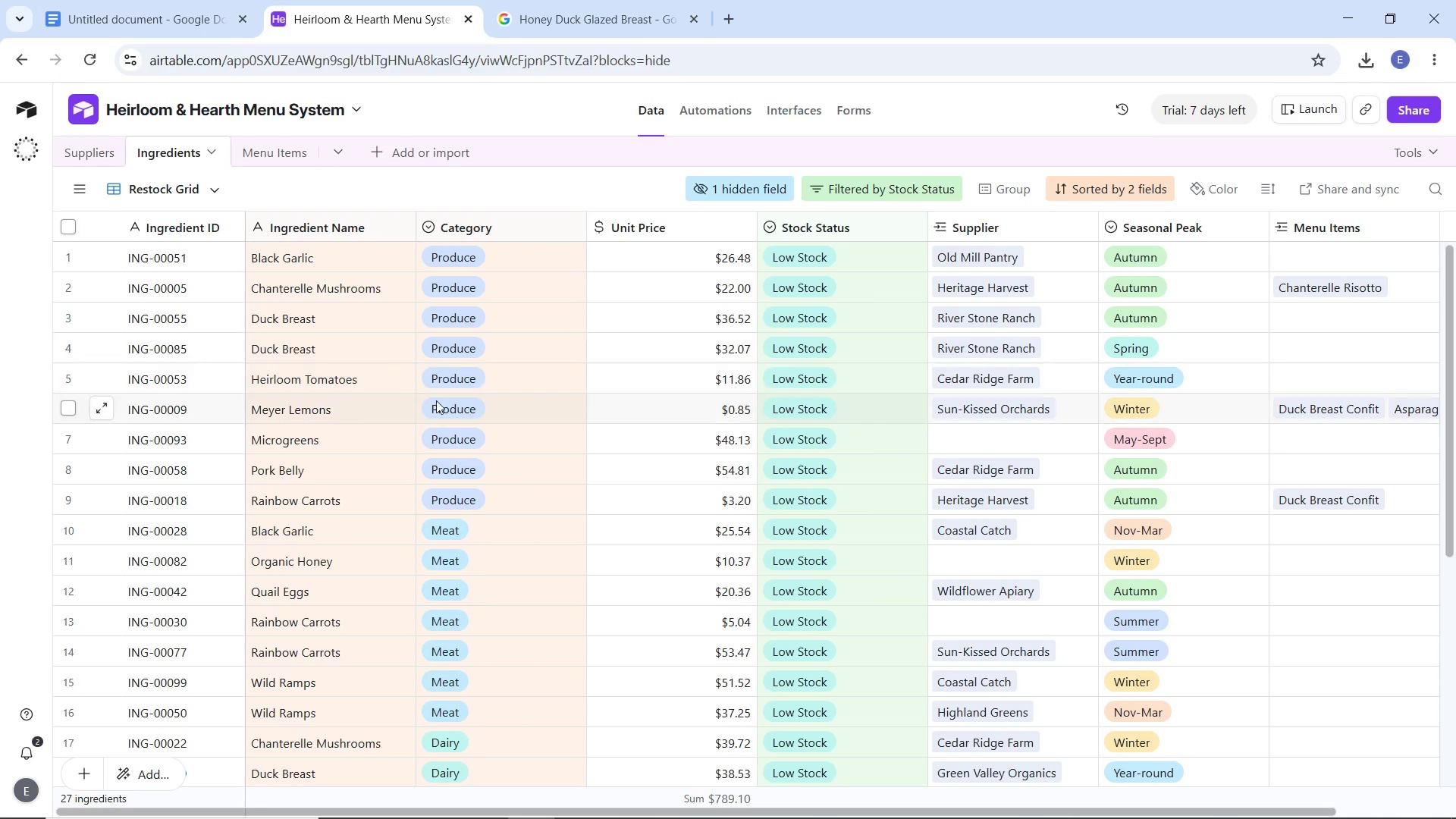 
scroll: coordinate [398, 433], scroll_direction: down, amount: 7.0
 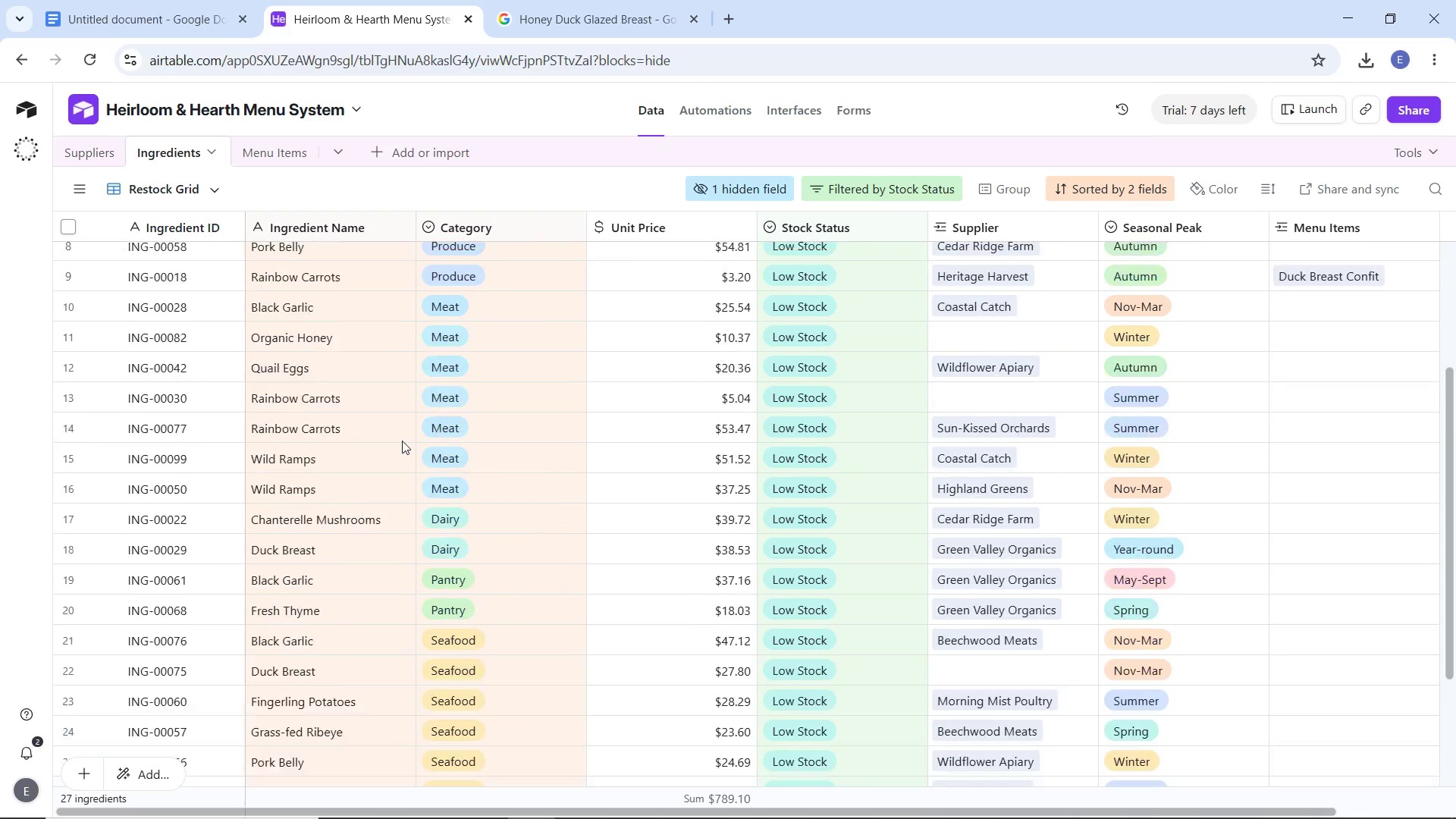 
scroll: coordinate [402, 438], scroll_direction: up, amount: 11.0
 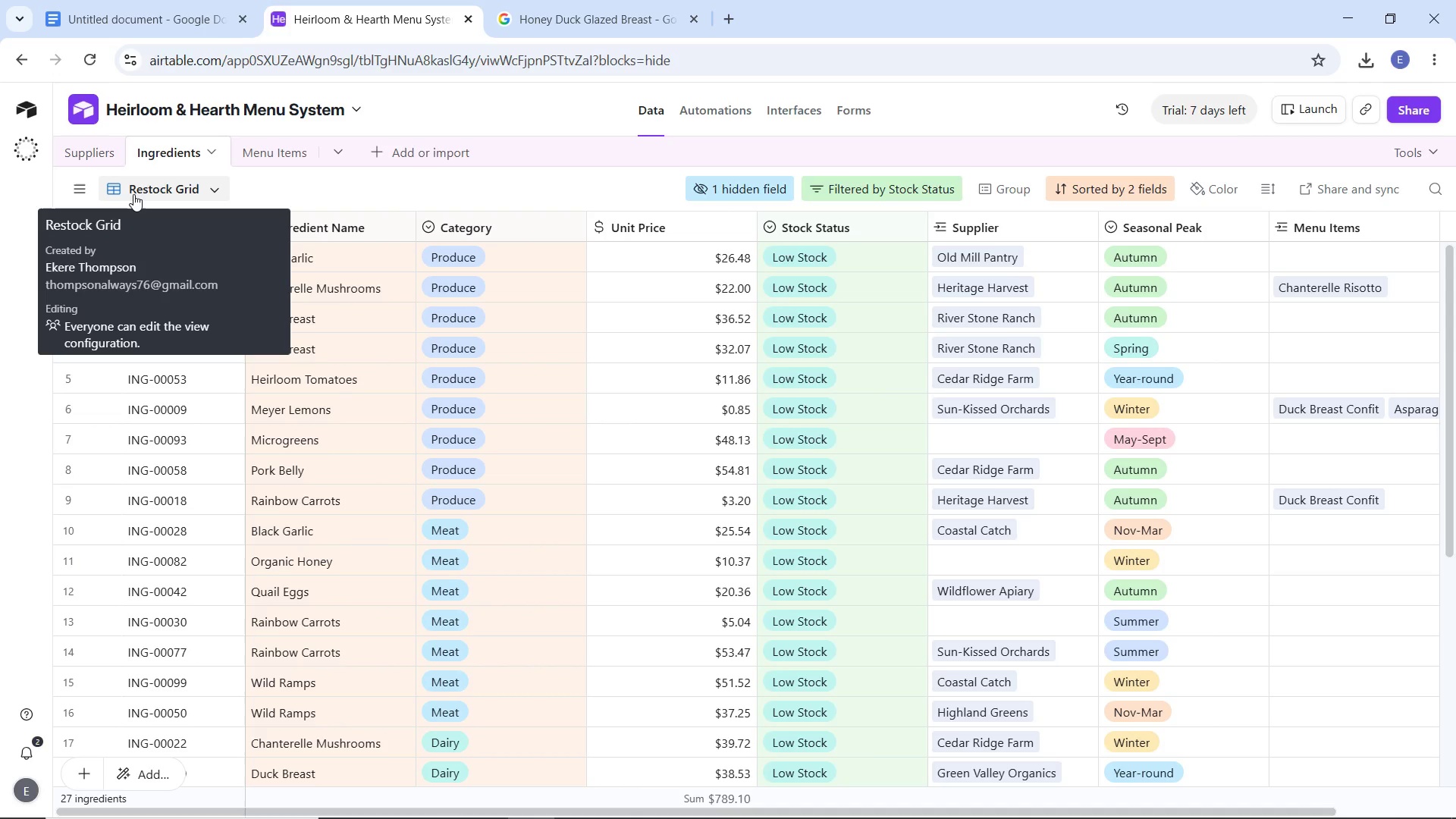 
wait(5.06)
 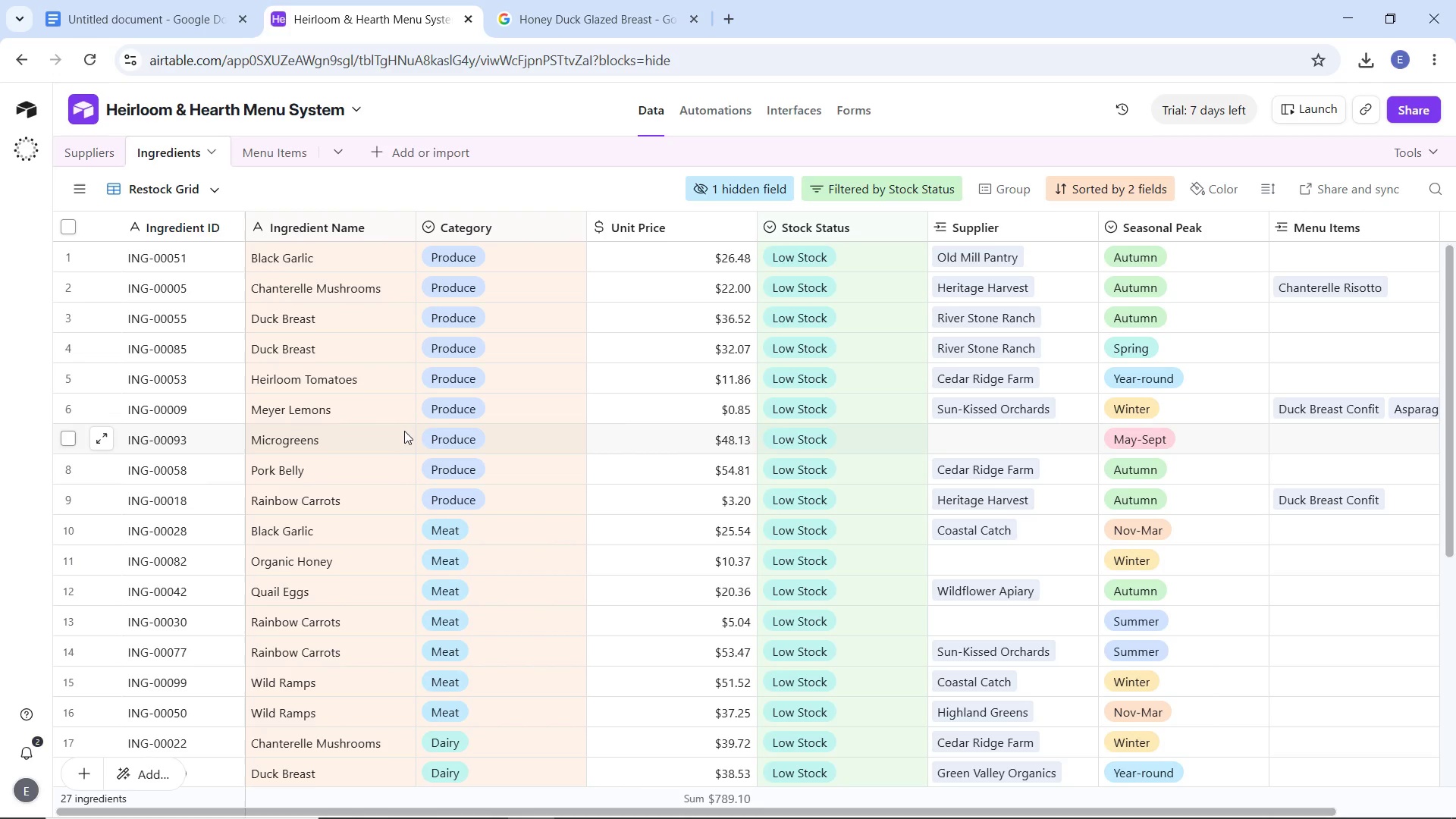 
left_click([86, 194])
 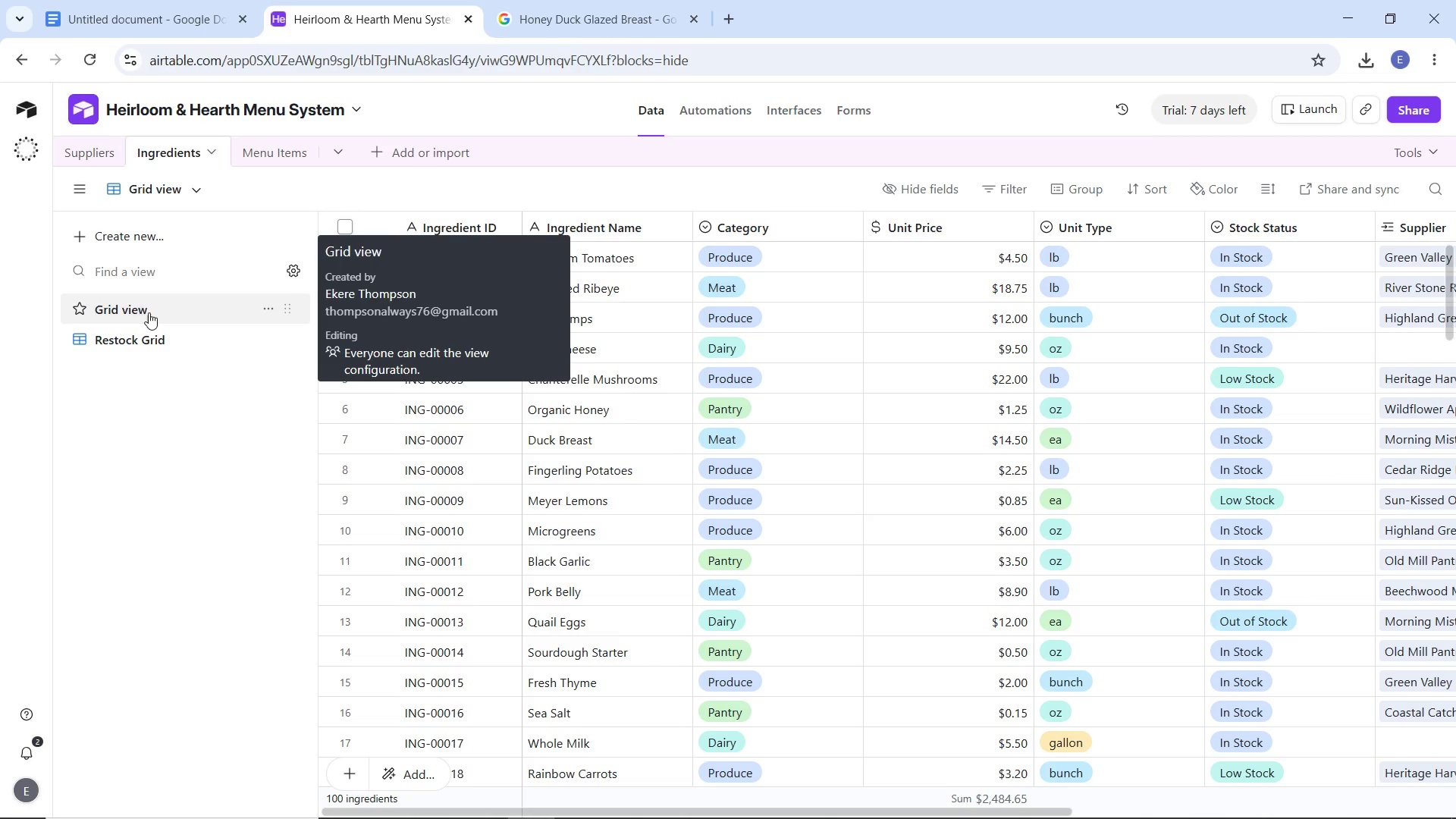 
wait(9.22)
 